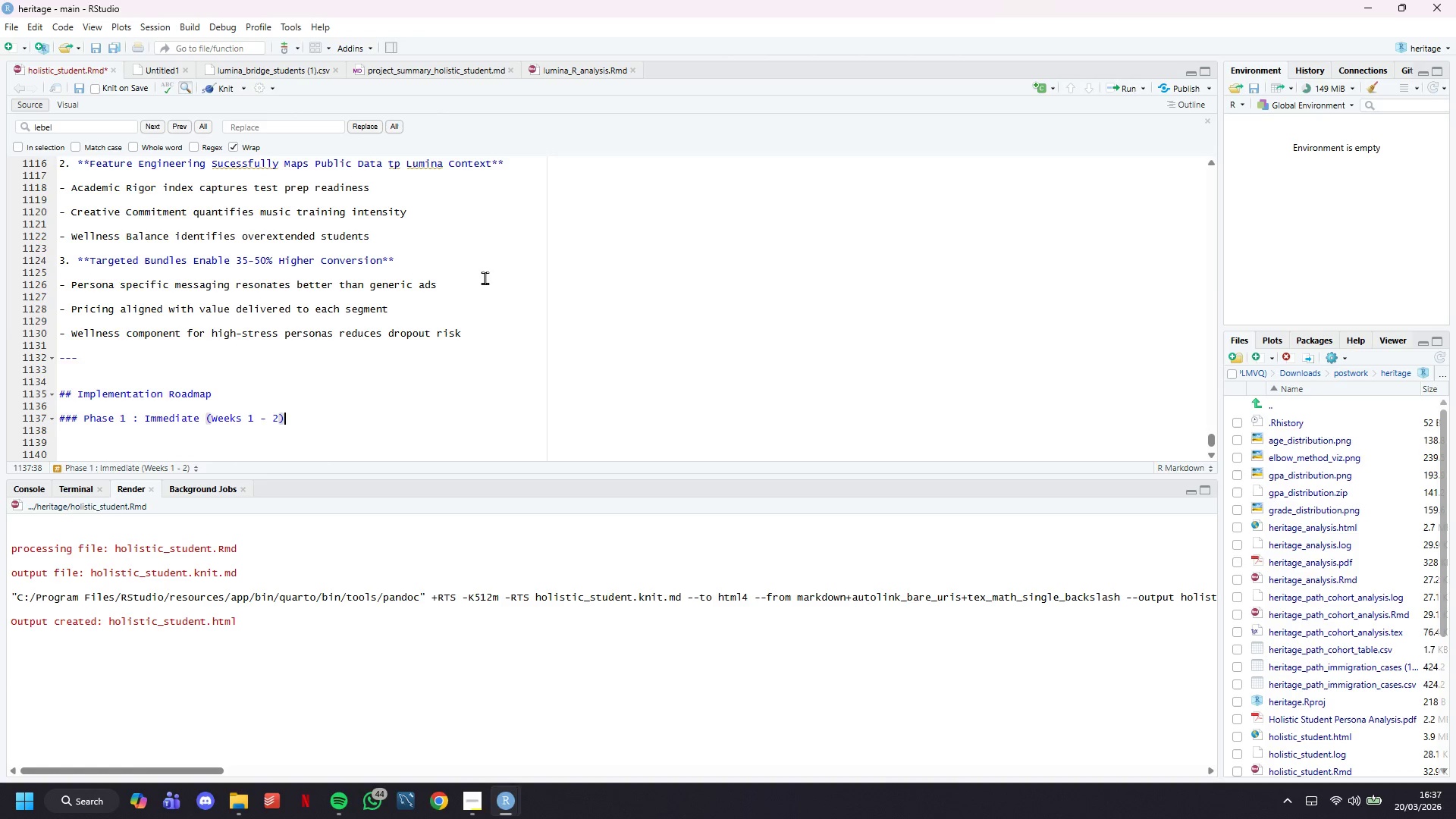 
key(ArrowRight)
 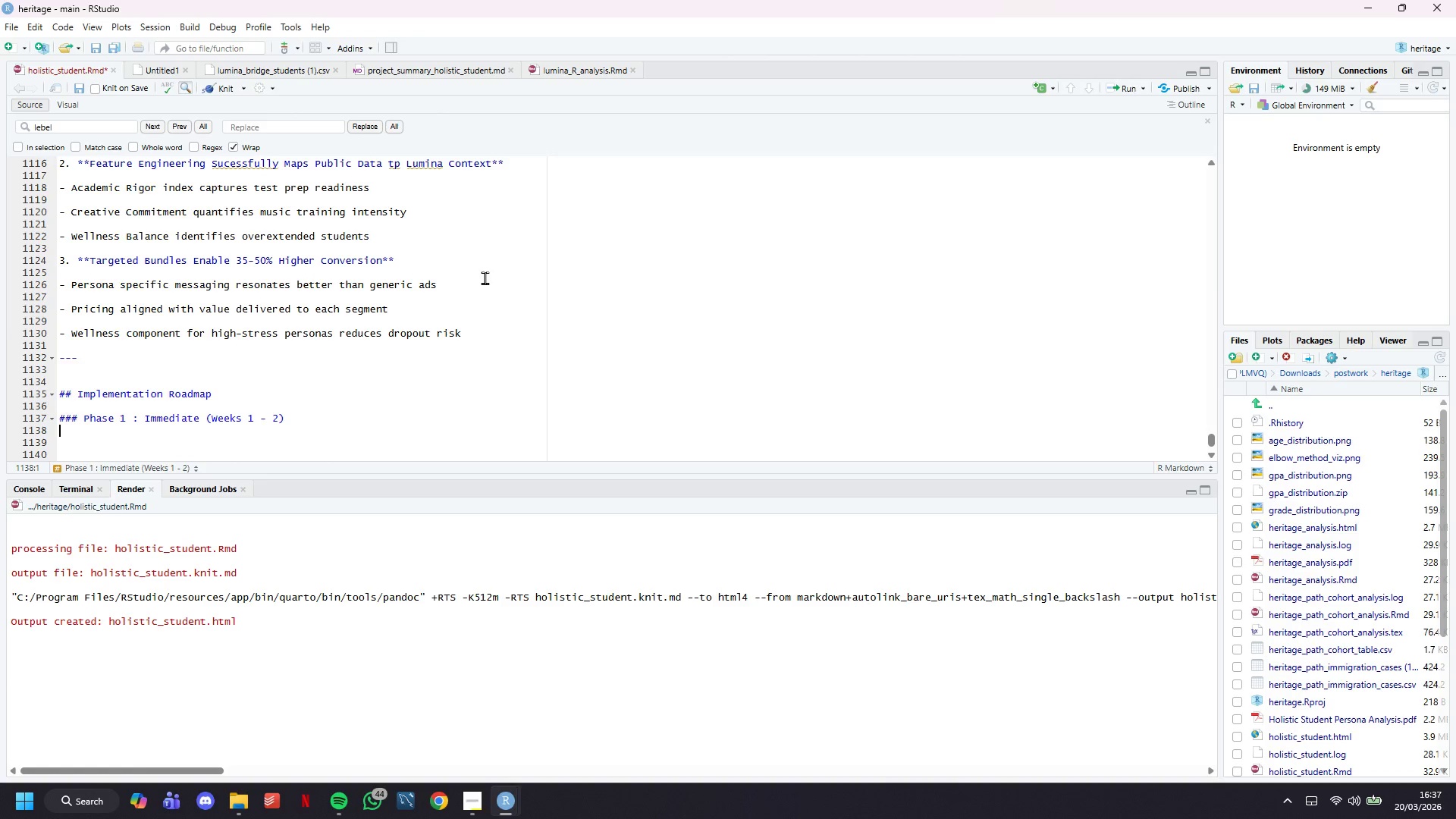 
key(Enter)
 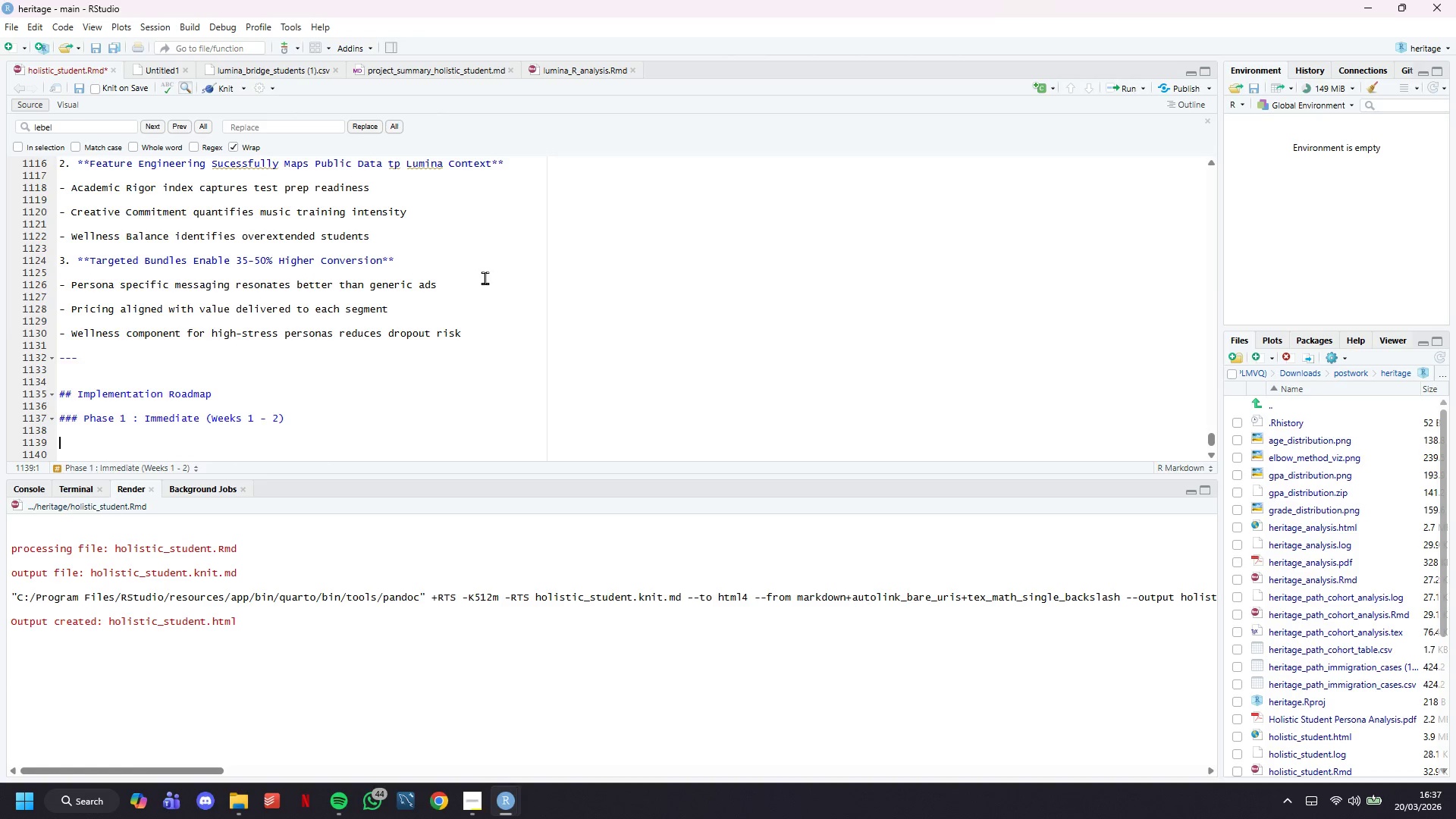 
key(Enter)
 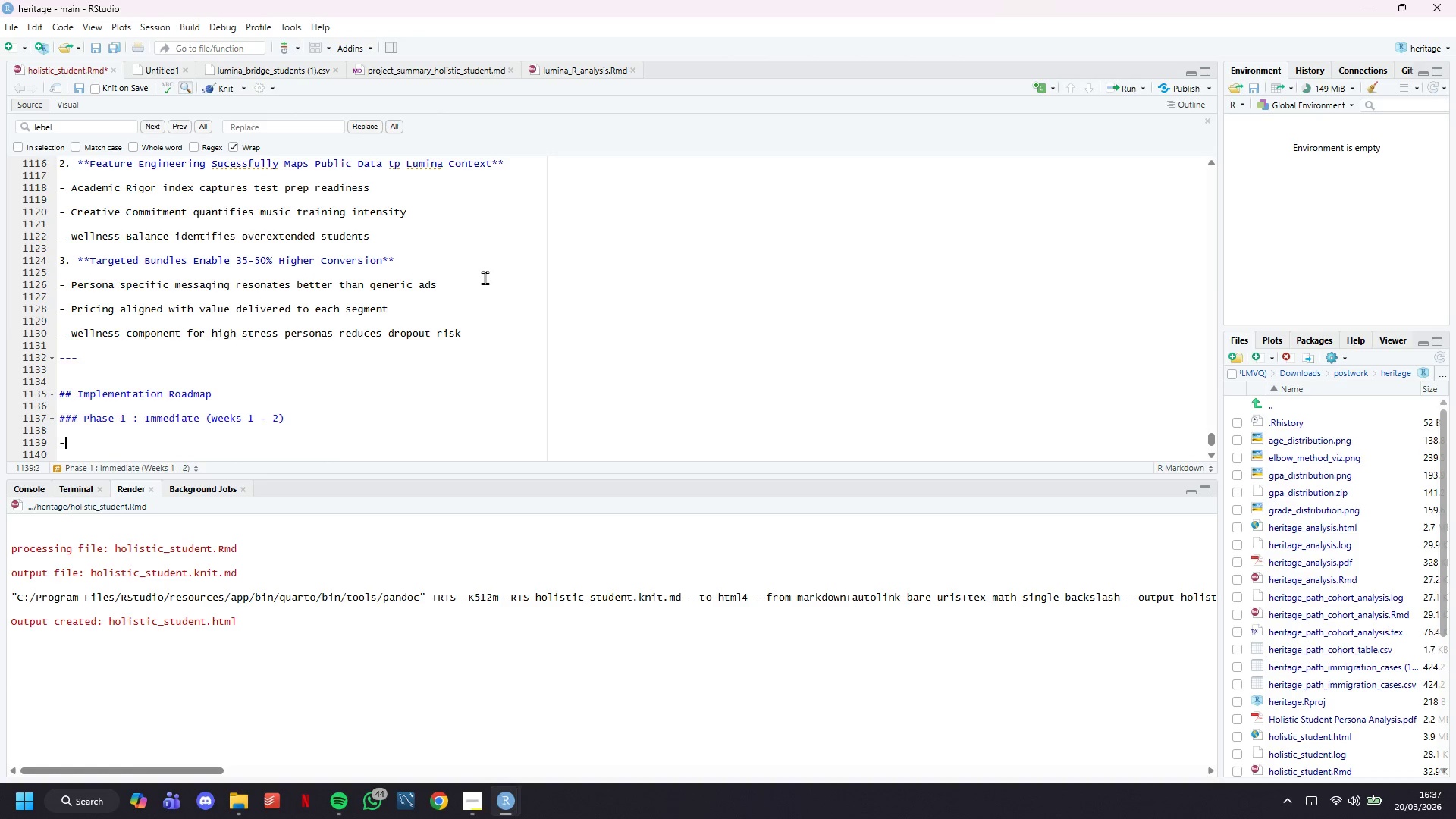 
type(- [] Update website with persona-specifi)
key(Backspace)
type( landing pagees)
 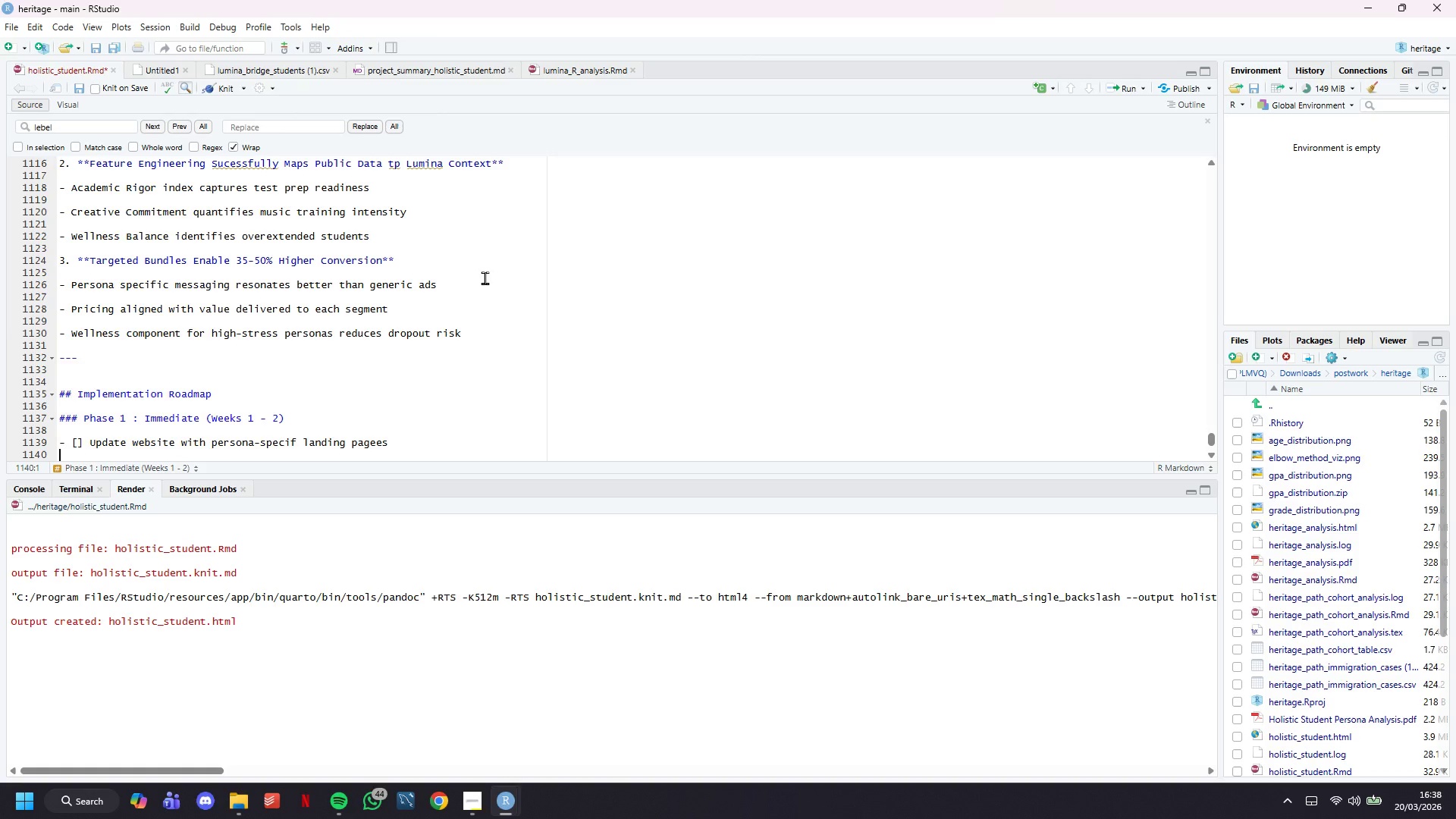 
key(Enter)
 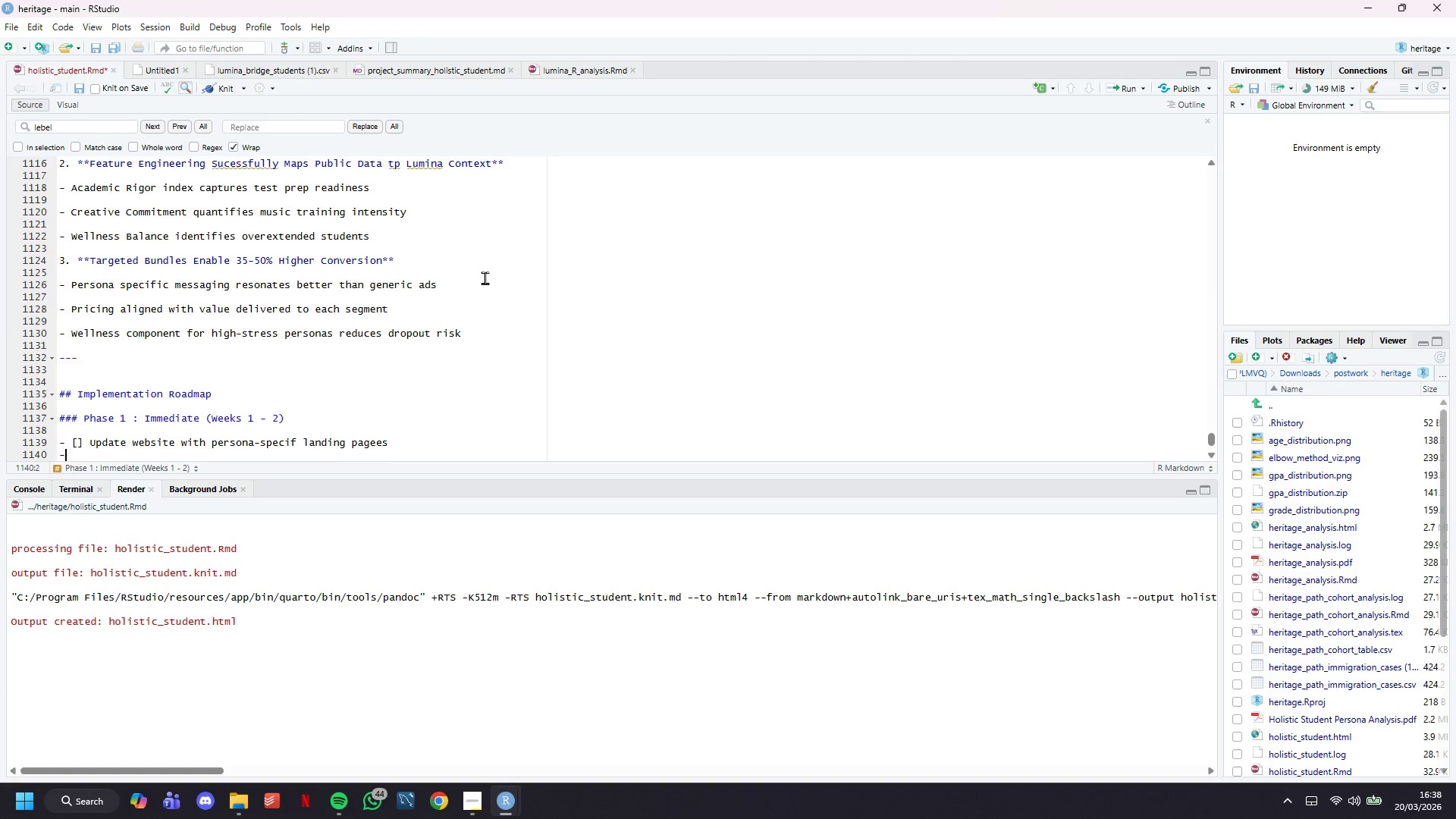 
key(Minus)
 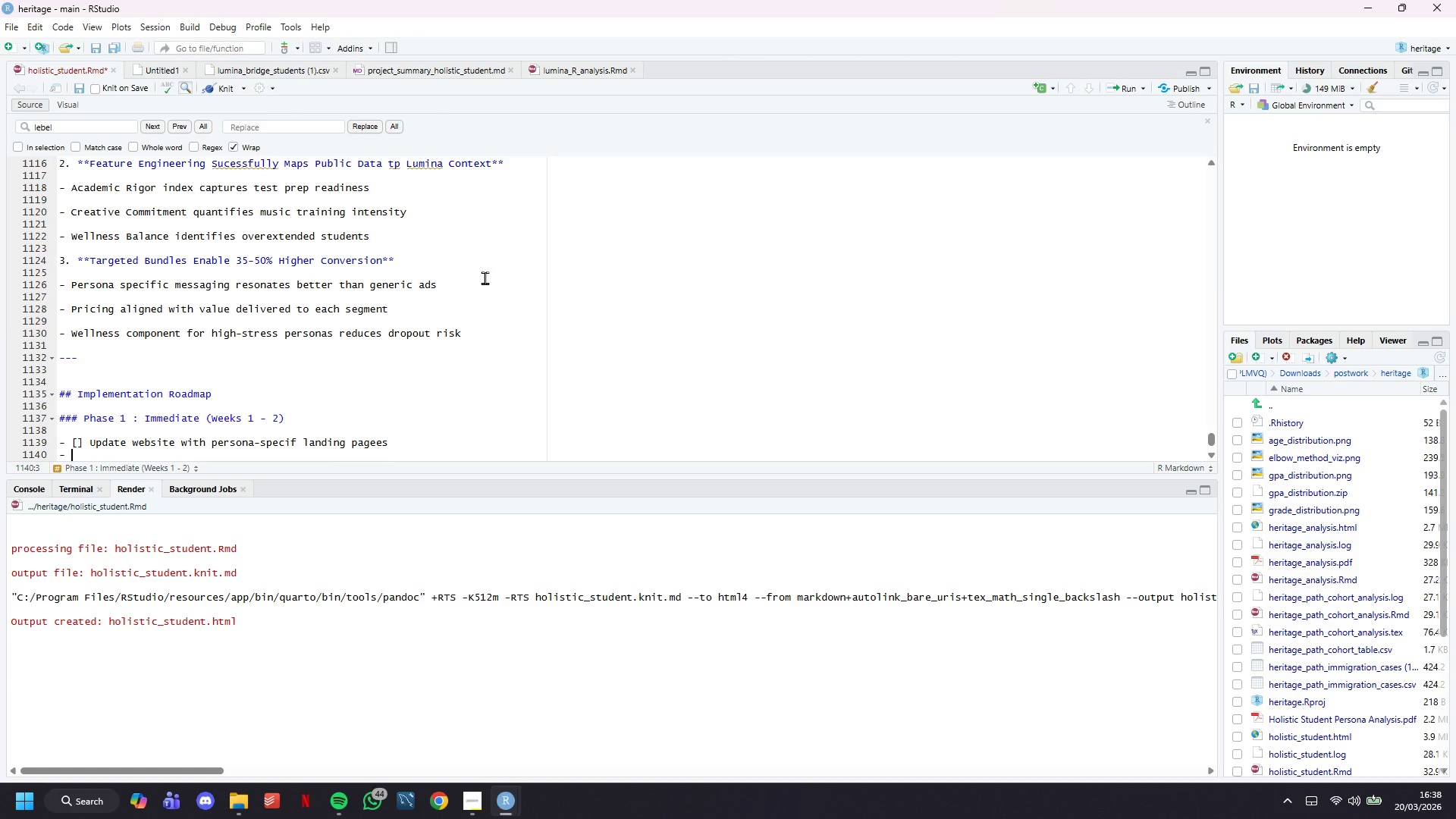 
key(Space)
 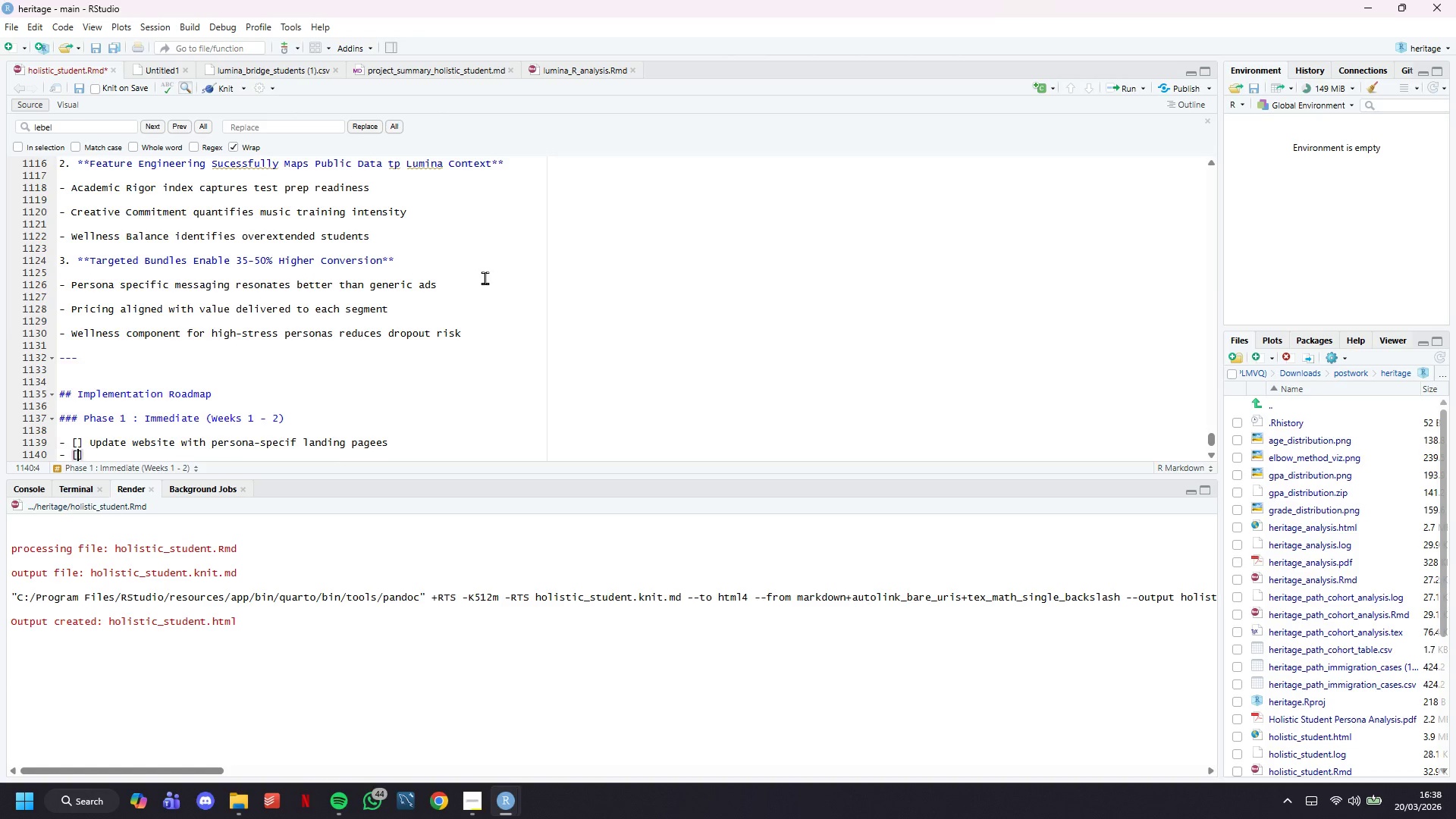 
key(BracketLeft)
 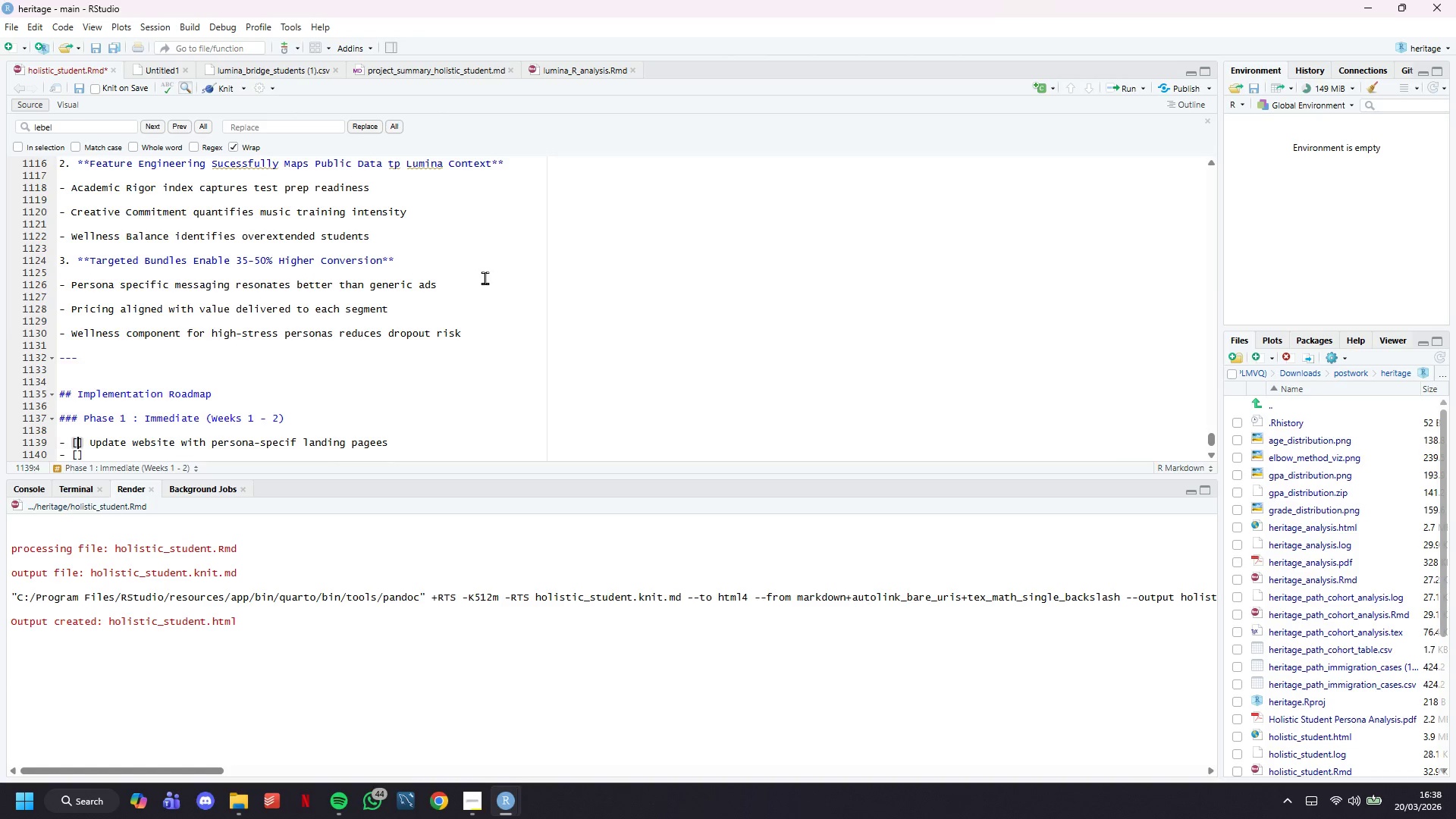 
key(ArrowUp)
 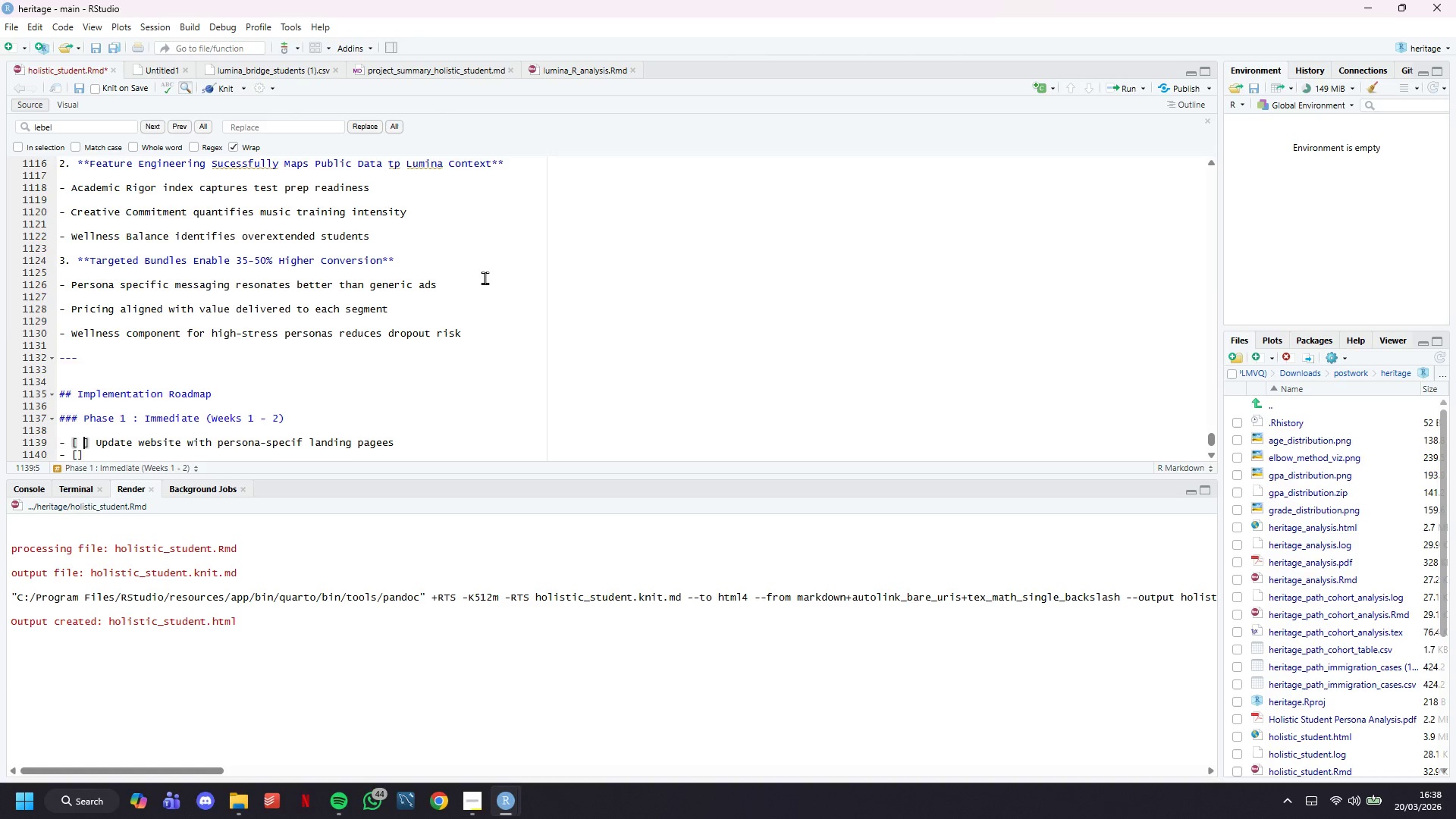 
key(Space)
 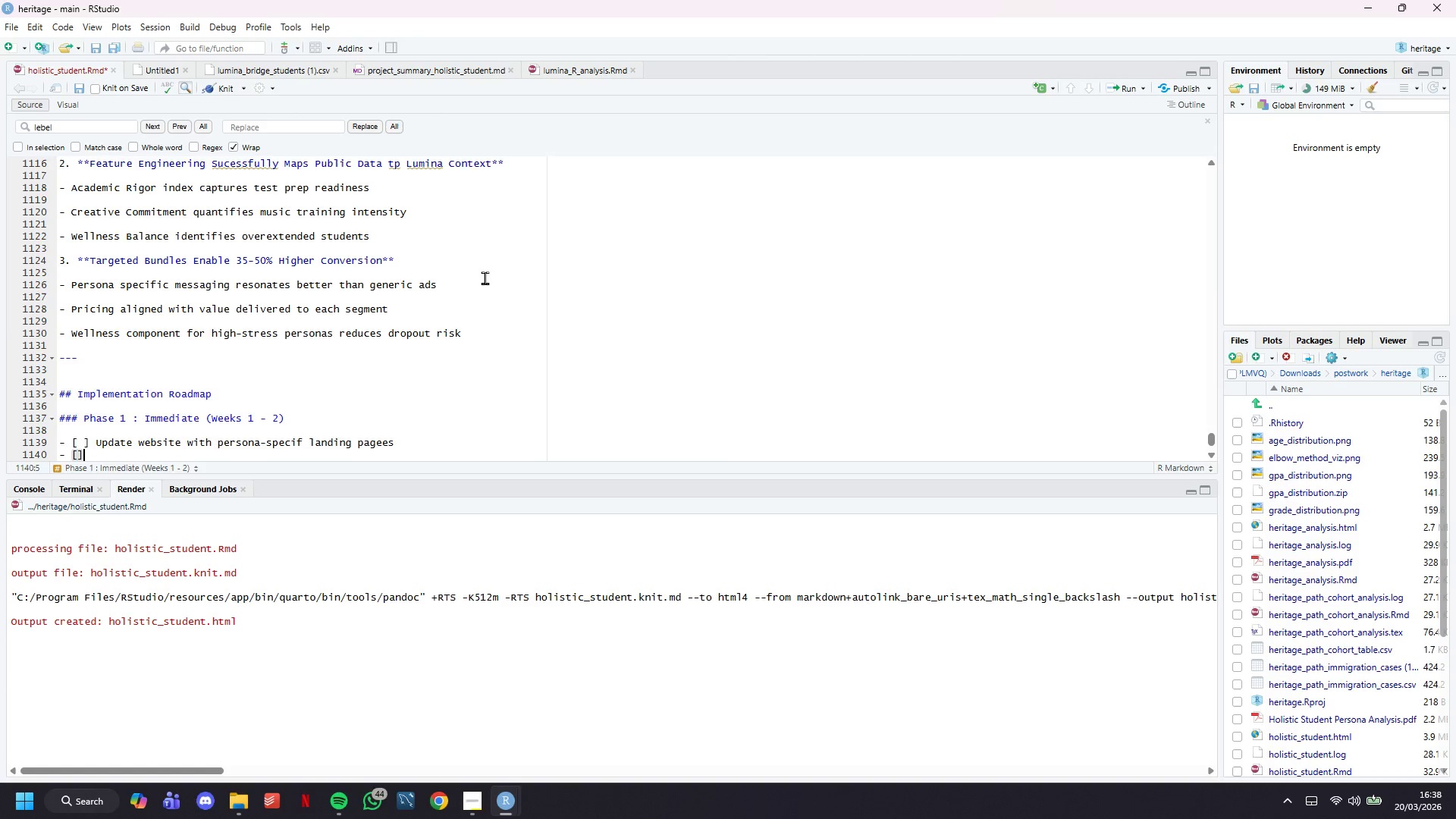 
key(ArrowDown)
 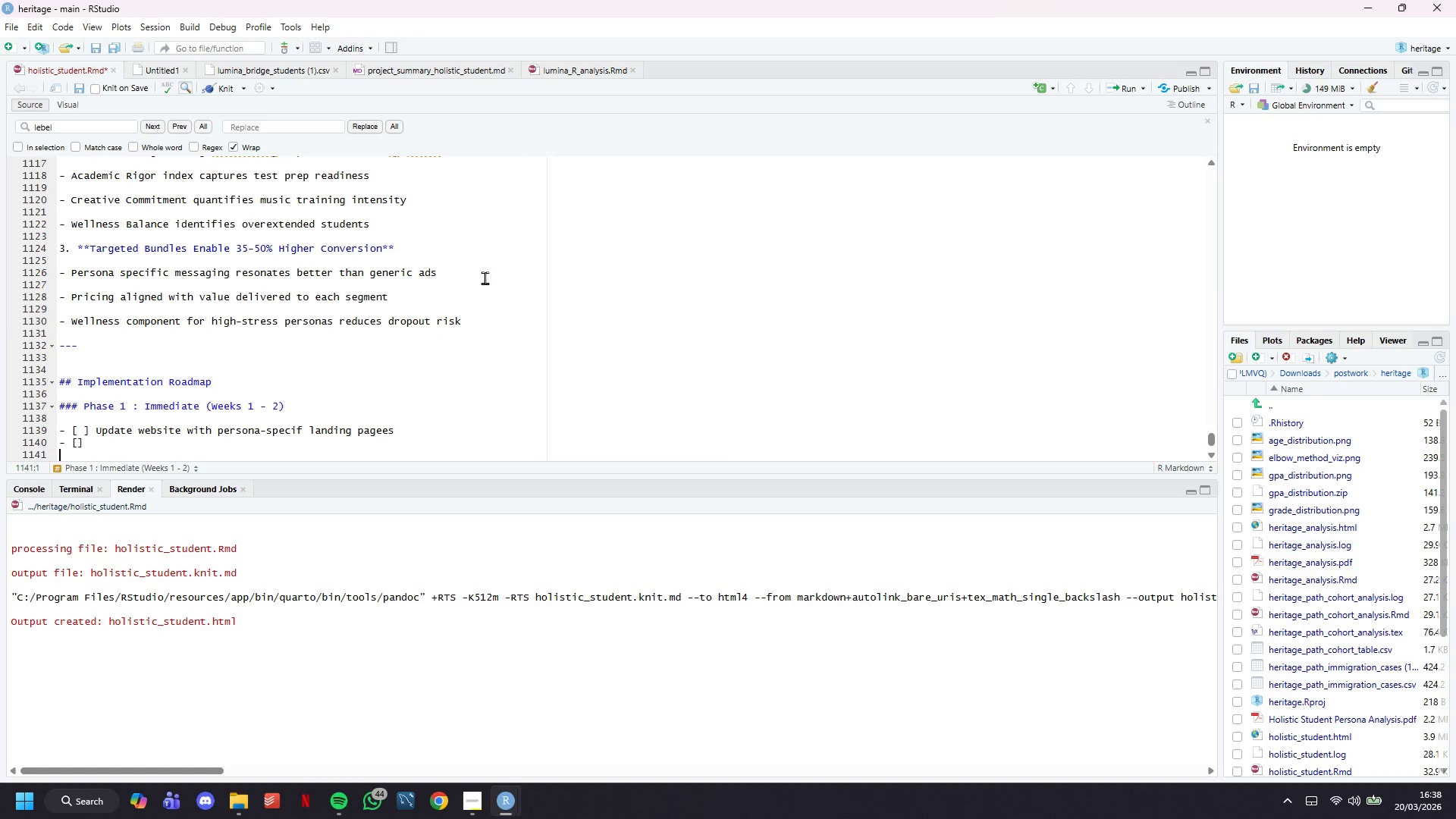 
key(ArrowDown)
 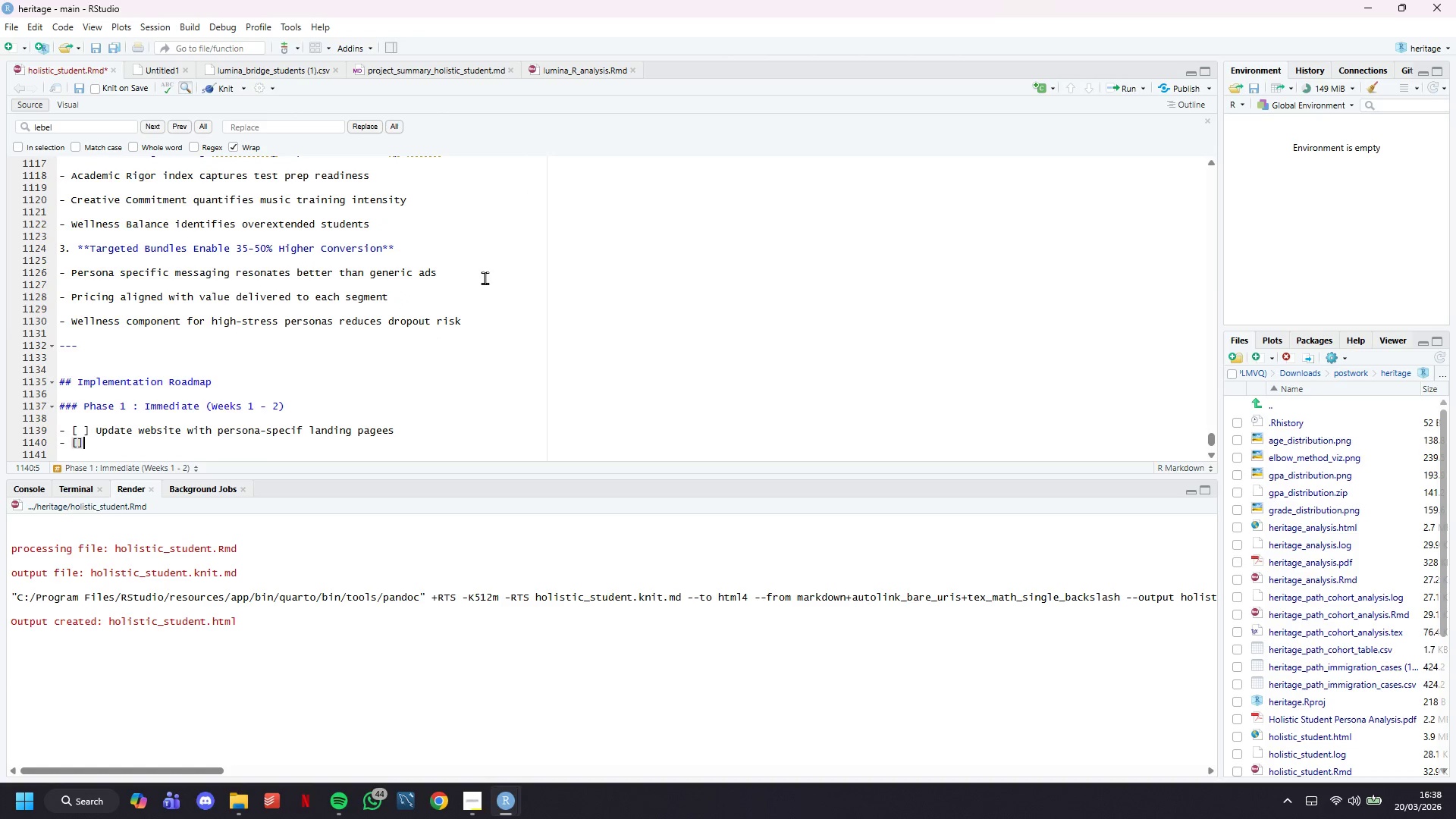 
key(ArrowLeft)
 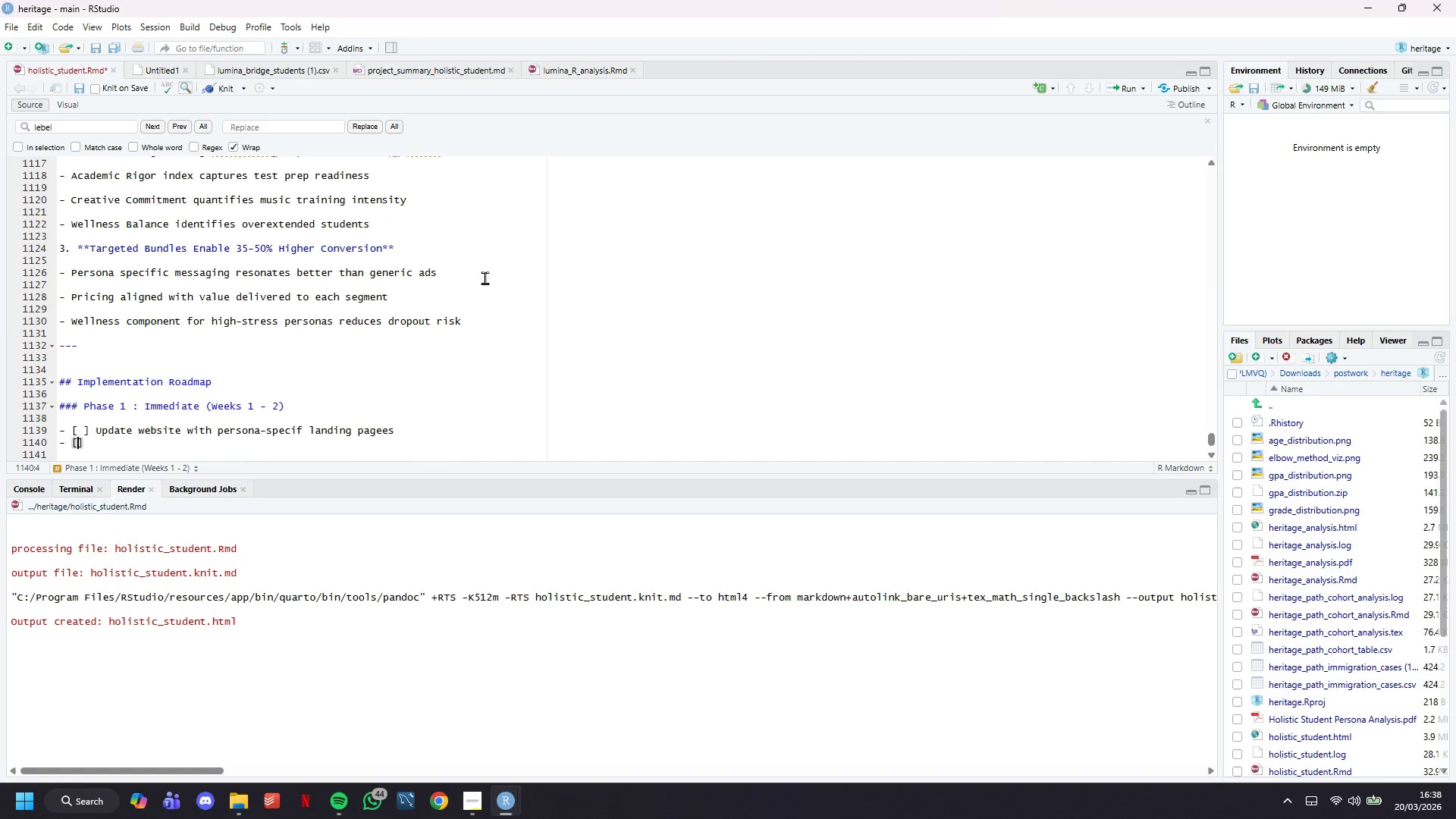 
key(ArrowLeft)
 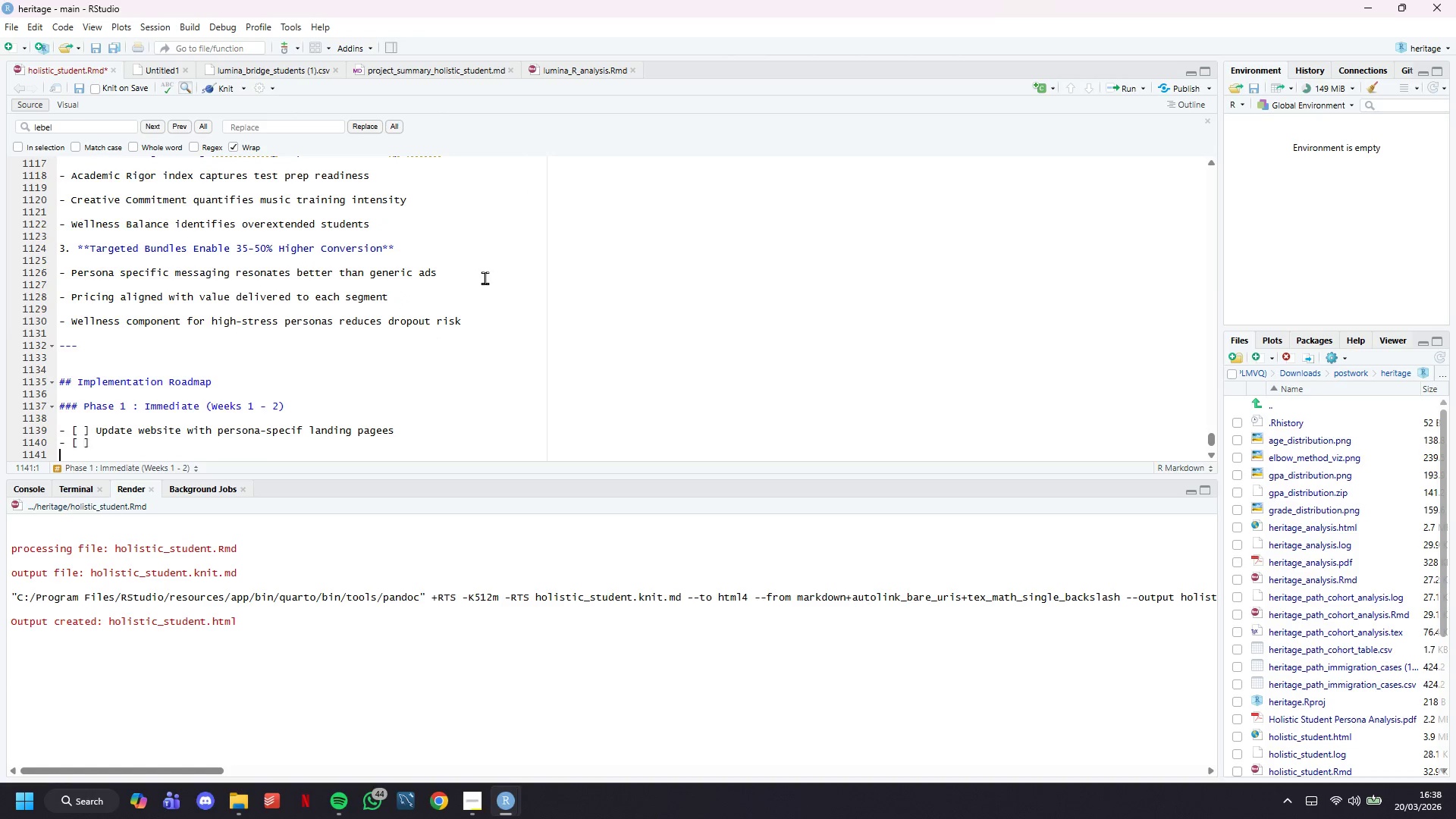 
key(Space)
 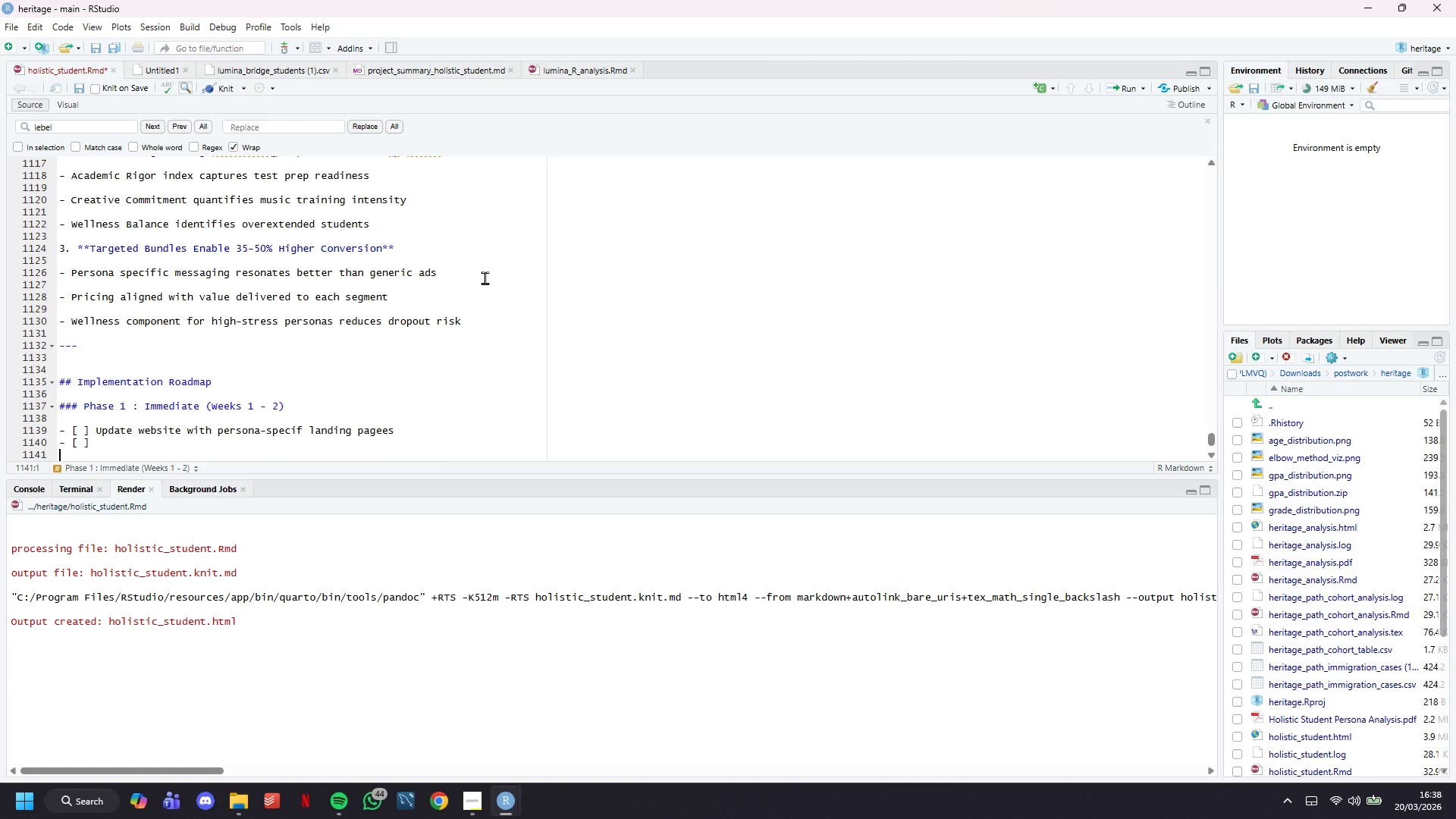 
key(ArrowDown)
 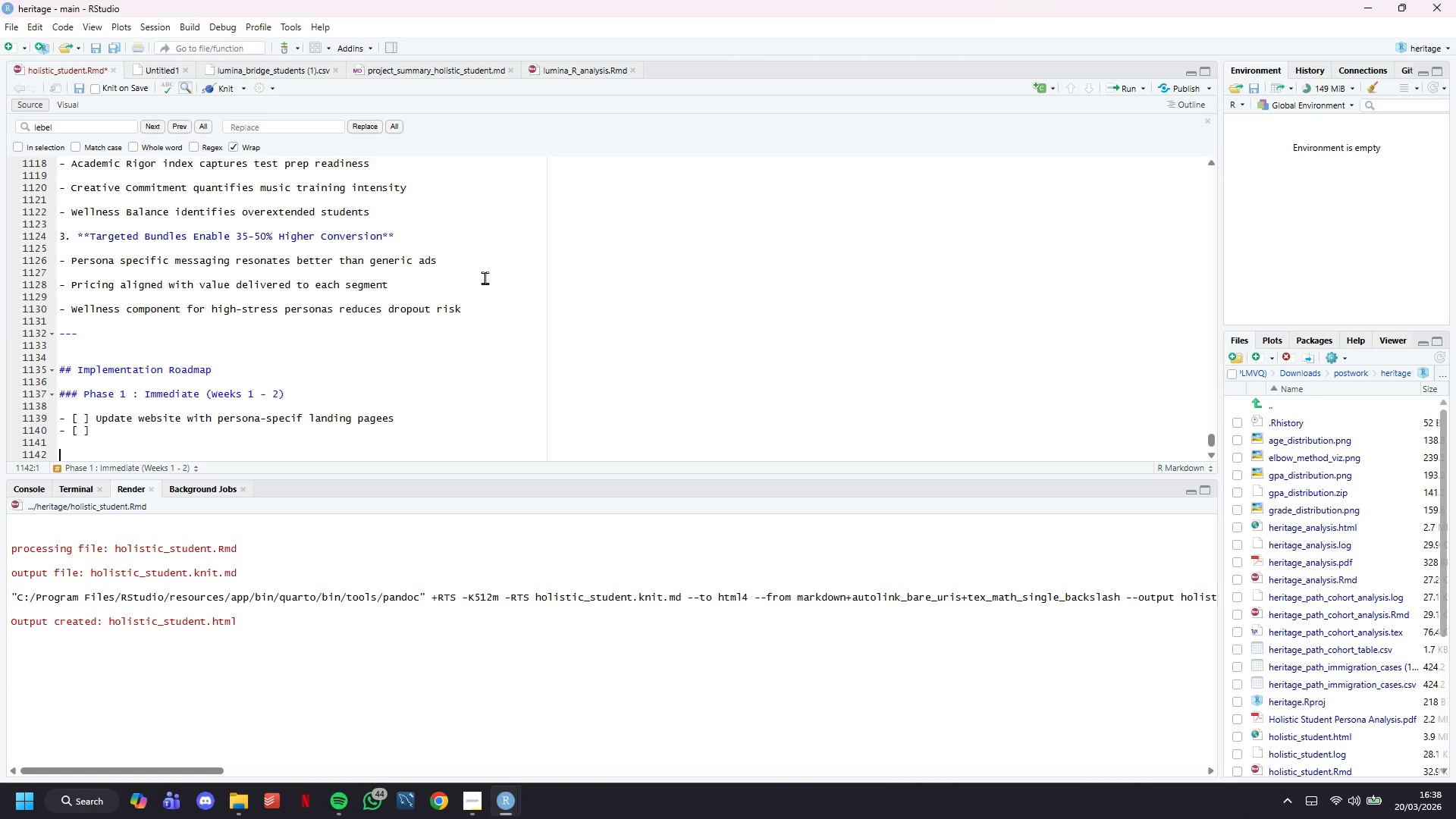 
key(ArrowRight)
 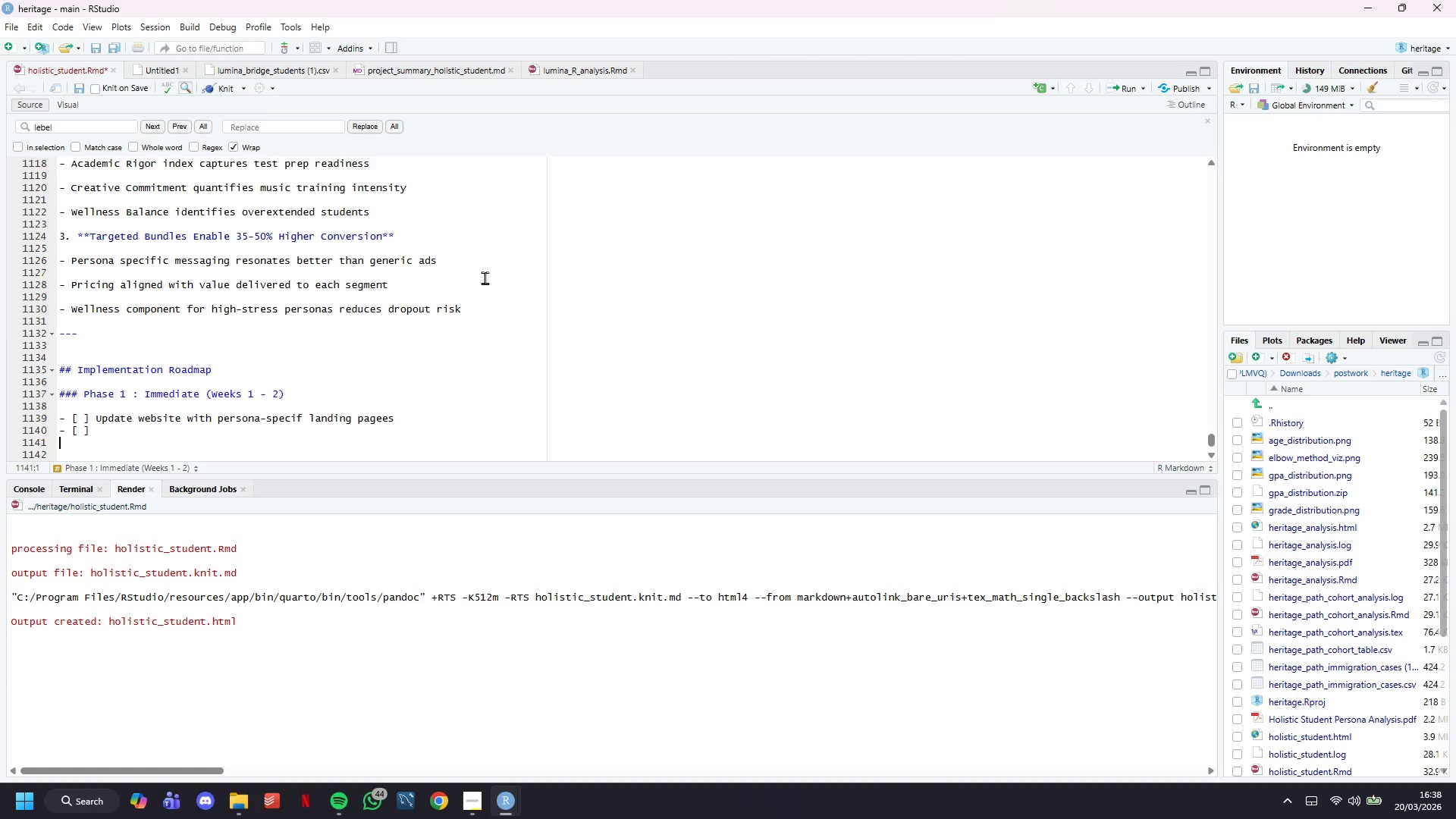 
key(ArrowLeft)
 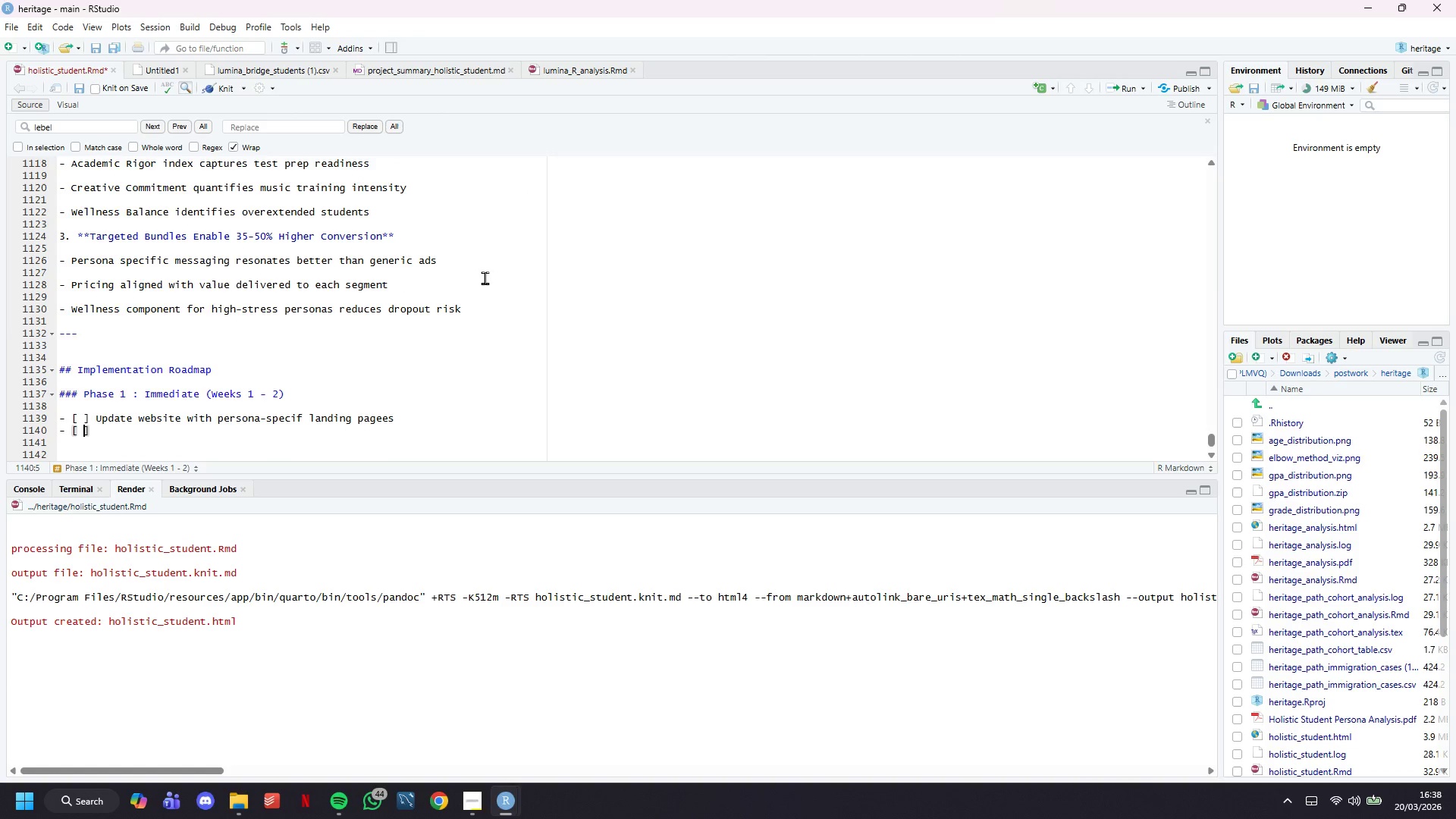 
key(ArrowLeft)
 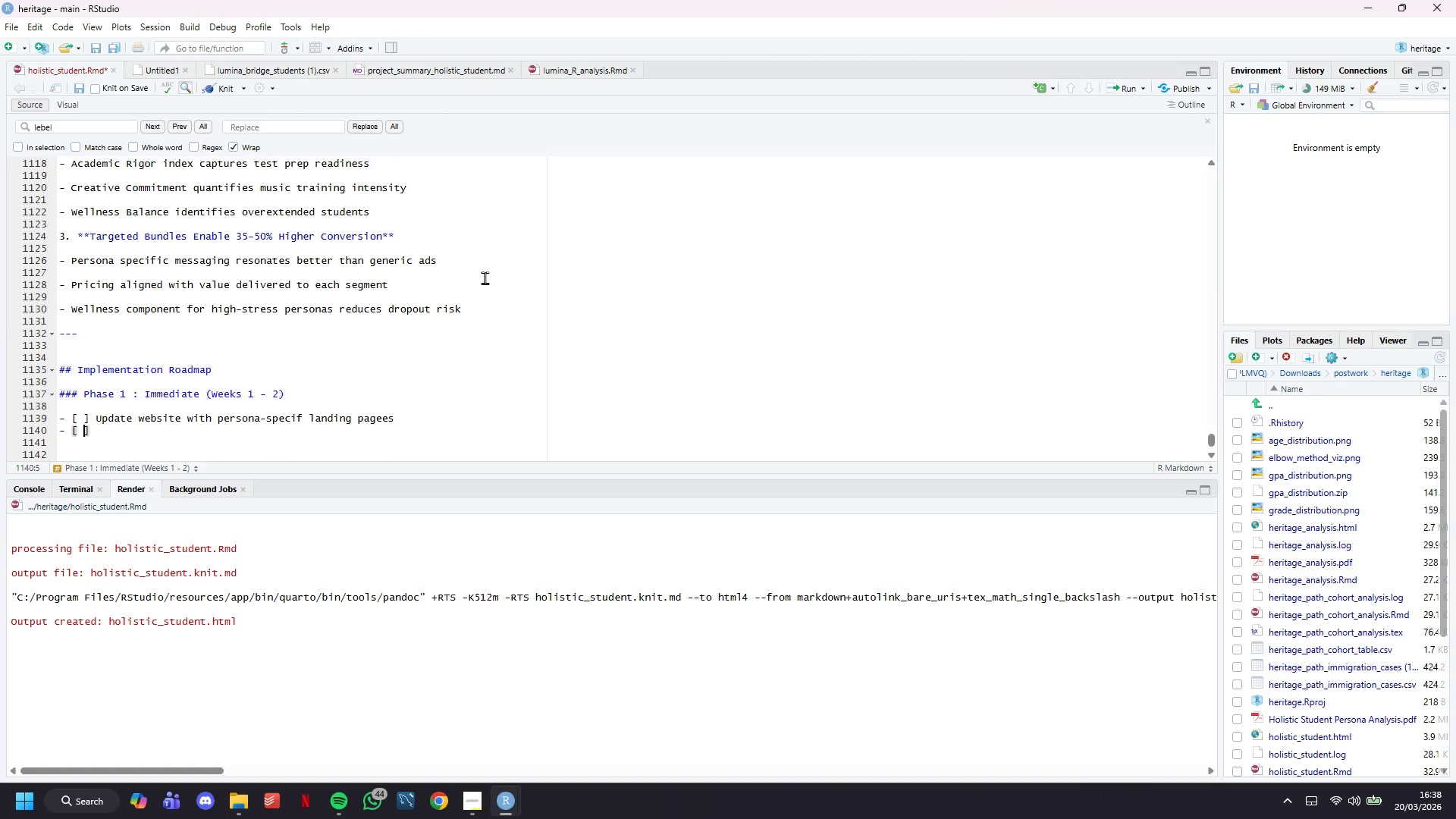 
key(ArrowLeft)
 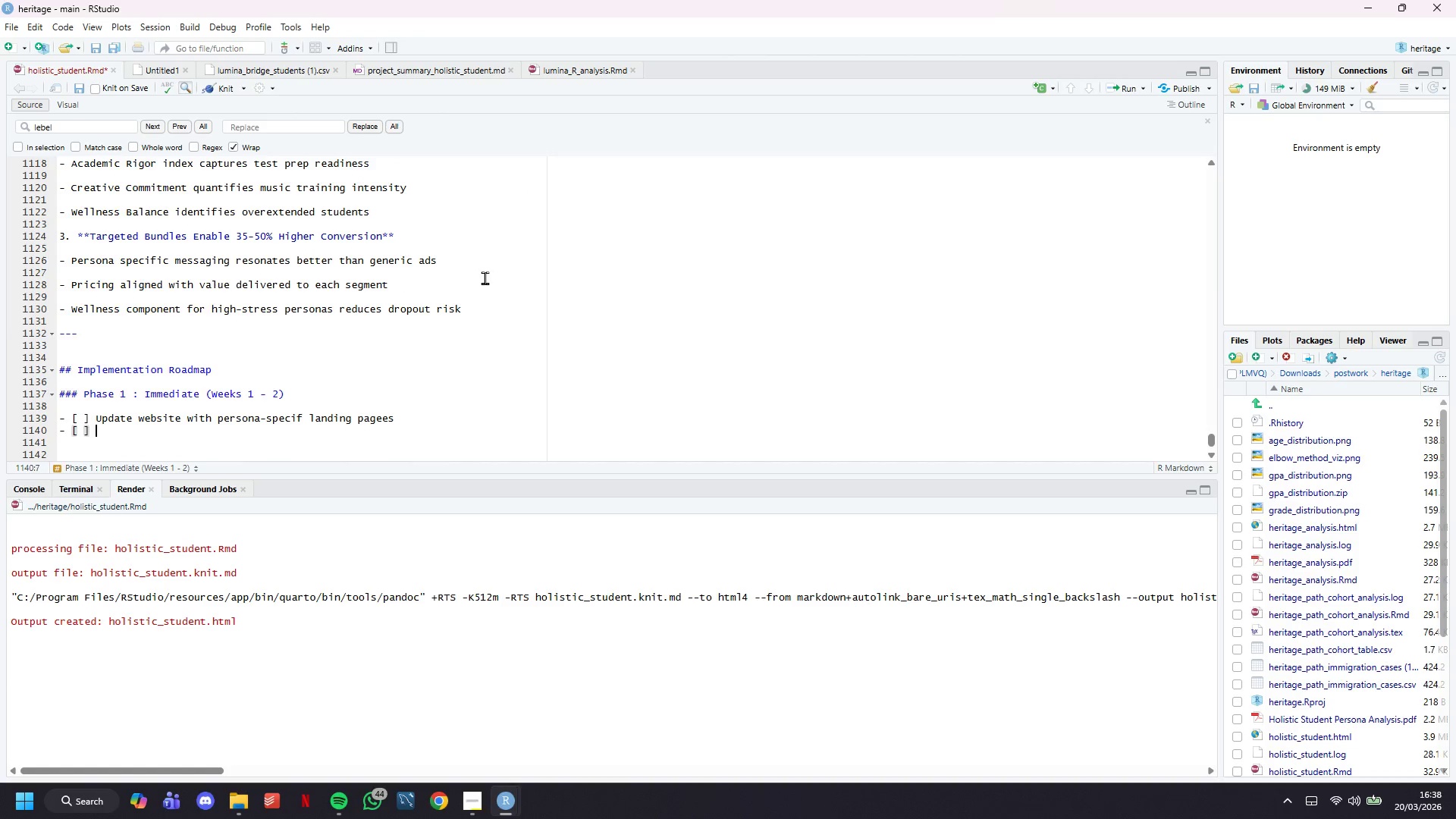 
key(ArrowRight)
 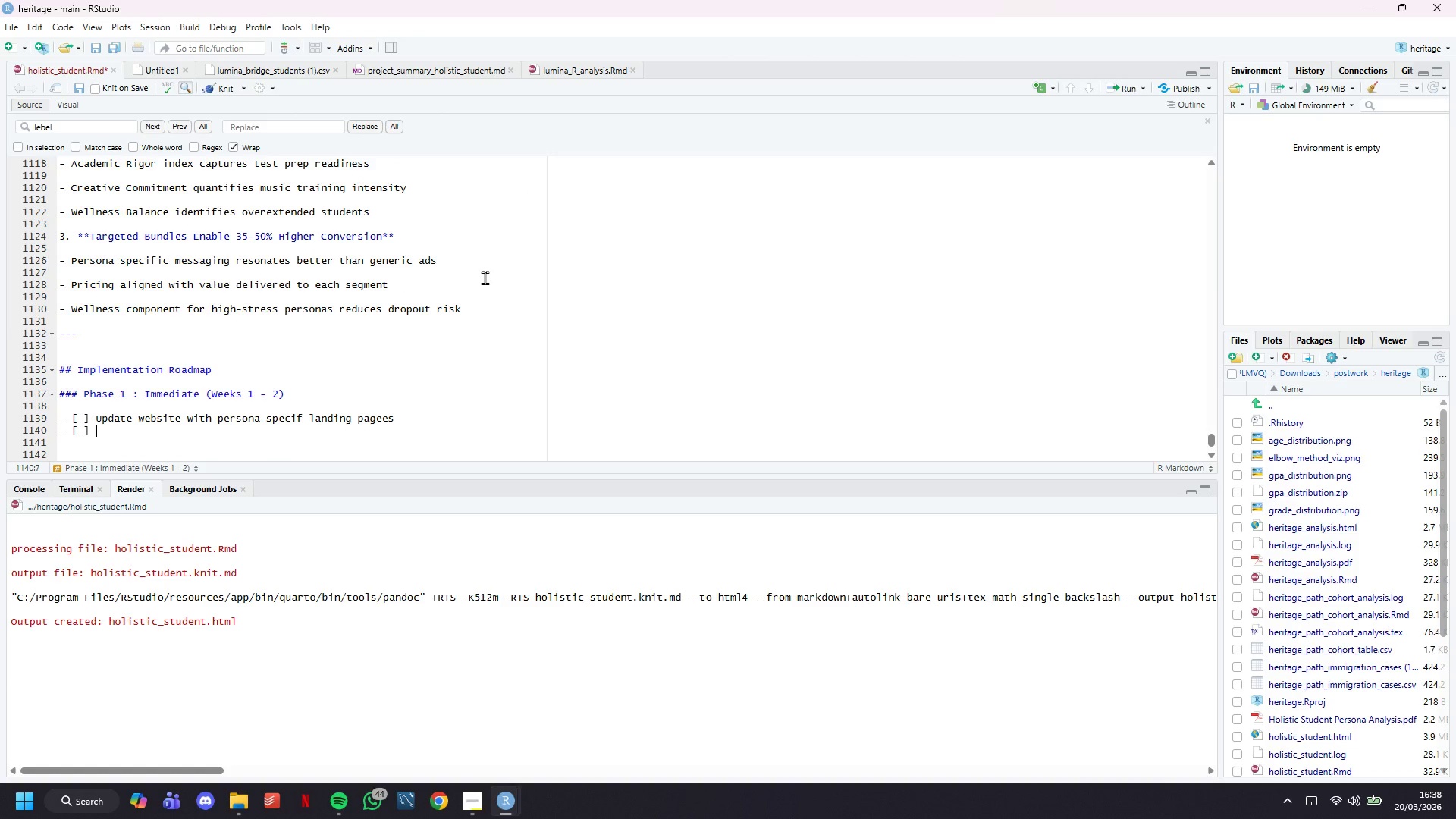 
key(Space)
 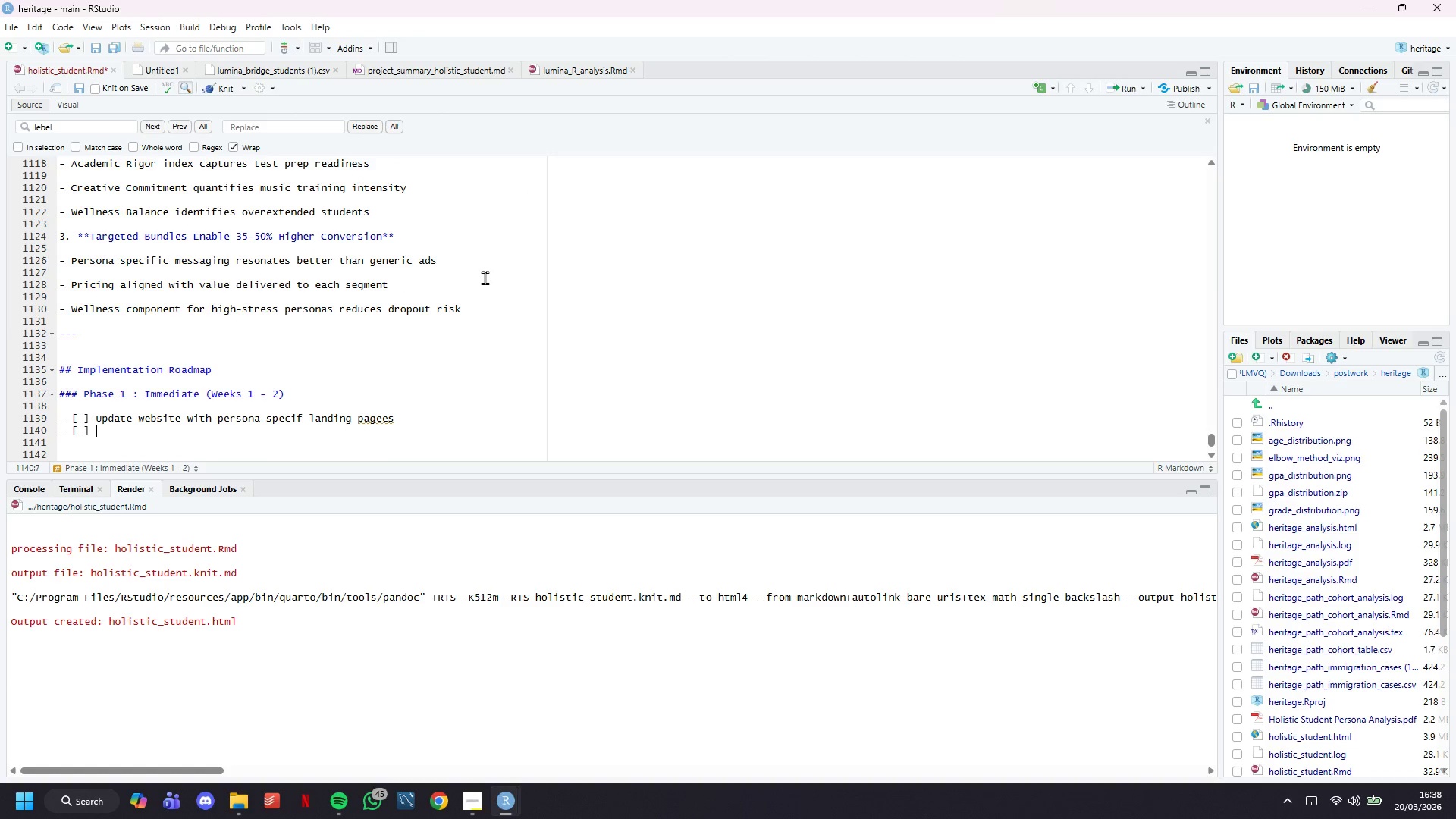 
type(Train admissions counselors on persona identification)
 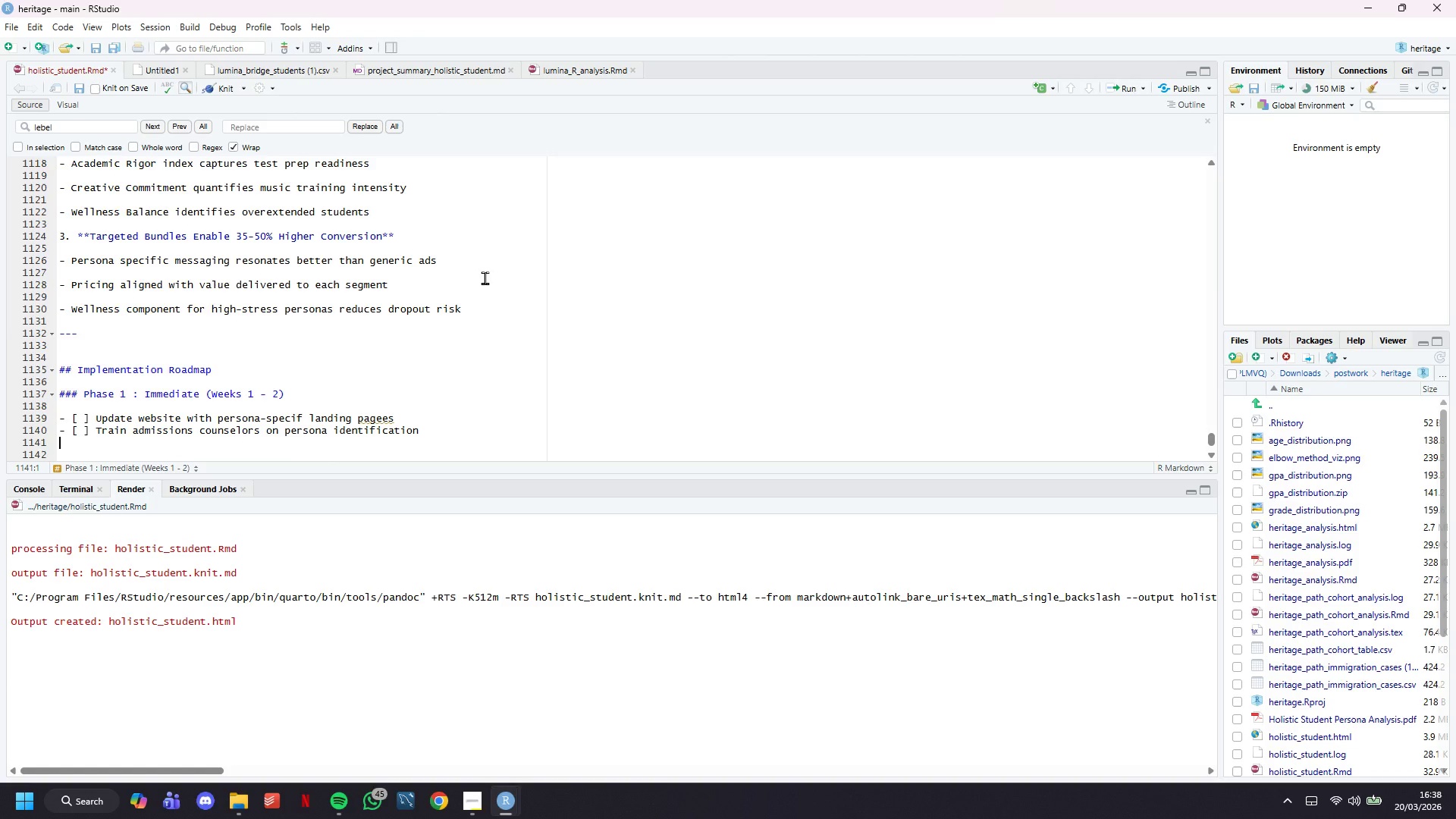 
key(Enter)
 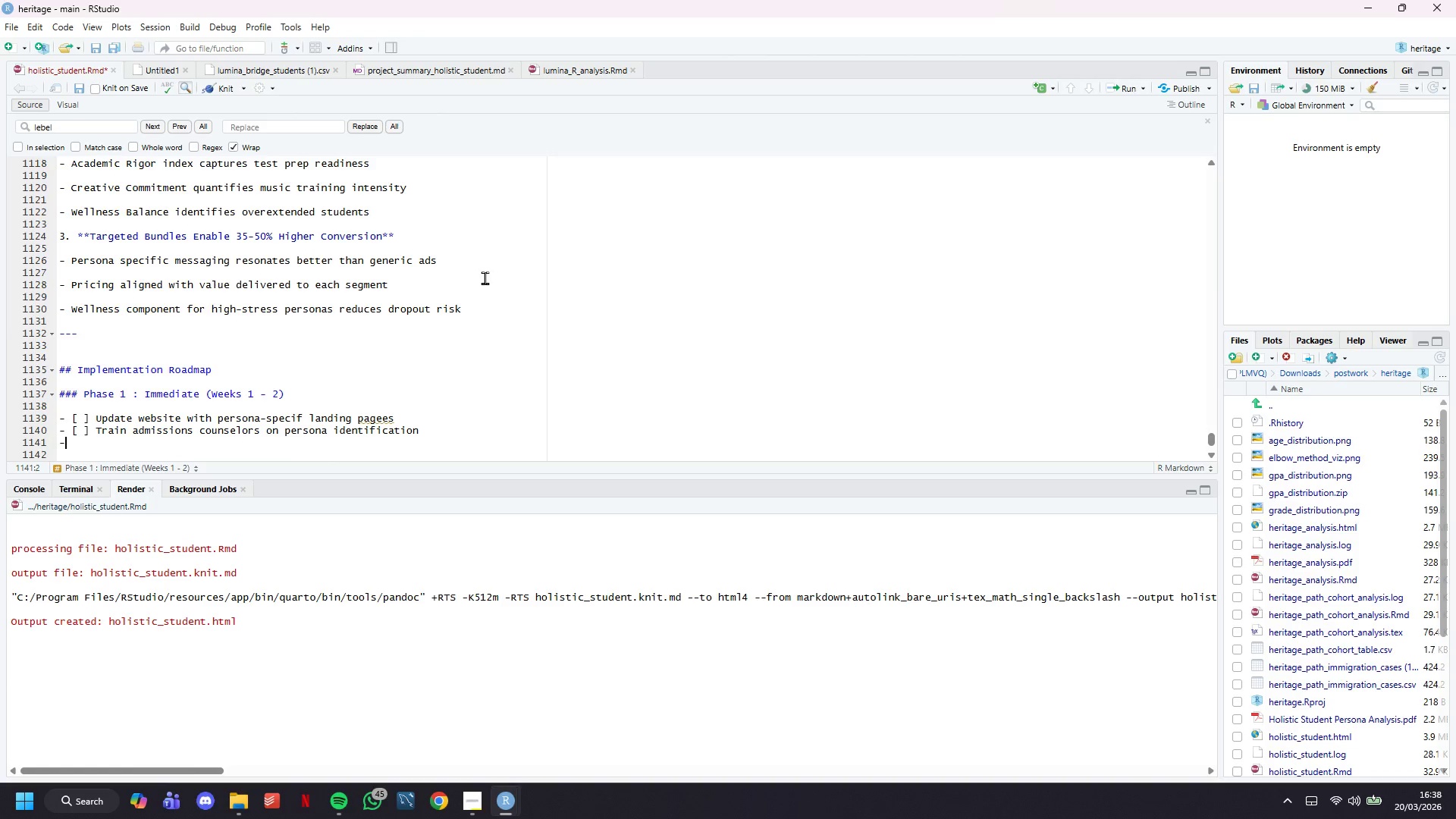 
key(Minus)
 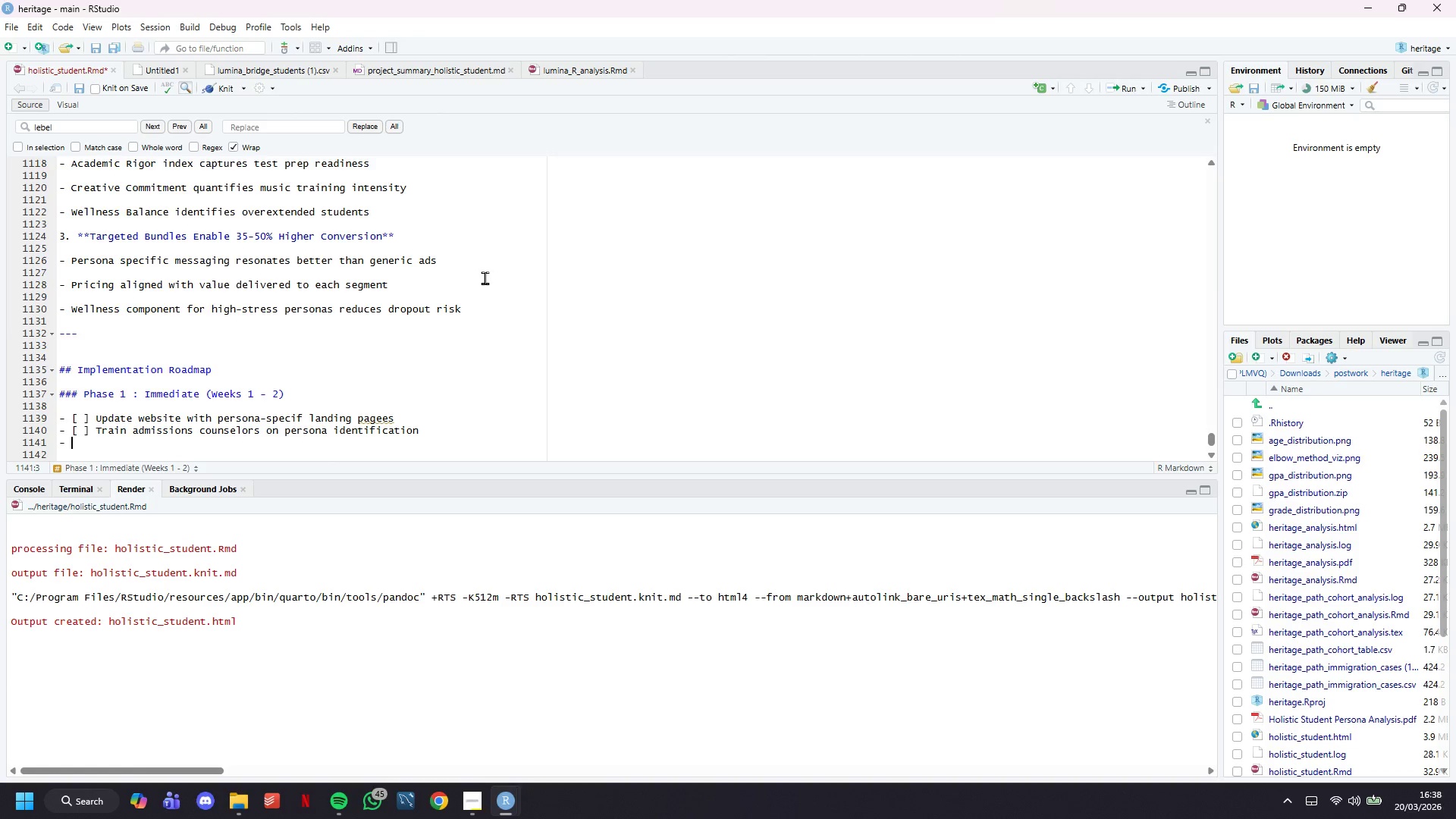 
key(Space)
 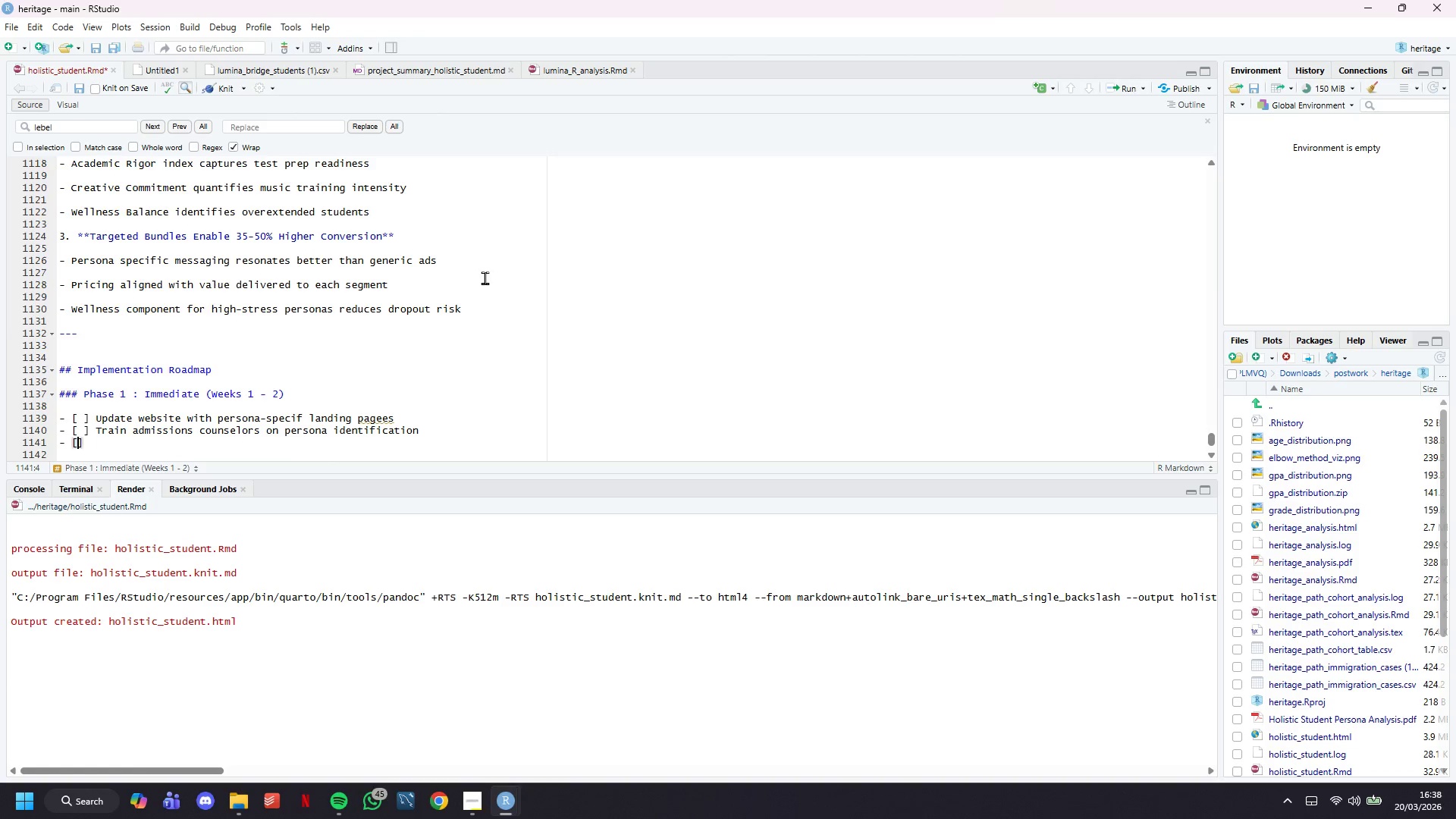 
key(BracketLeft)
 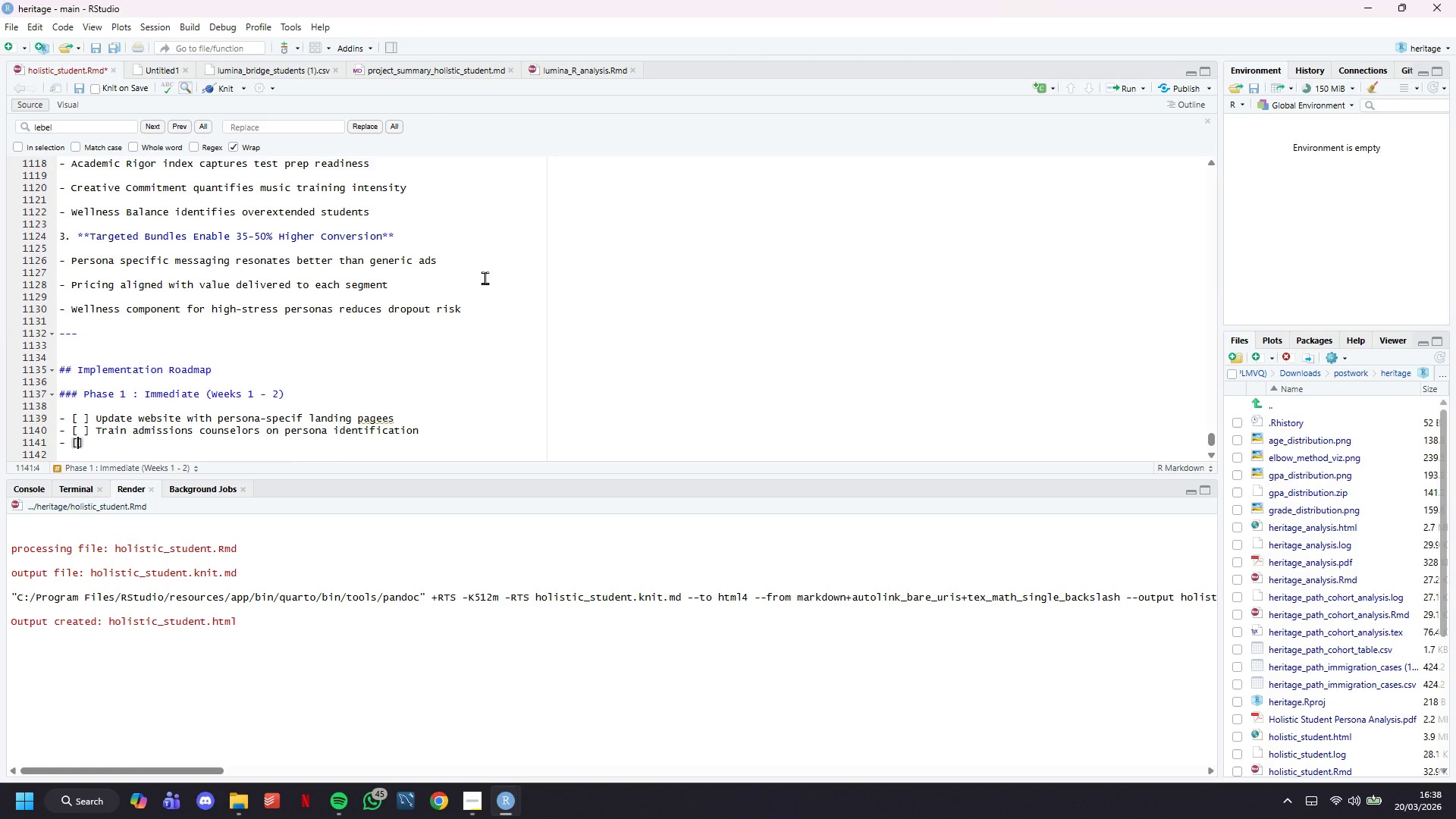 
key(Space)
 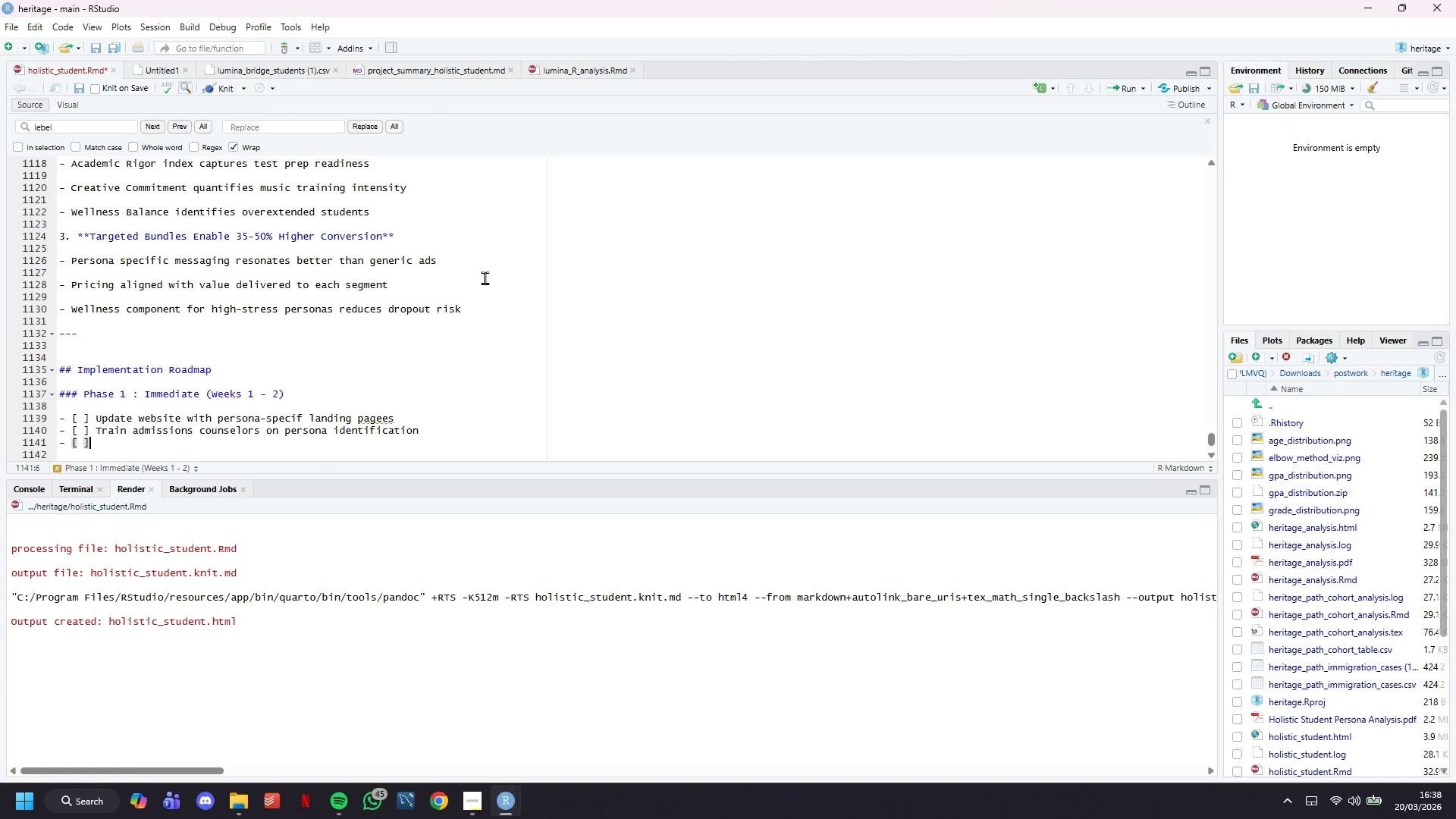 
key(ArrowRight)
 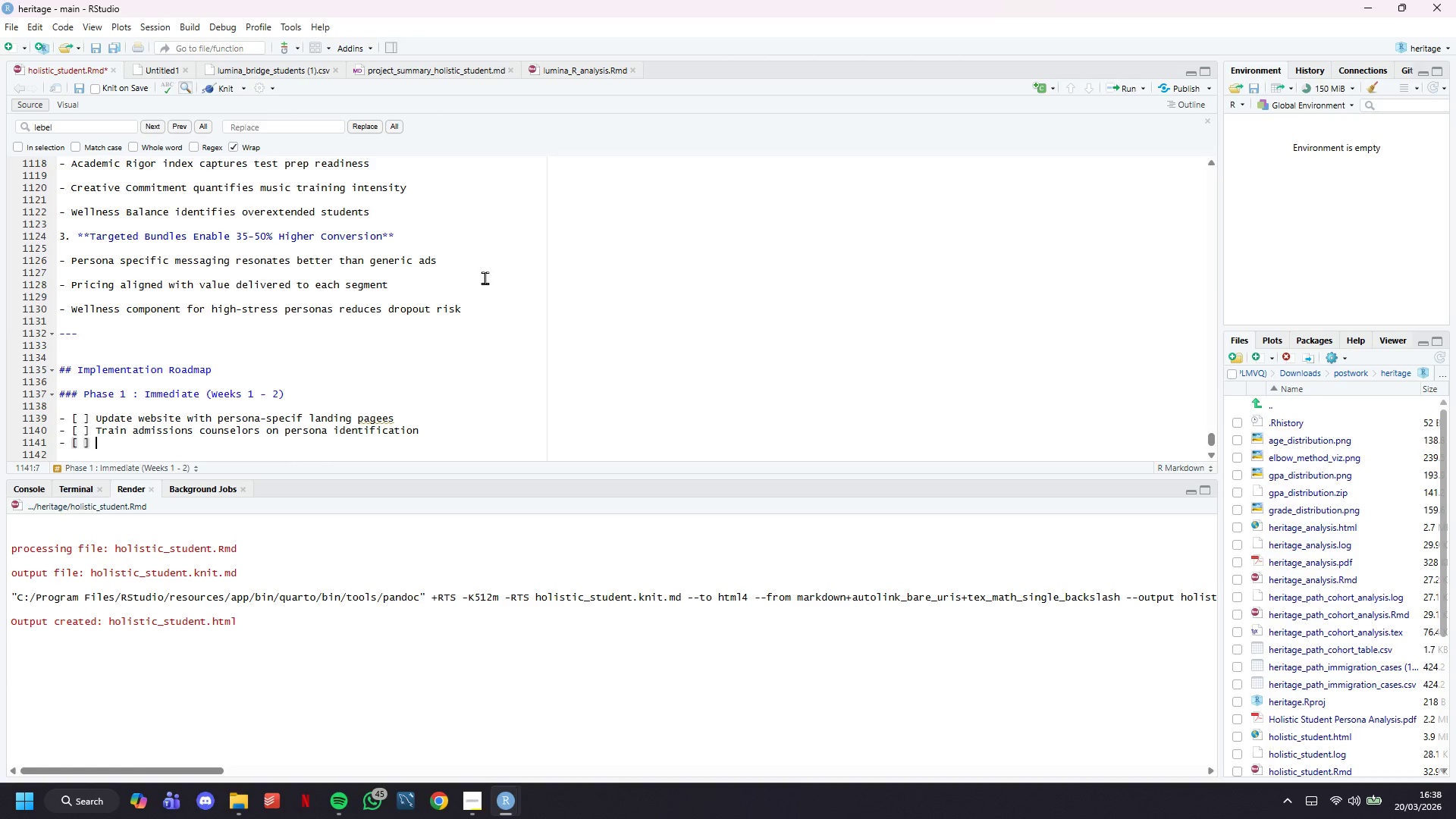 
key(Space)
 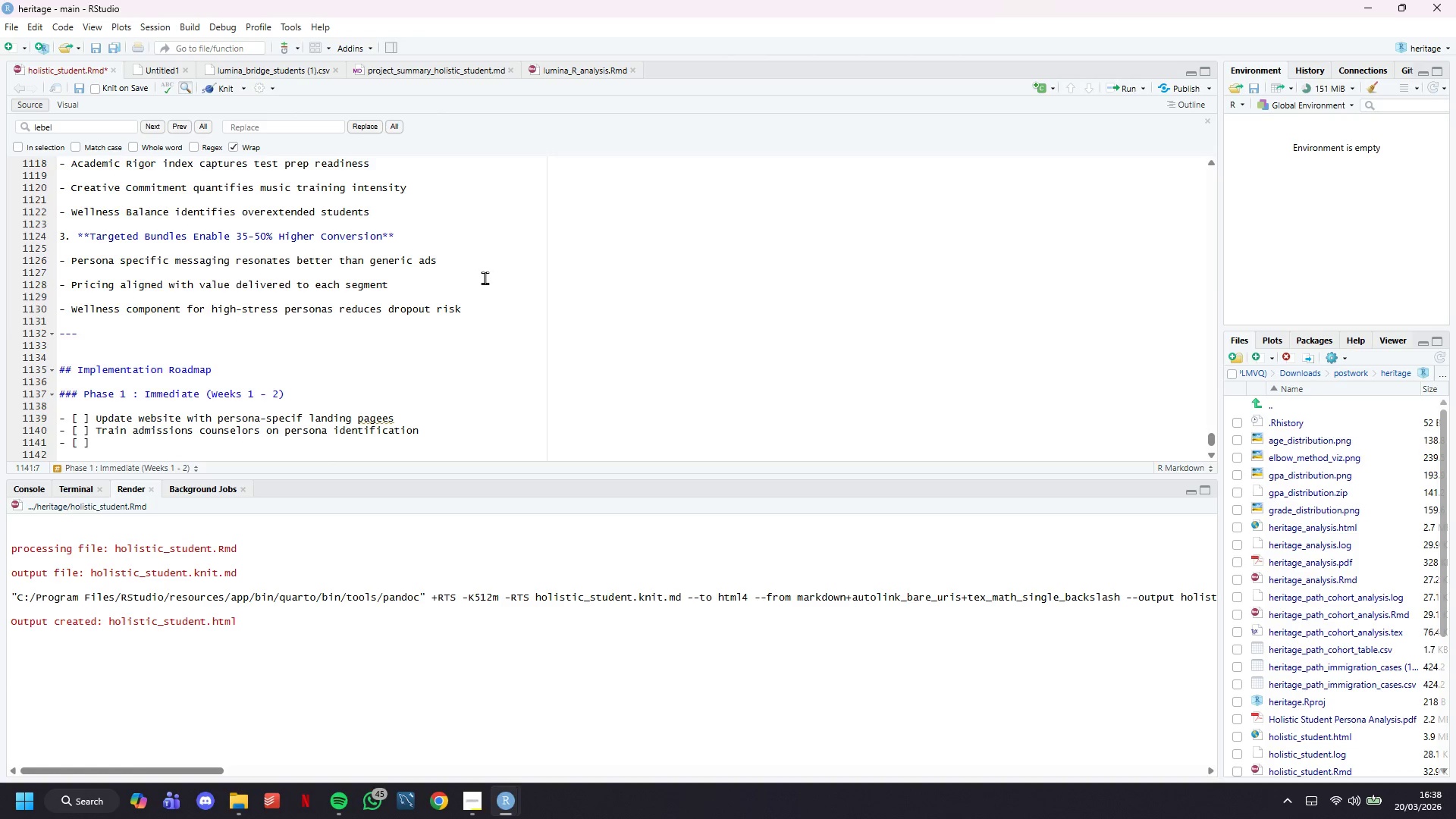 
type(Prepare bundle marketing materials)
 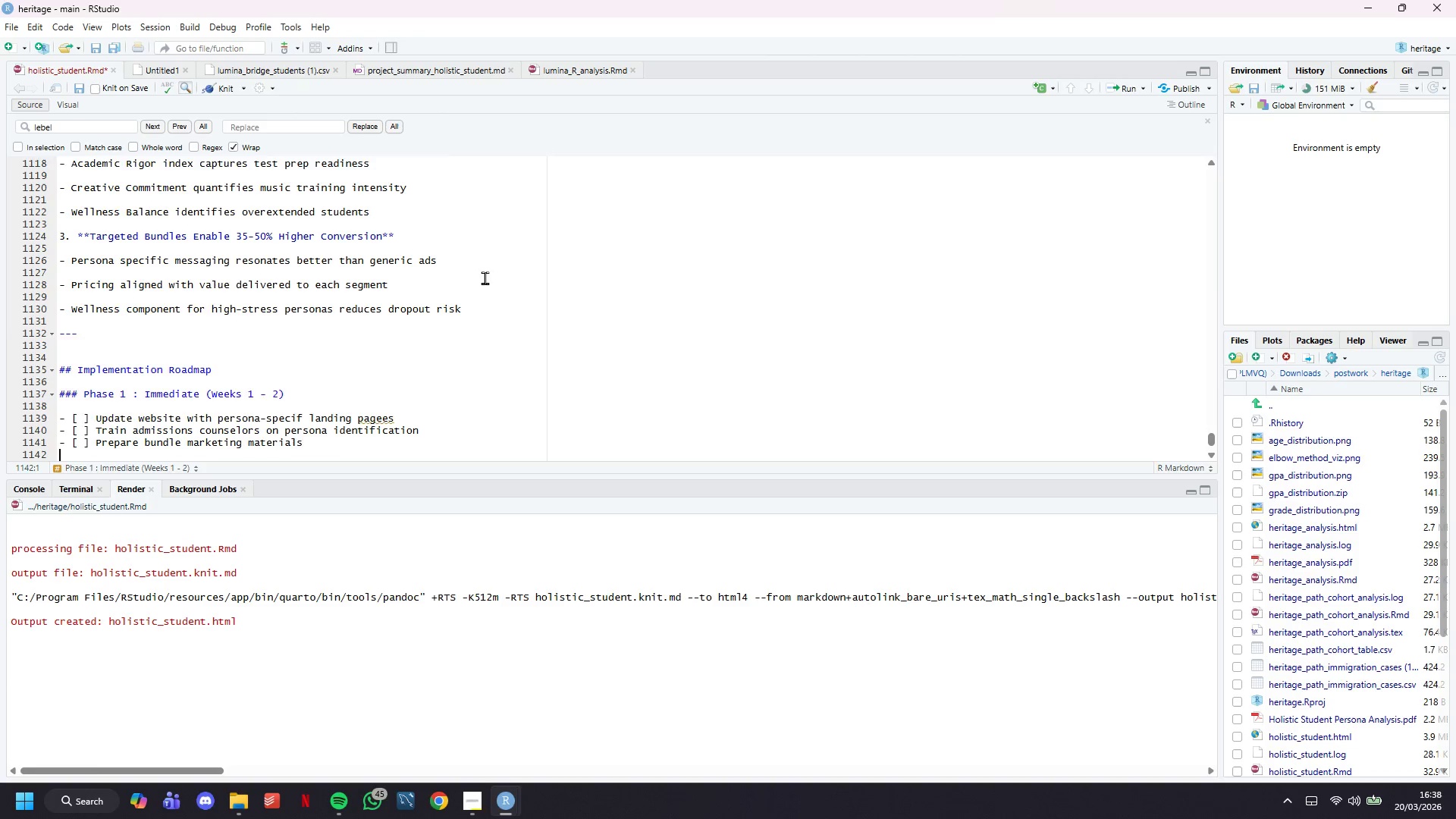 
key(Enter)
 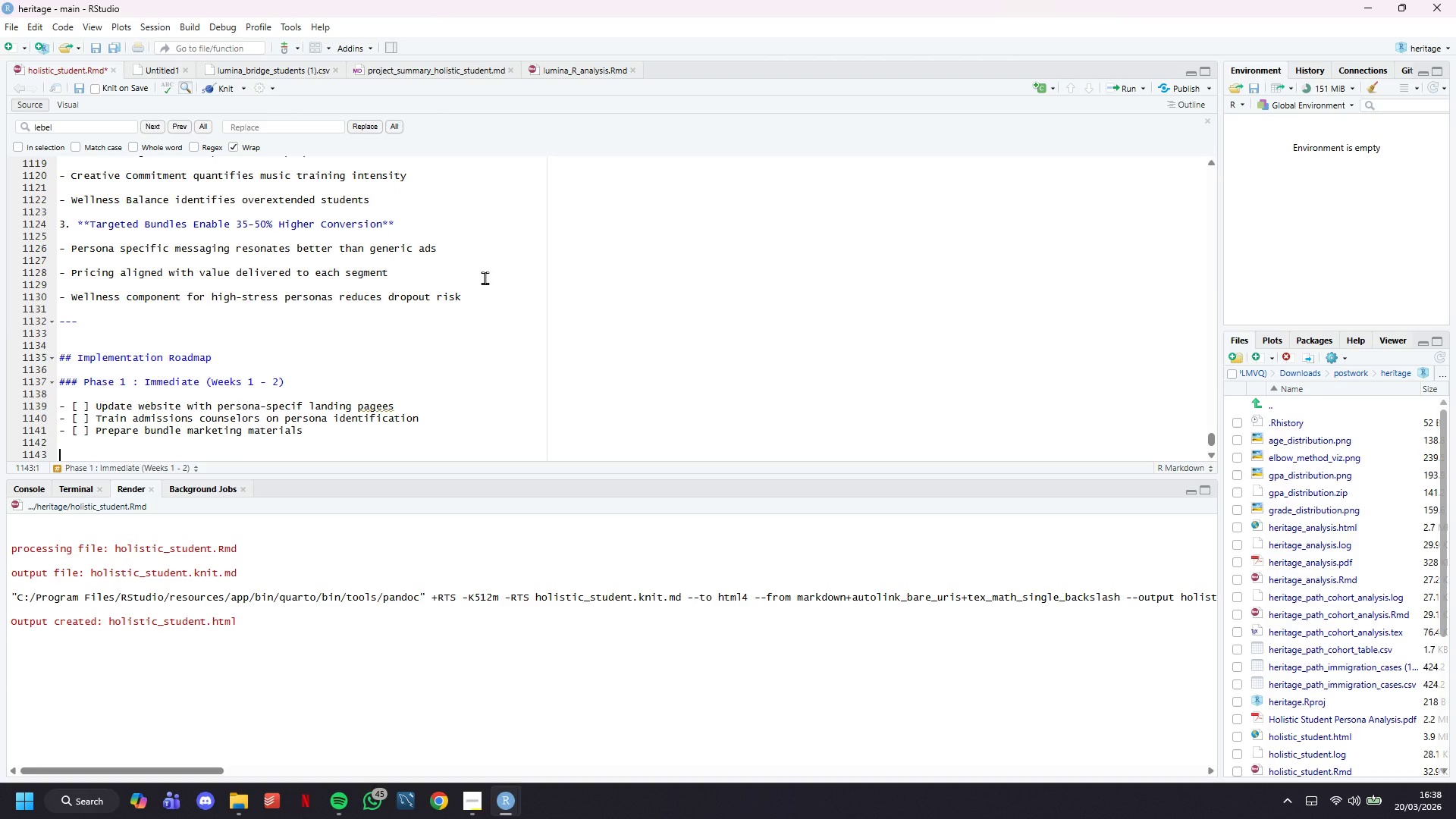 
key(Enter)
 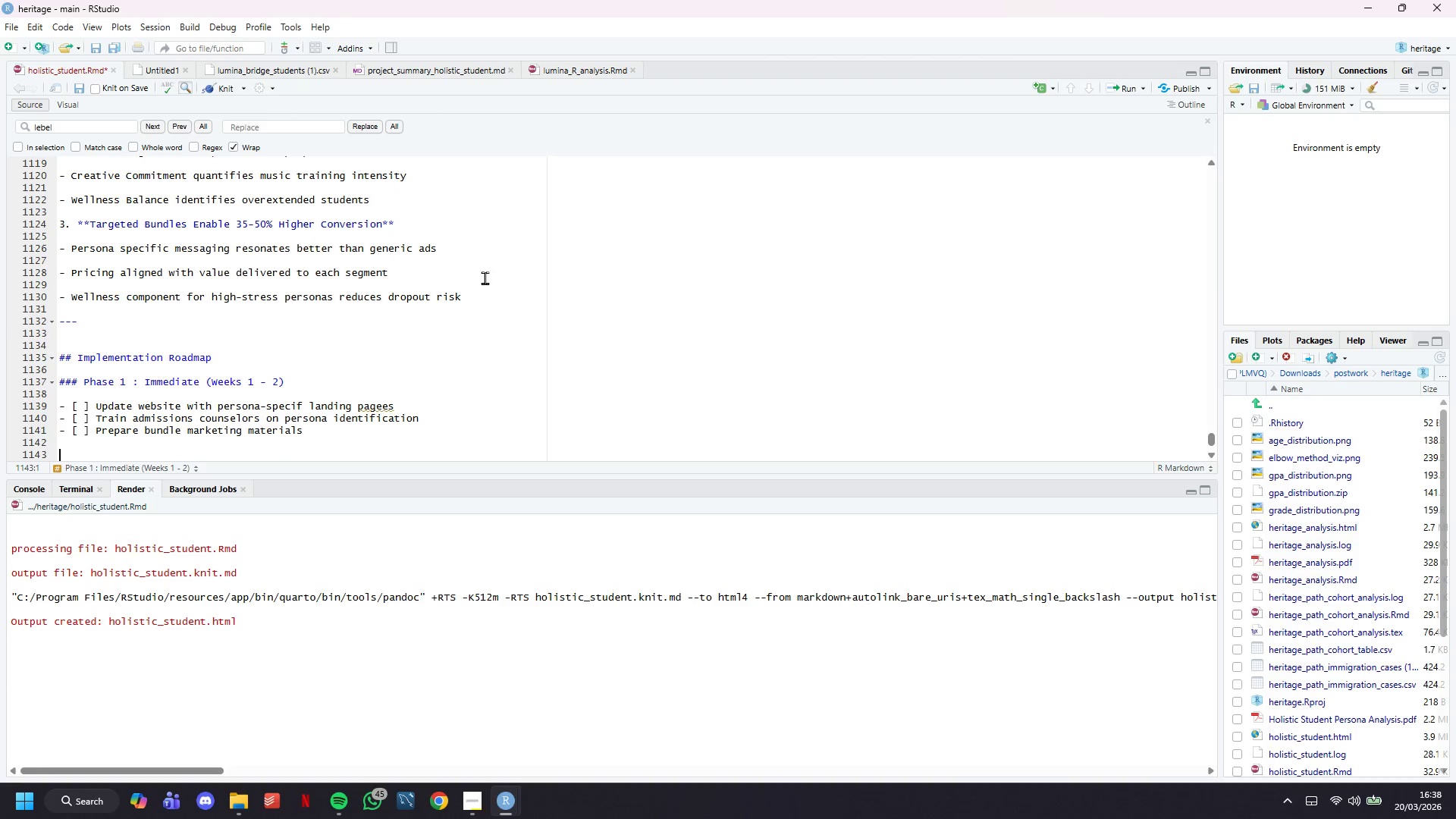 
type(### Phase 3 :)
 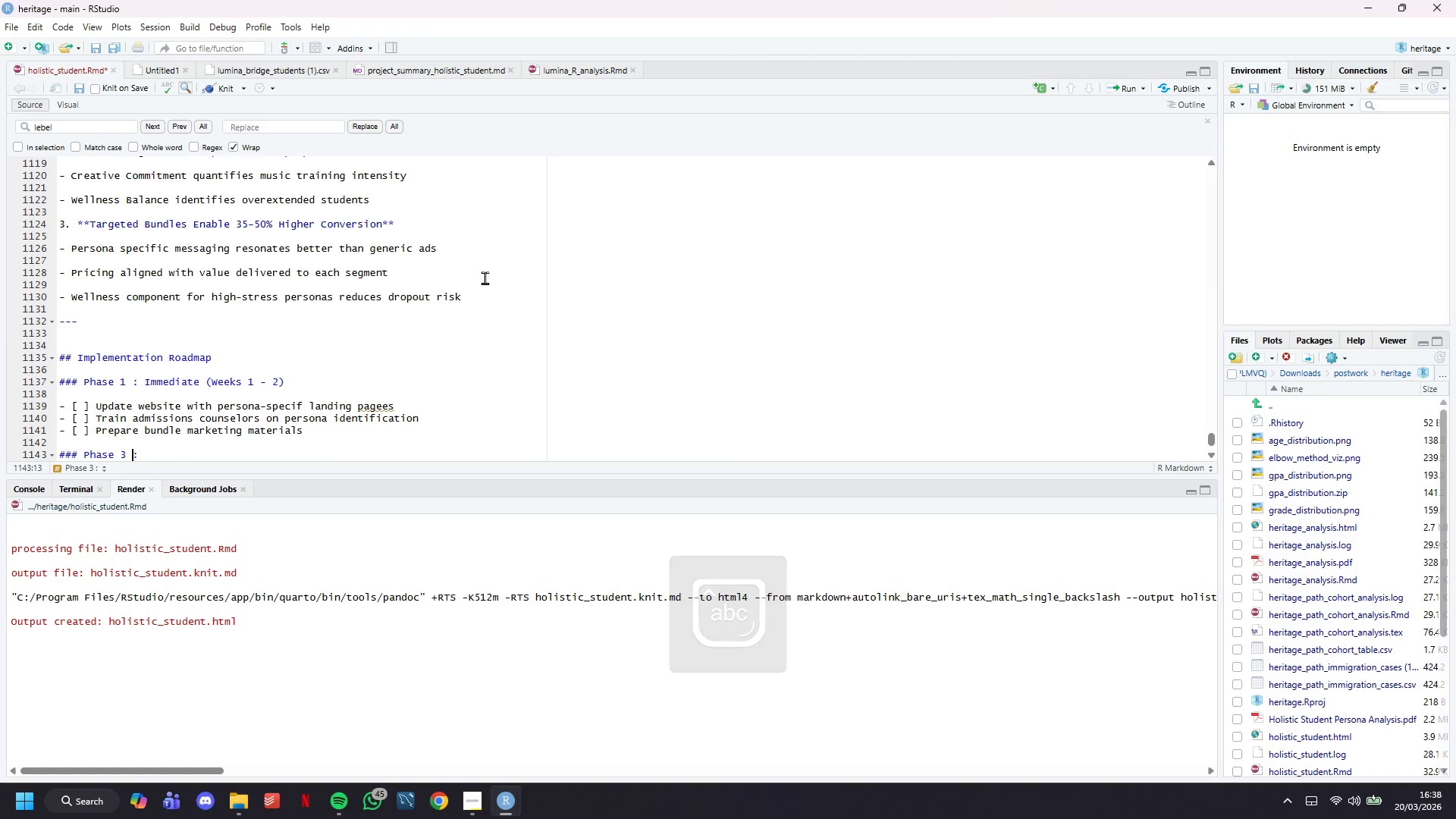 
key(ArrowLeft)
 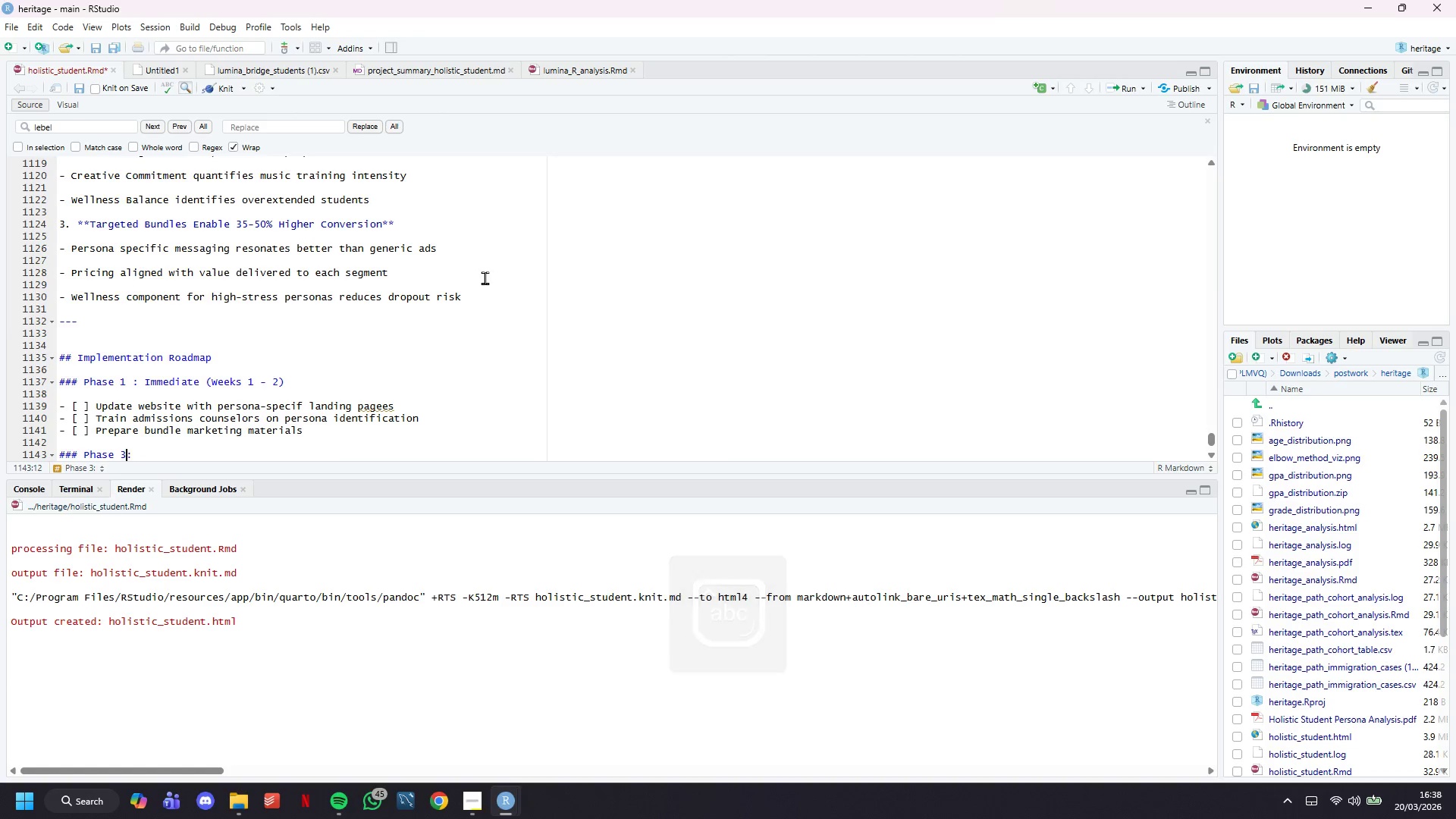 
key(Backspace)
 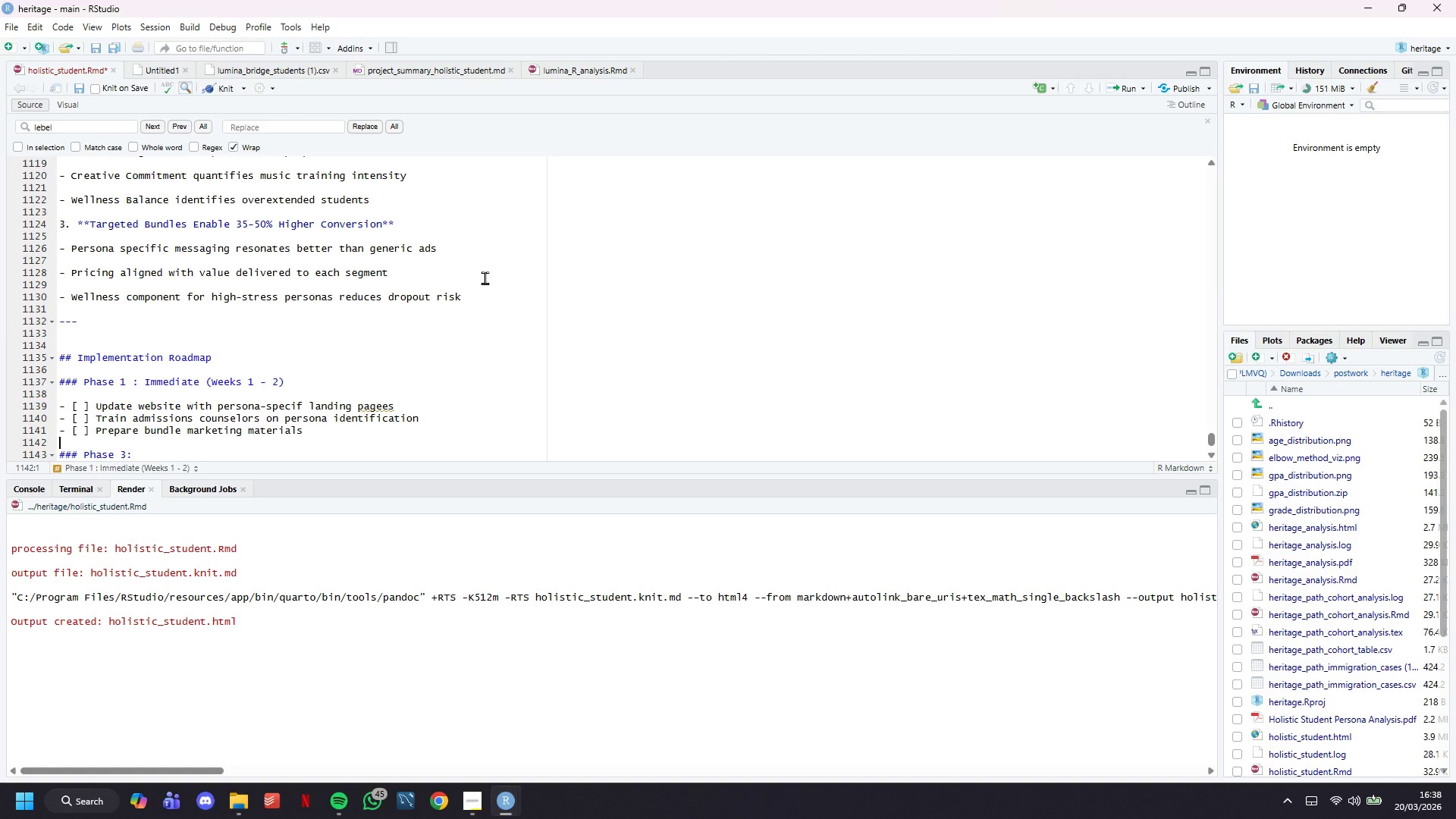 
key(ArrowUp)
 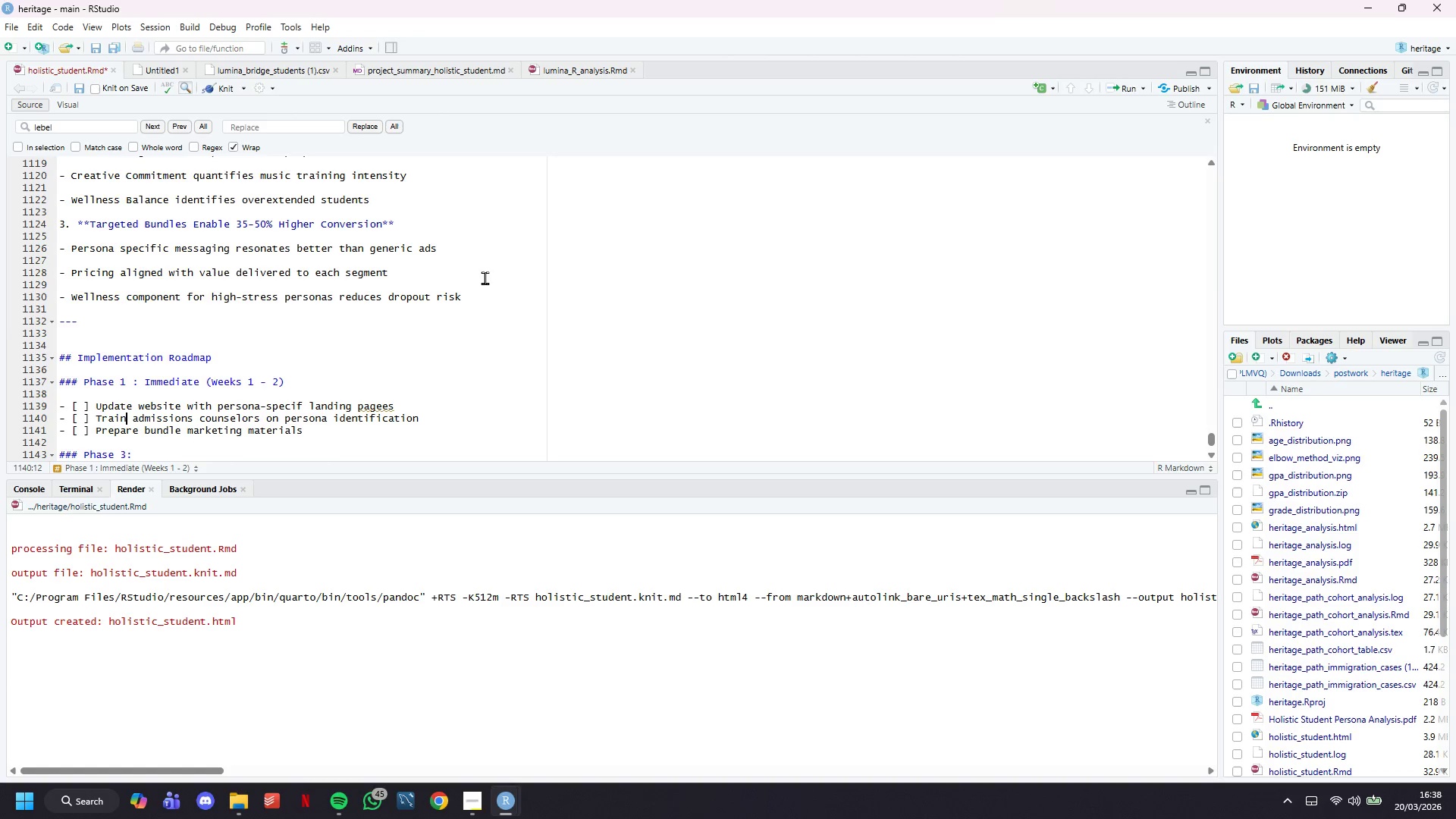 
key(ArrowUp)
 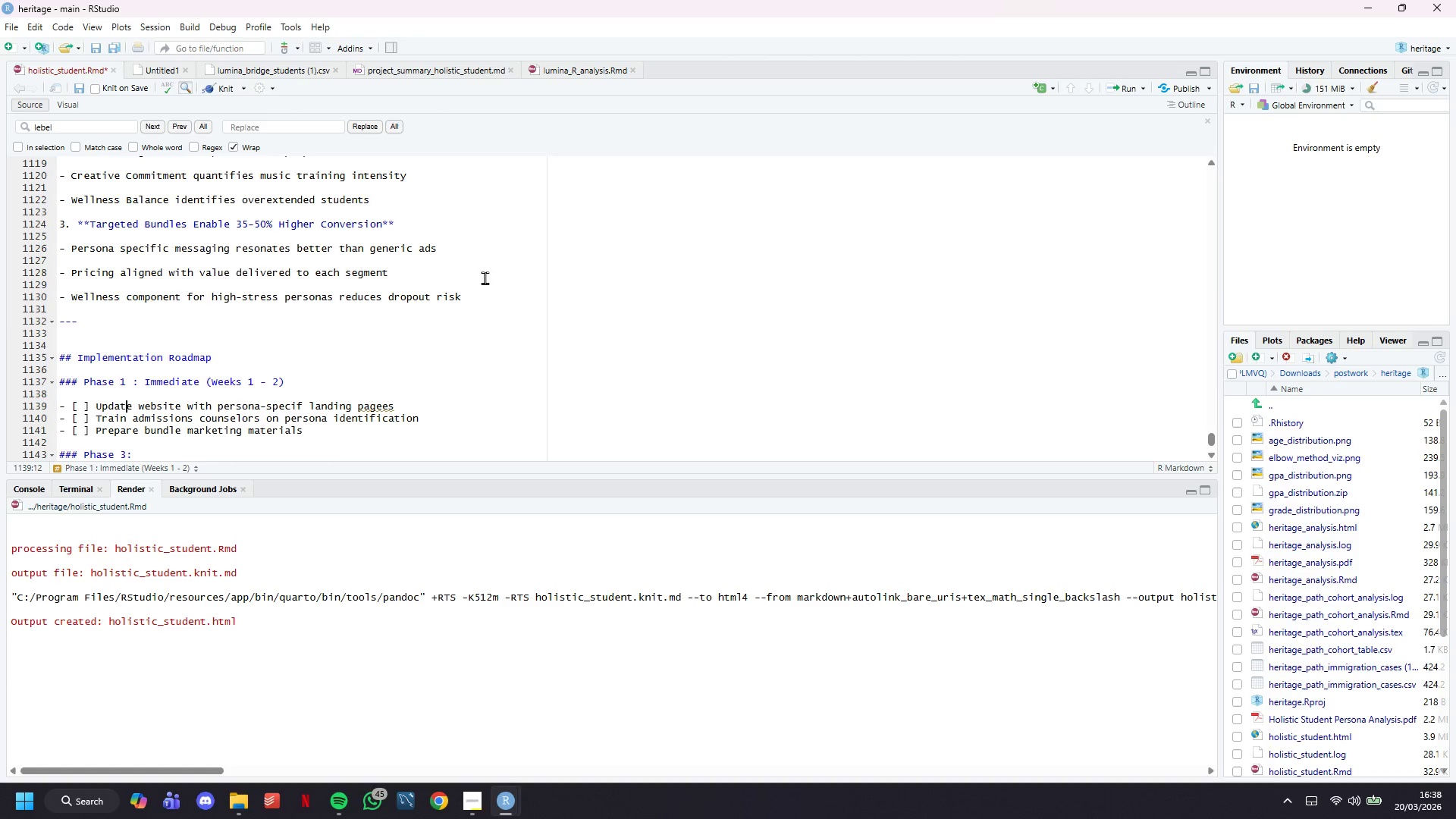 
key(ArrowUp)
 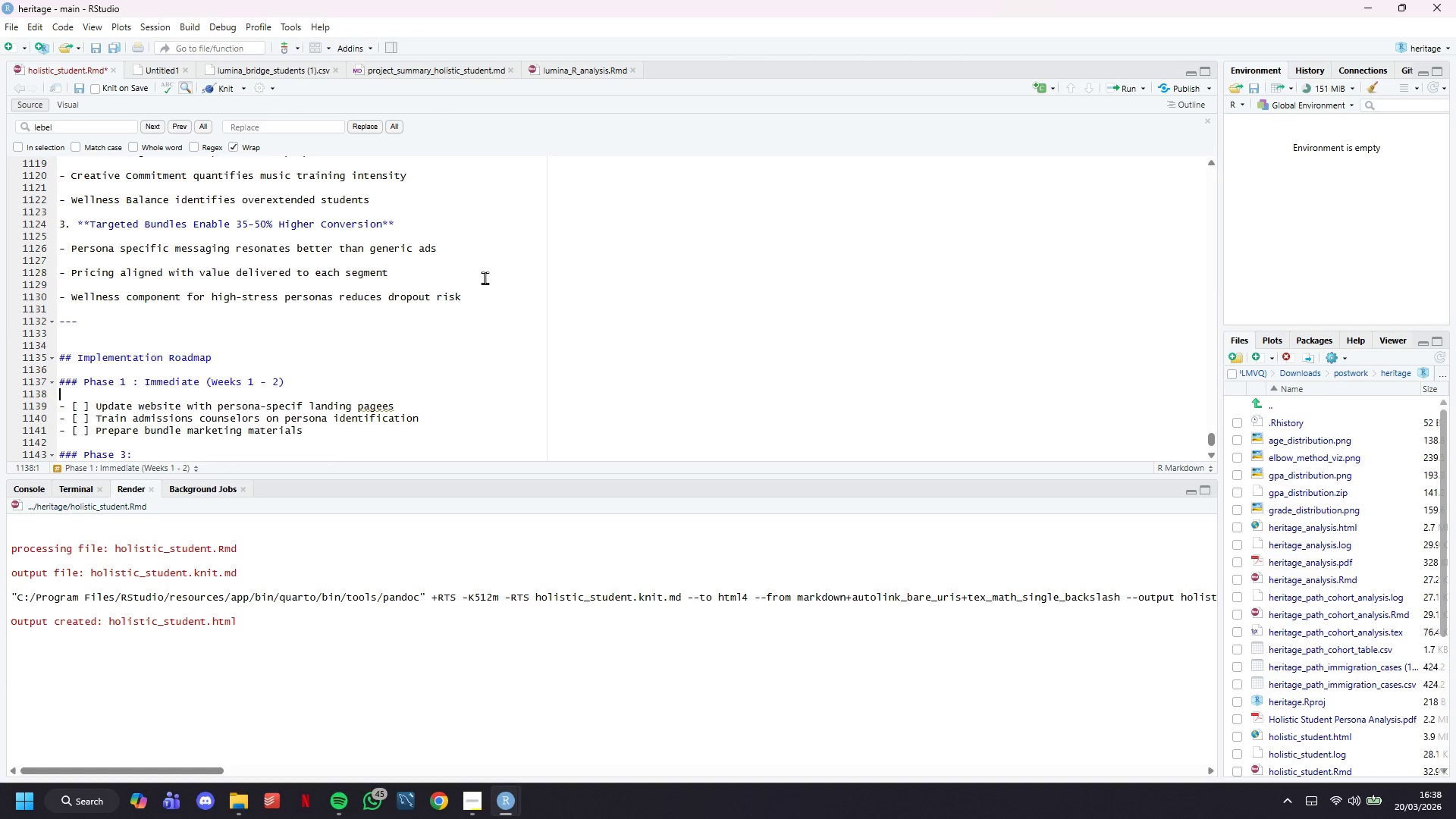 
key(ArrowUp)
 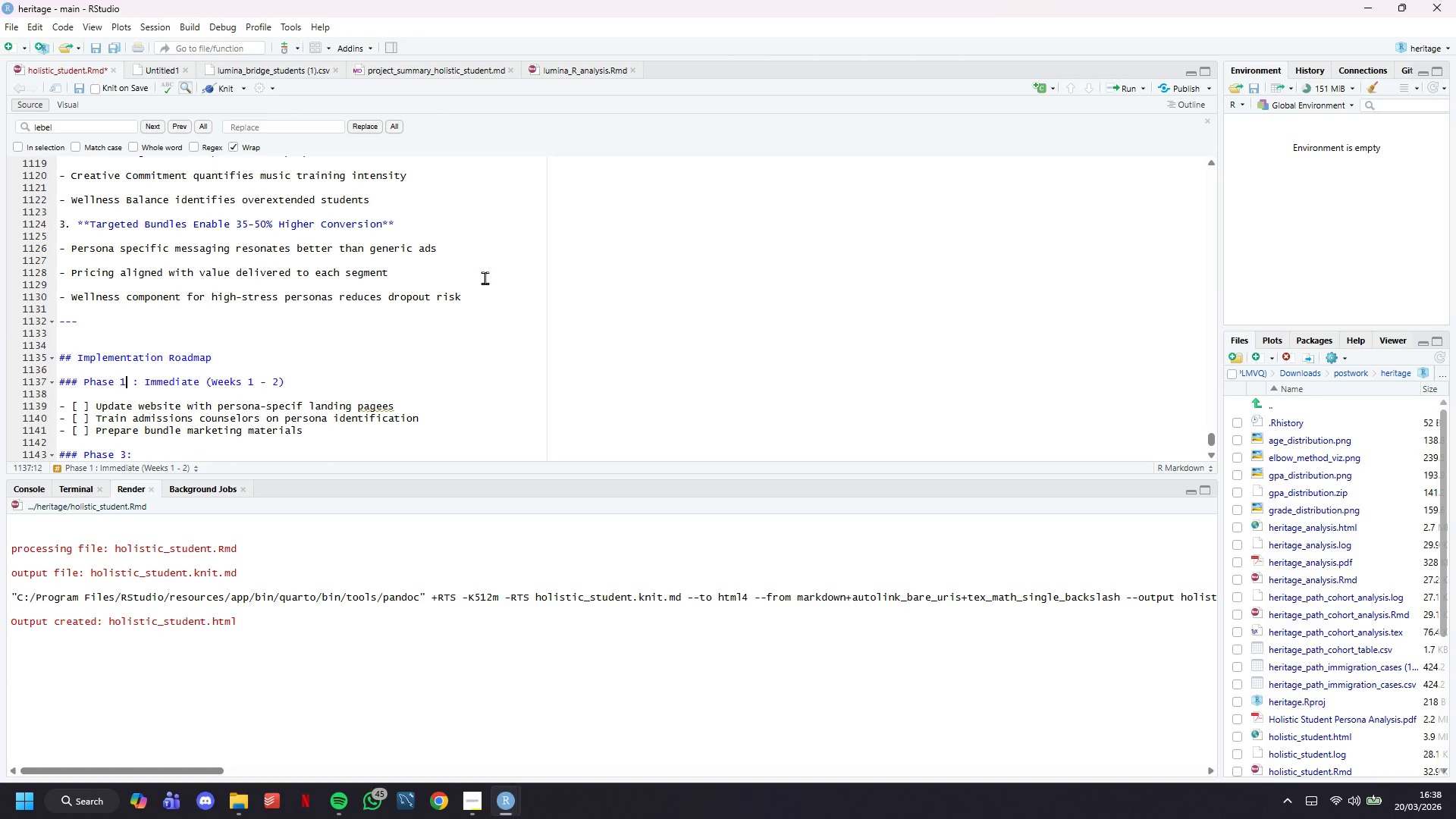 
key(ArrowUp)
 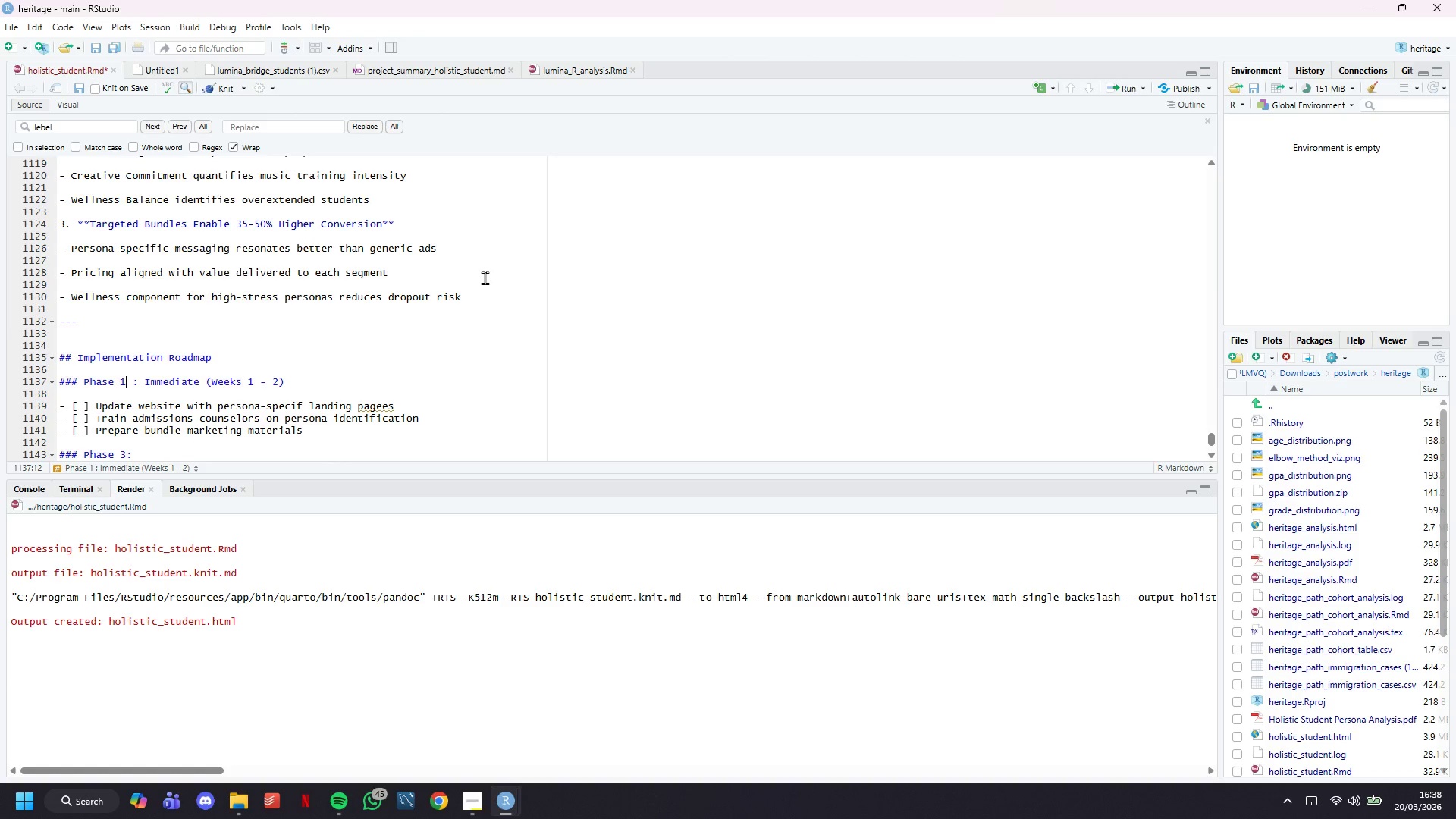 
key(ArrowUp)
 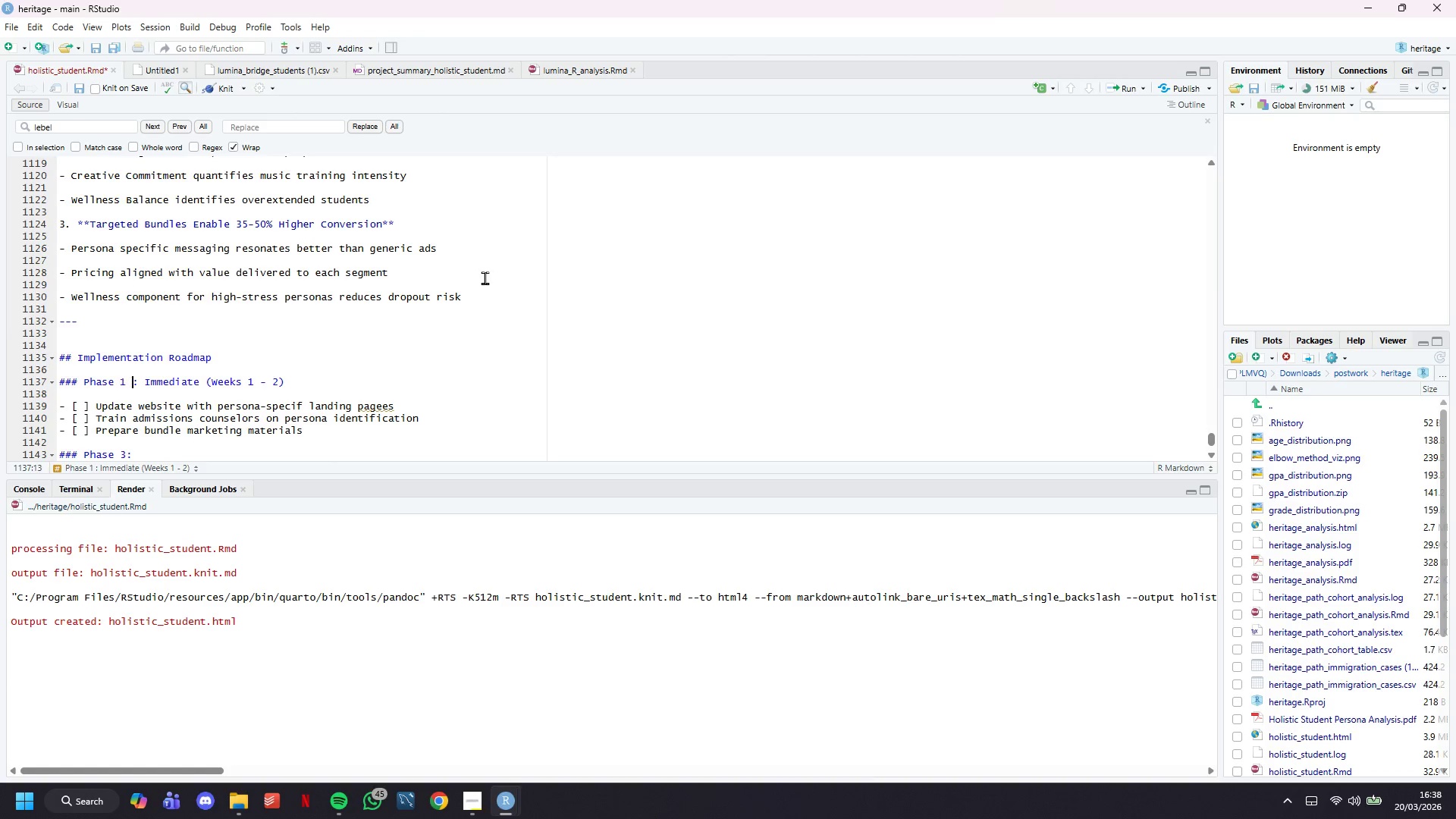 
key(ArrowRight)
 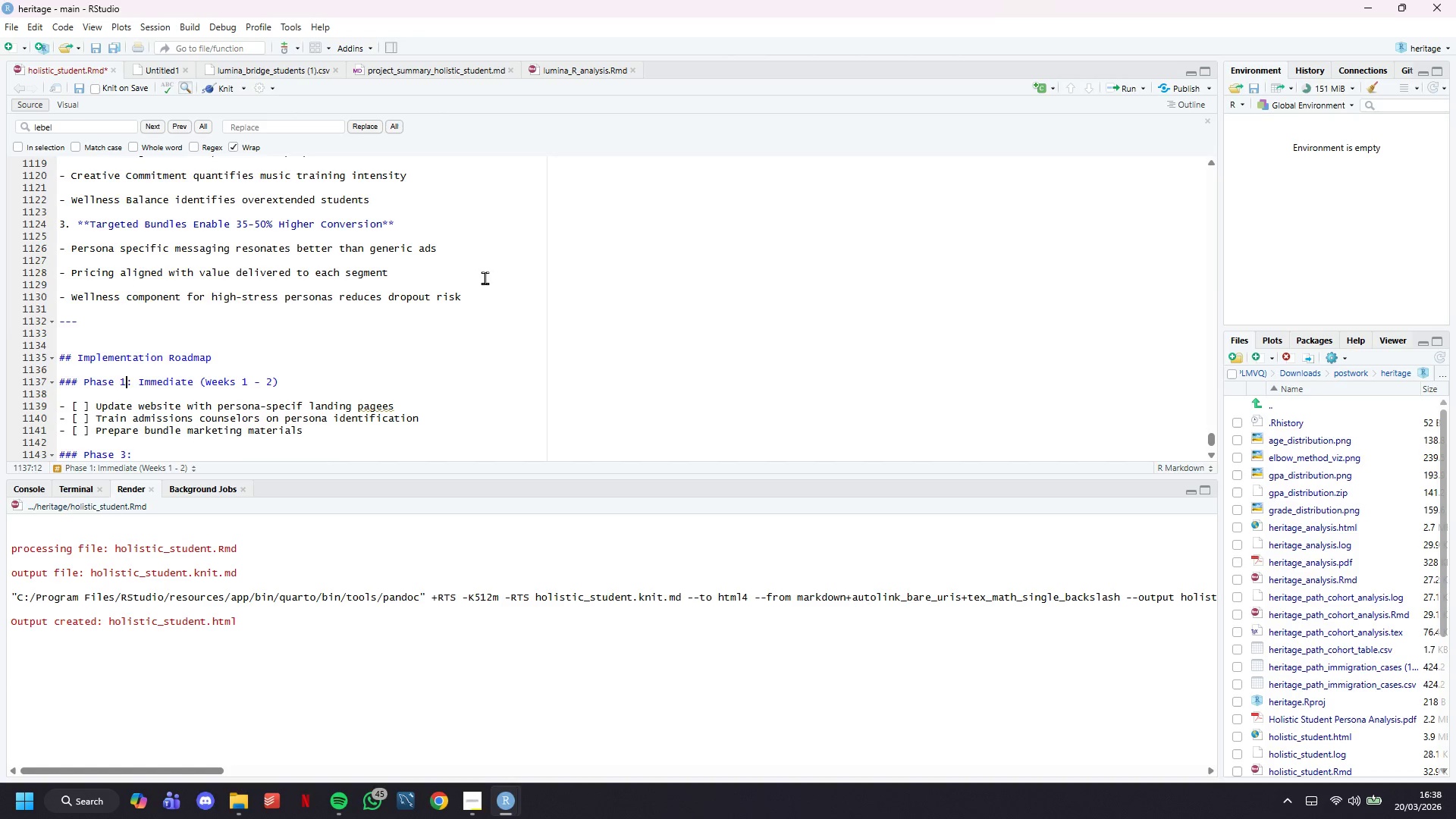 
key(Backspace)
 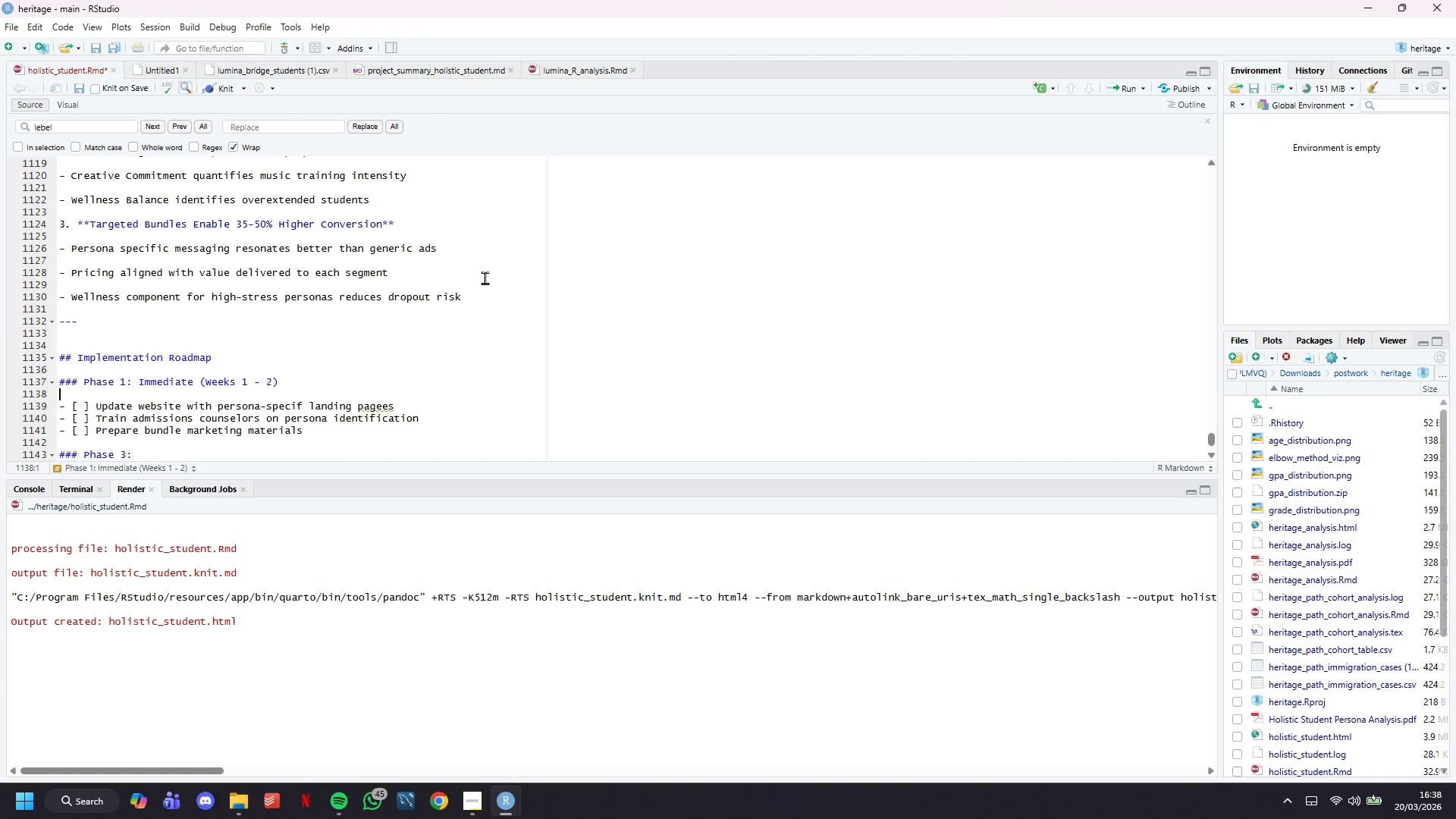 
key(ArrowDown)
 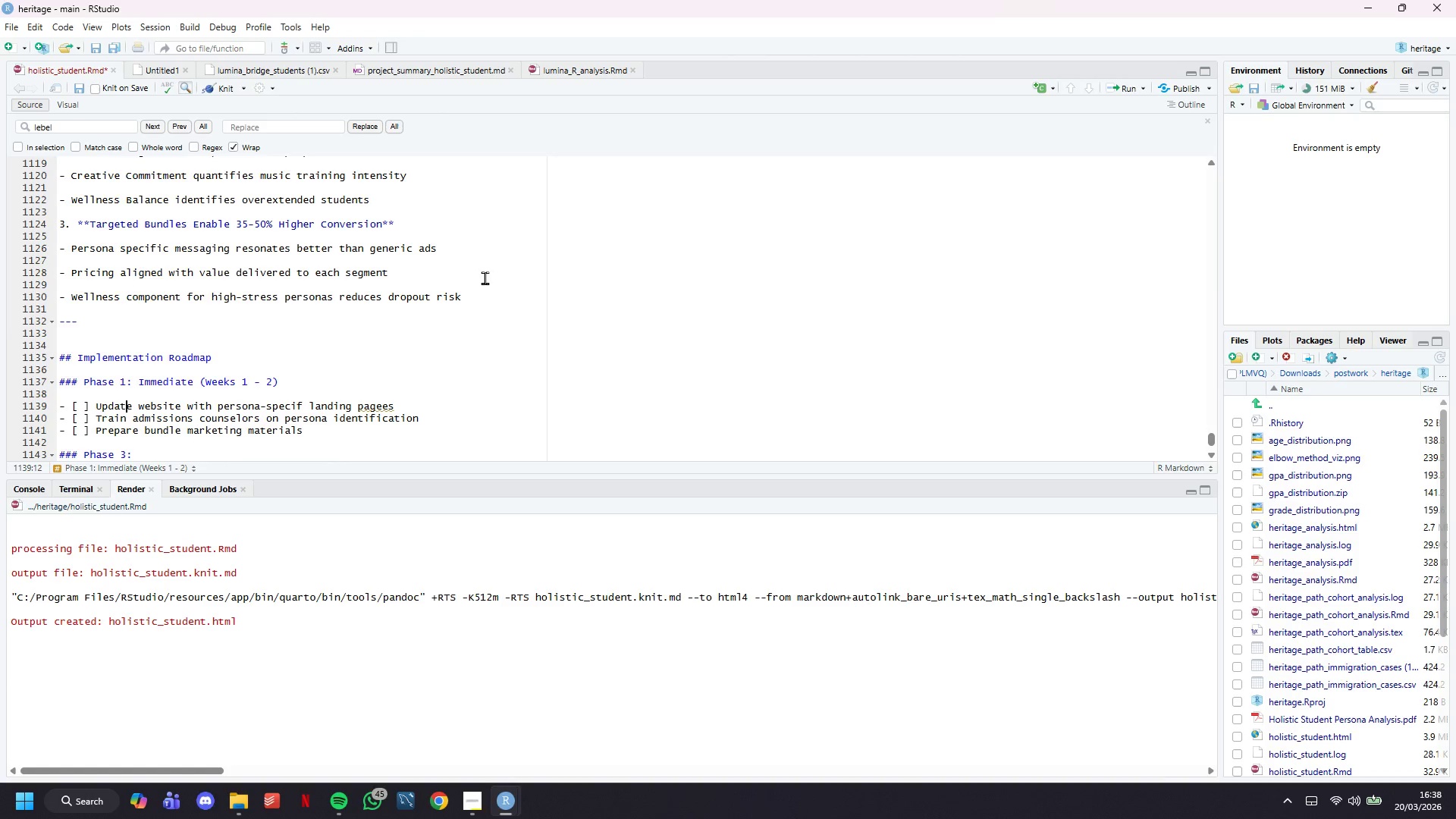 
key(ArrowDown)
 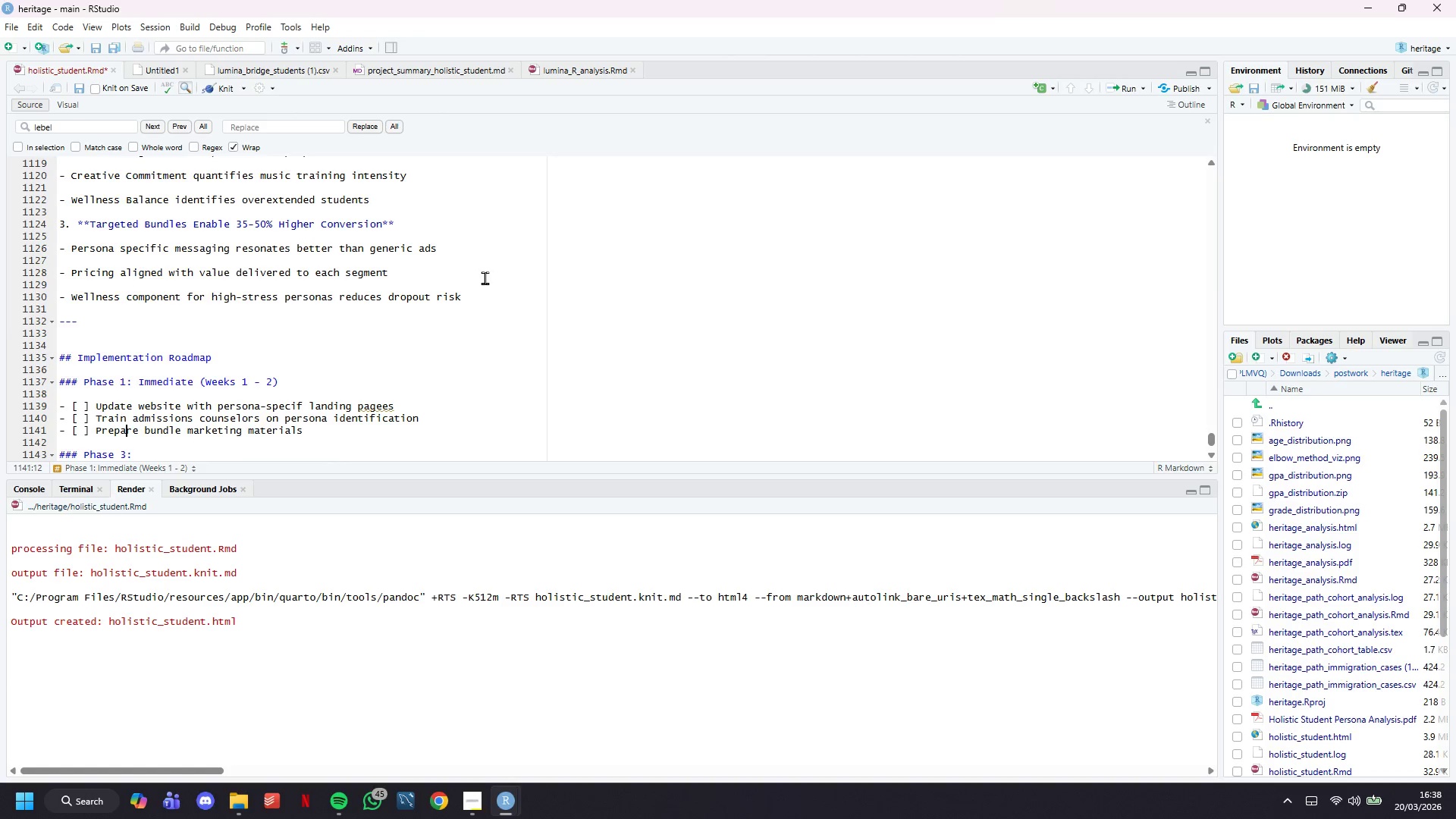 
key(ArrowDown)
 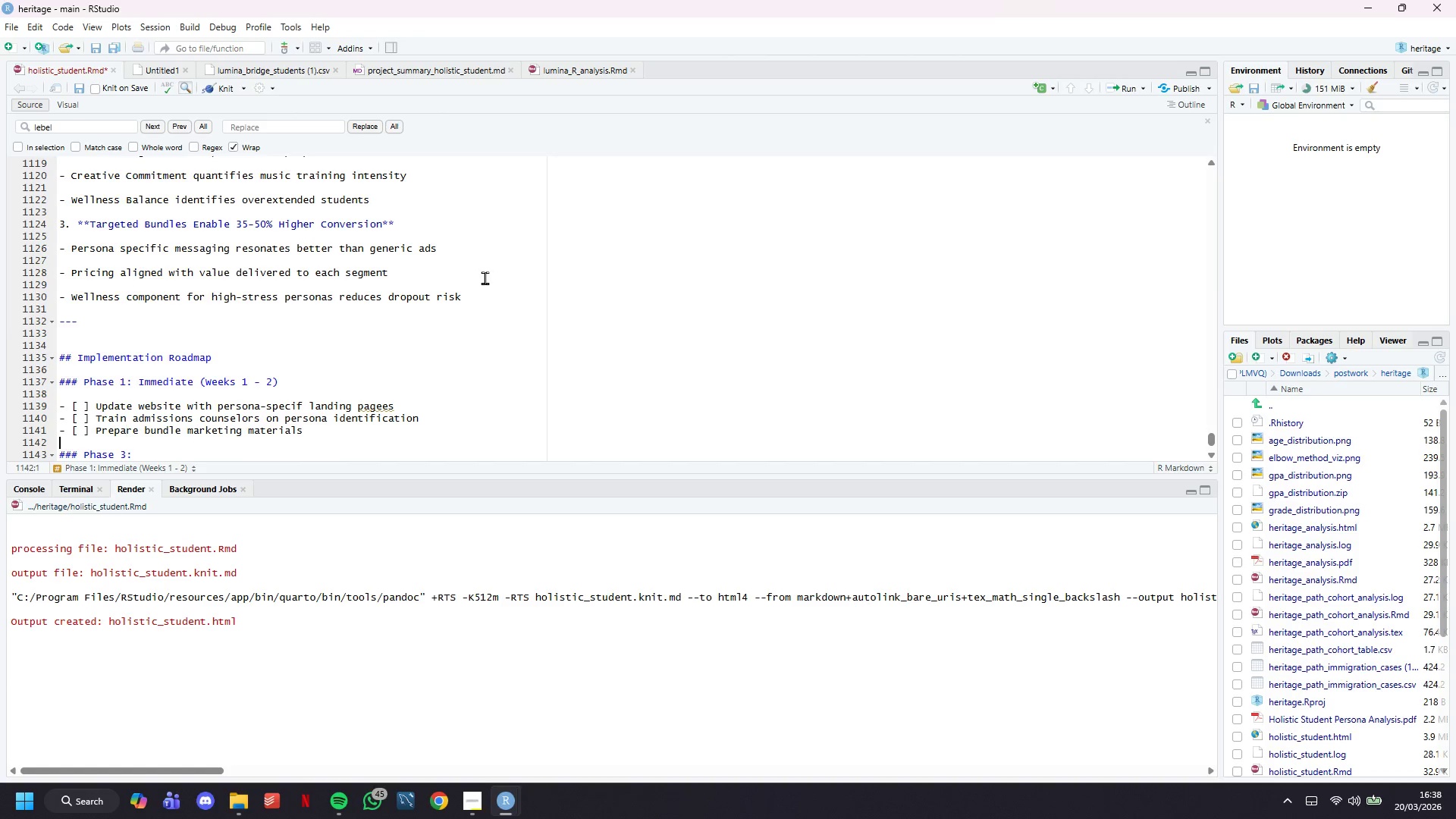 
key(ArrowDown)
 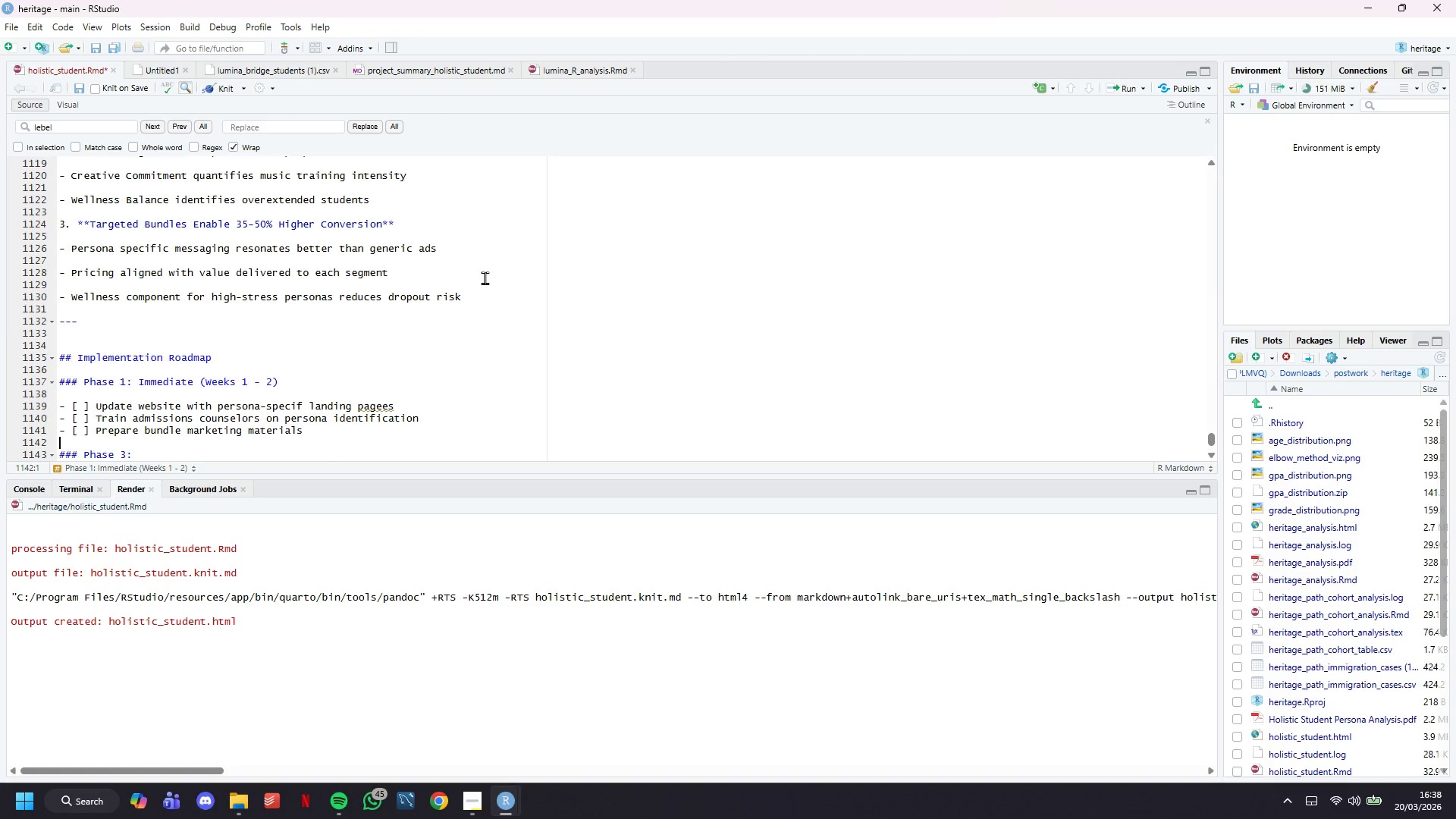 
key(ArrowDown)
 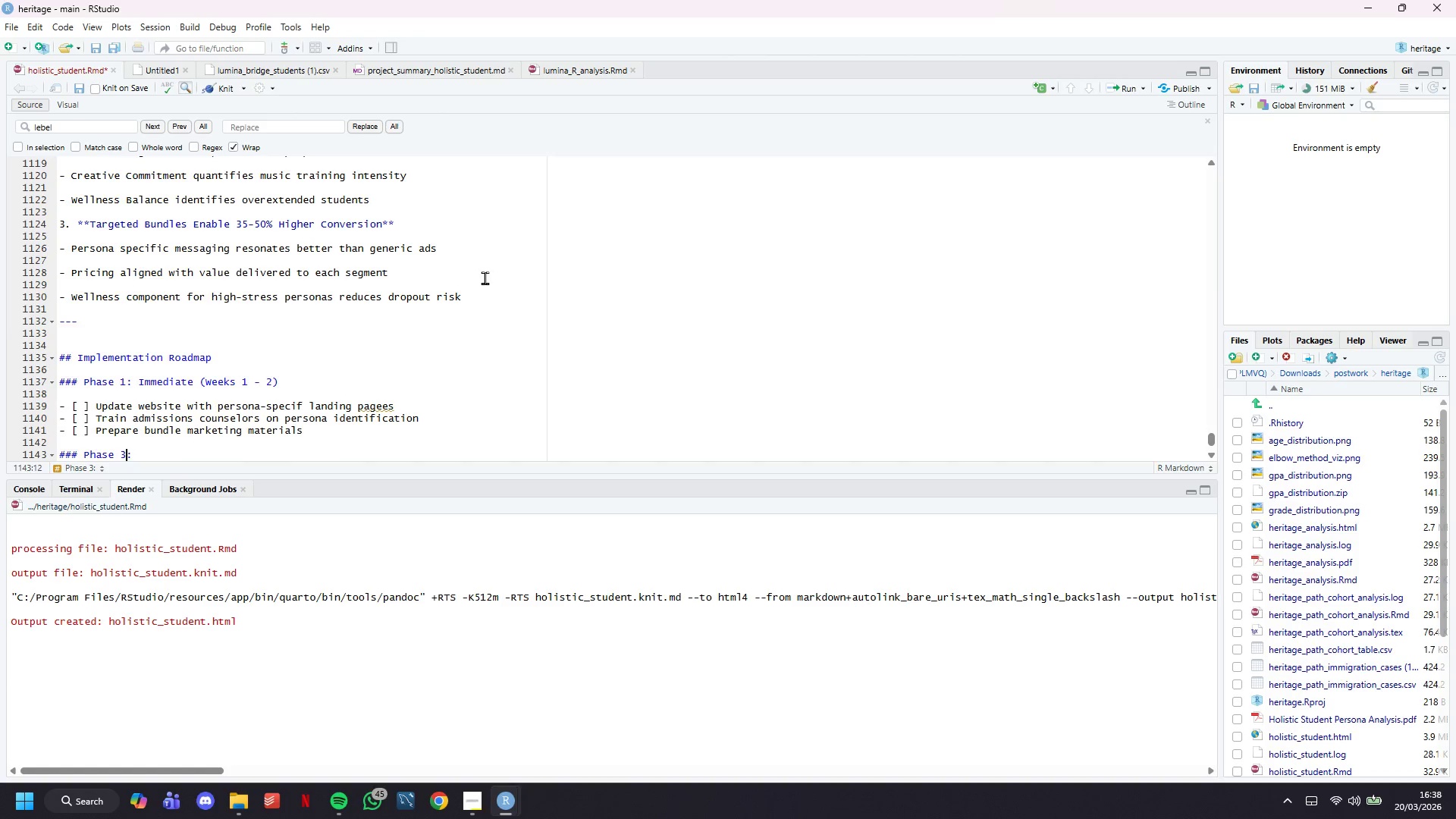 
key(ArrowDown)
 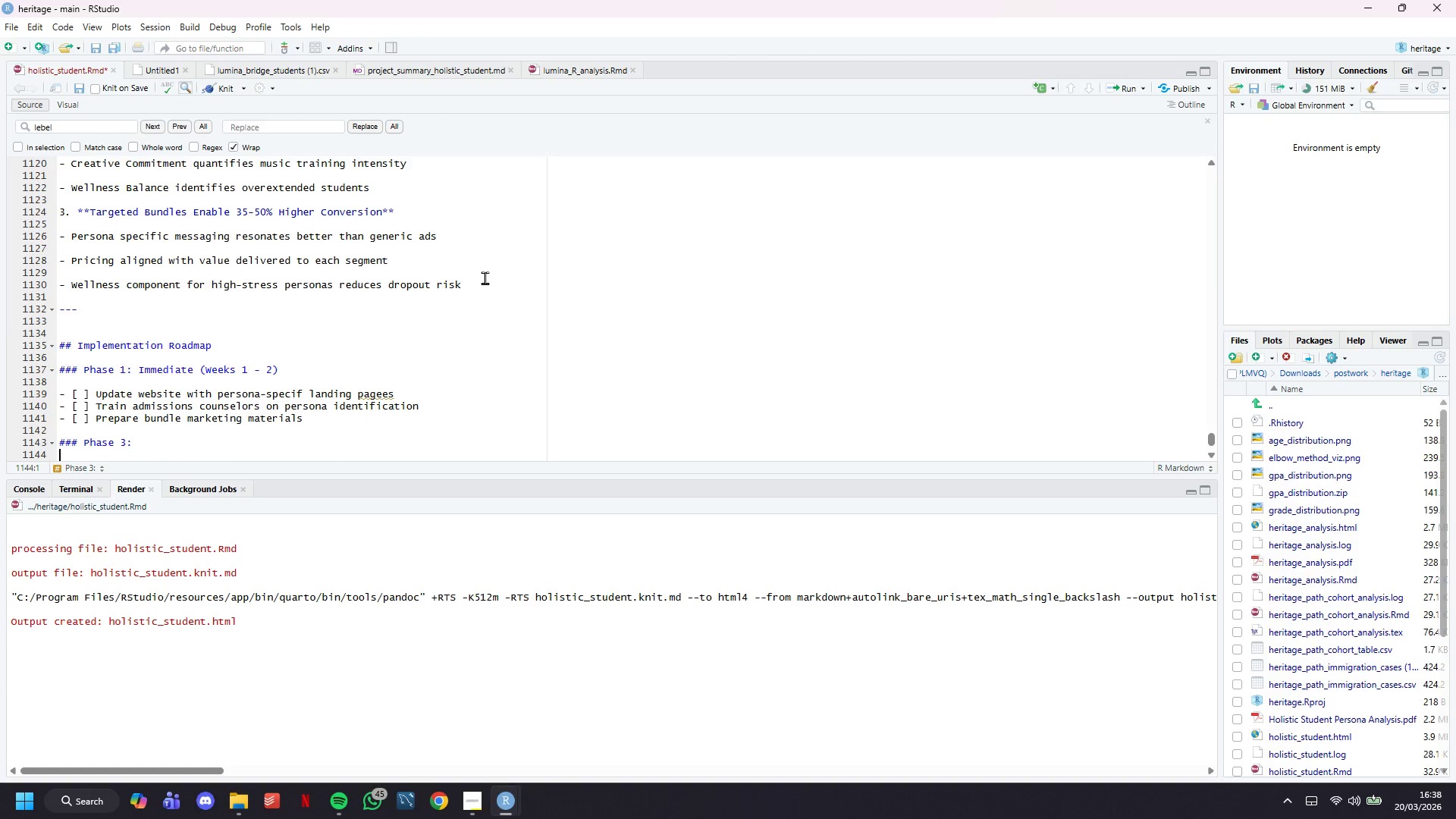 
key(ArrowDown)
 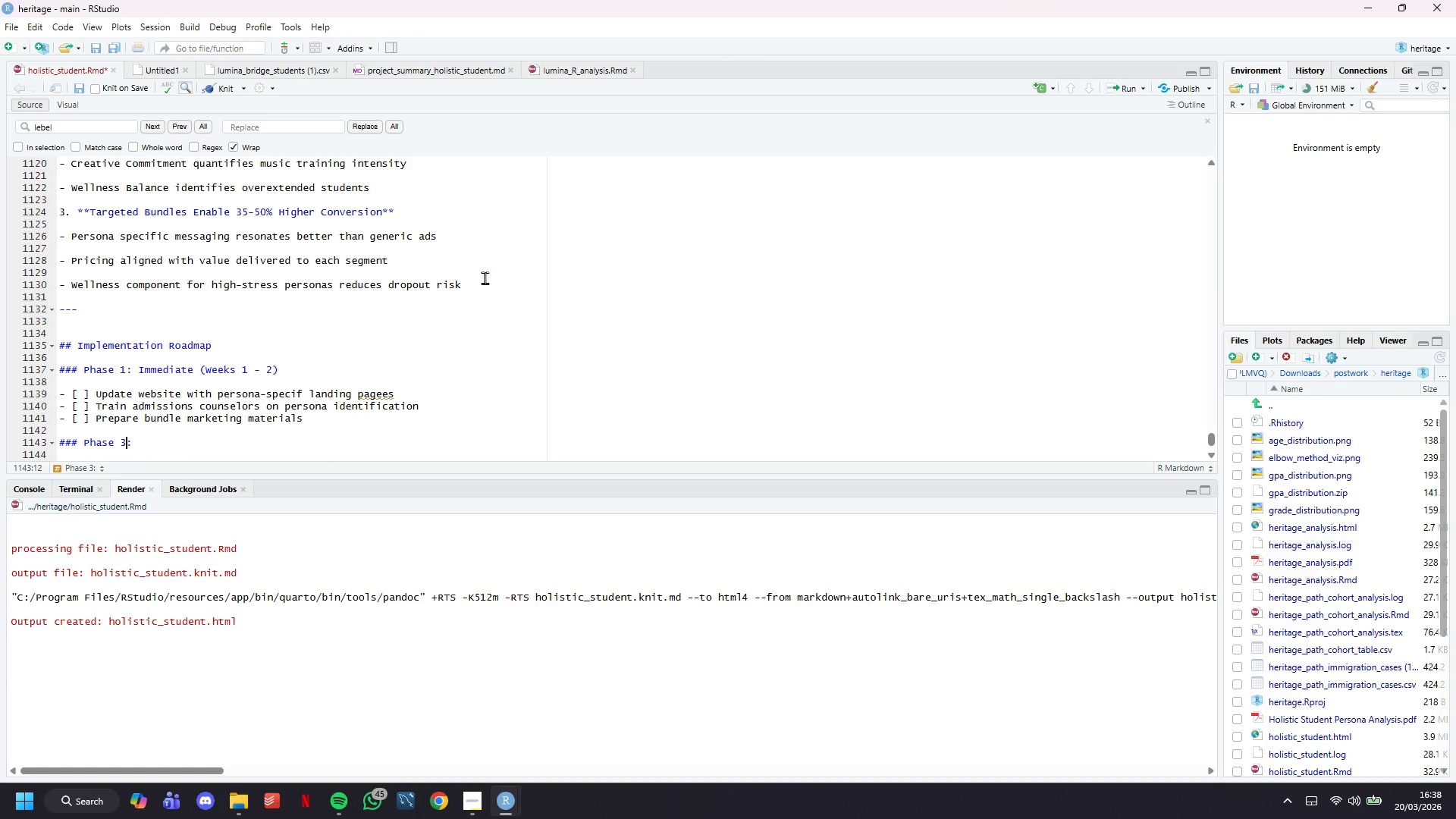 
key(ArrowUp)
 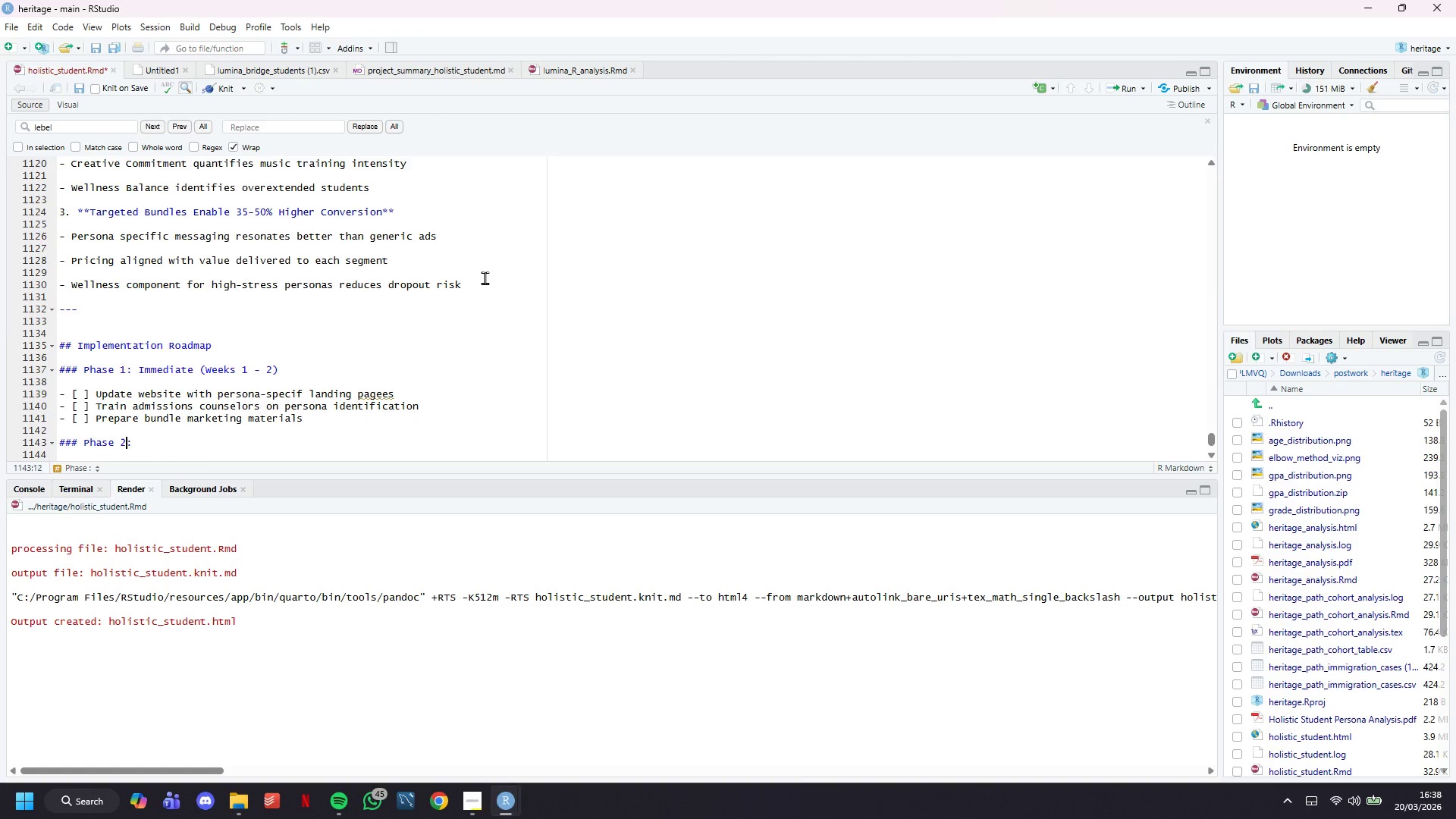 
key(Backspace)
 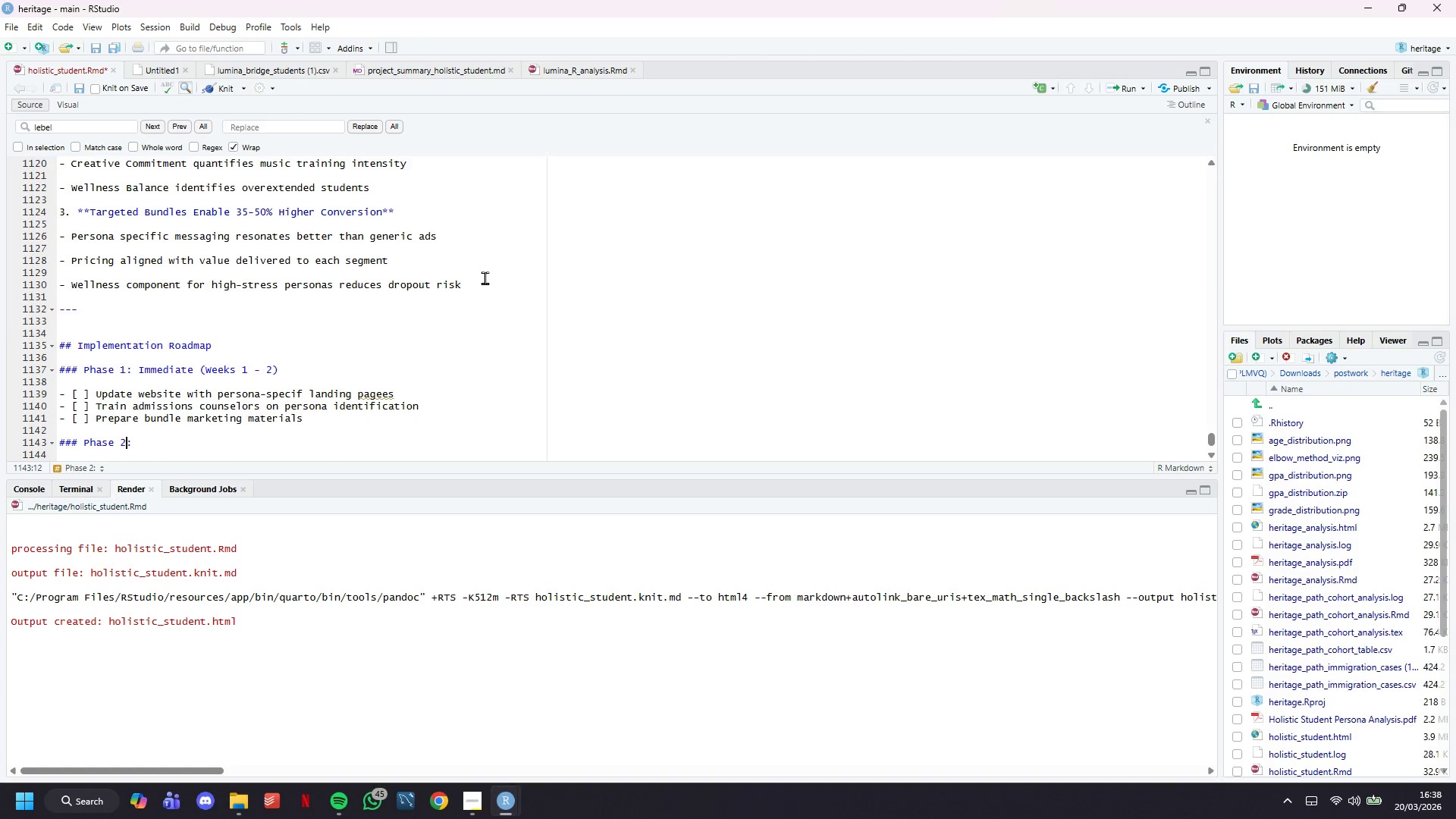 
key(2)
 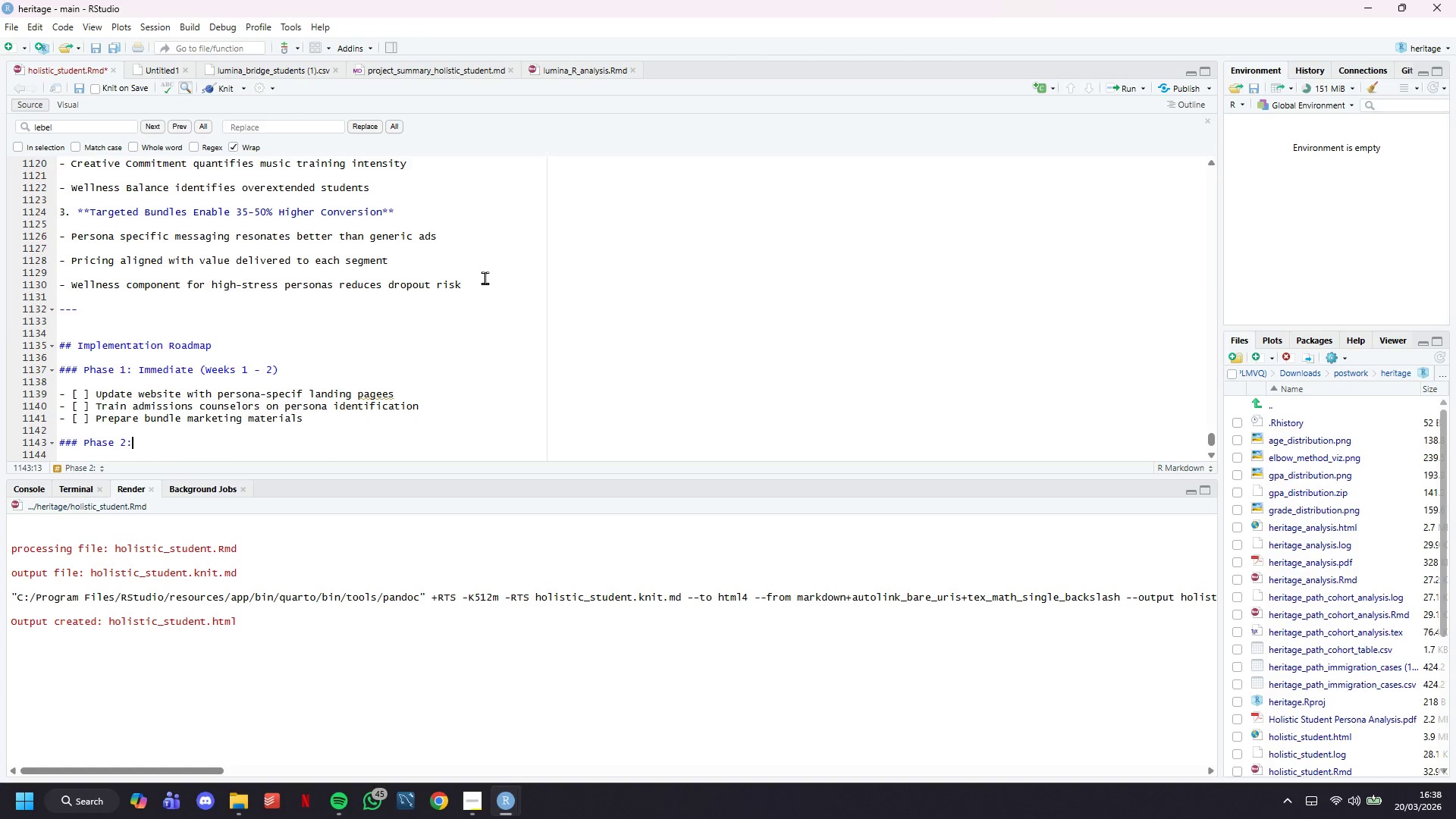 
key(ArrowRight)
 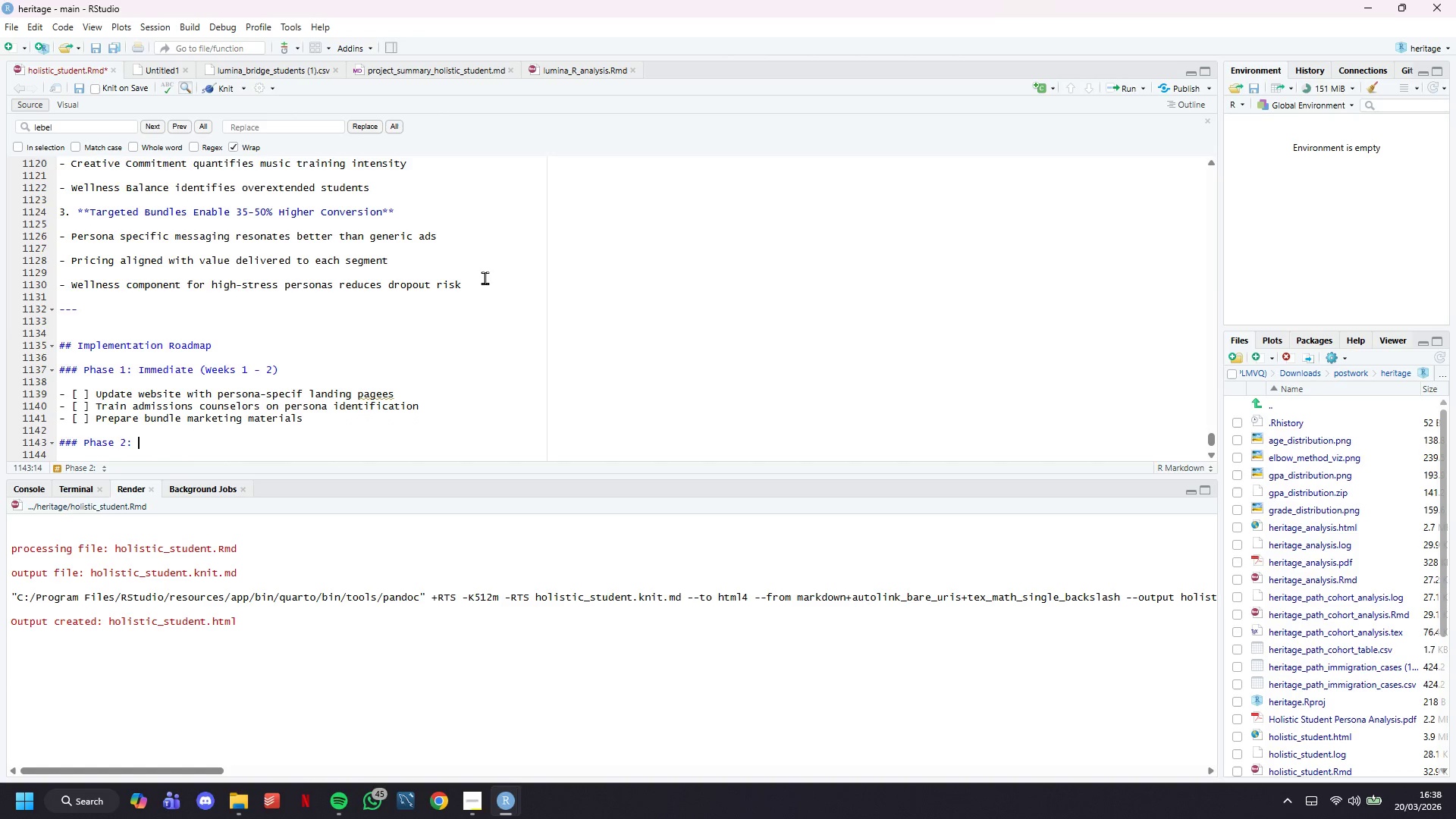 
type( Launch )
 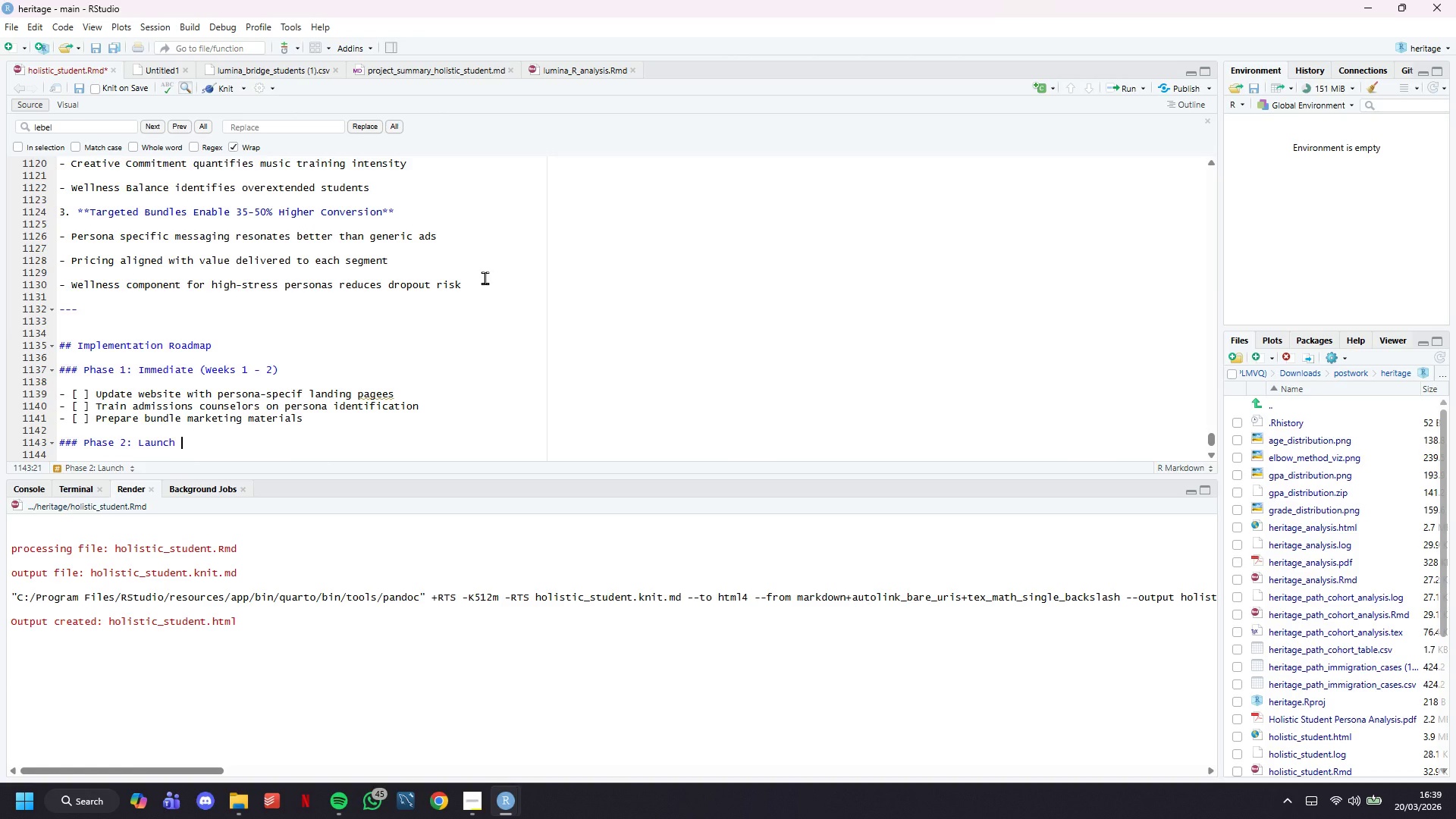 
type((Weeks 3-5)
key(Backspace)
type(4)
 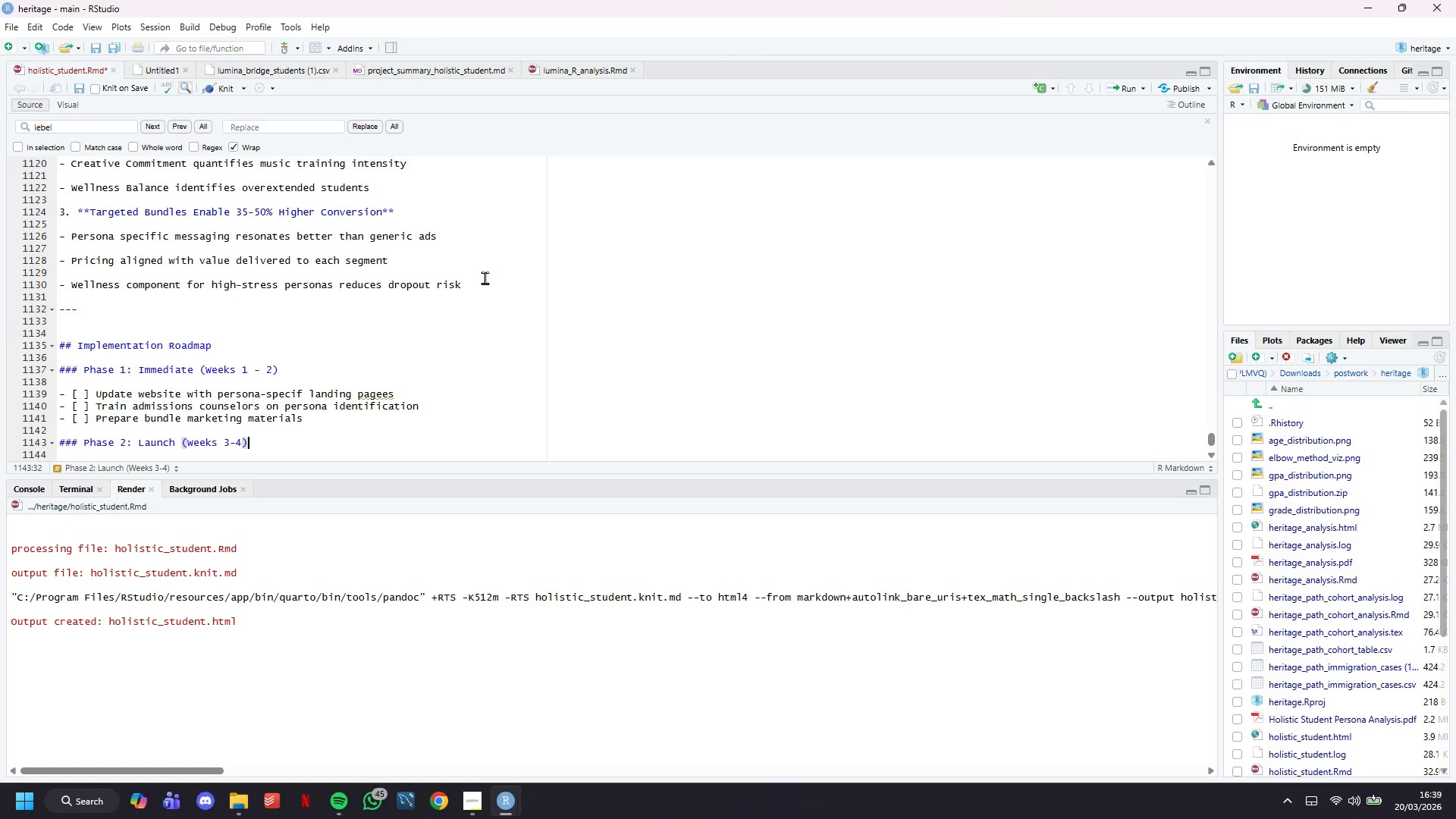 
key(ArrowRight)
 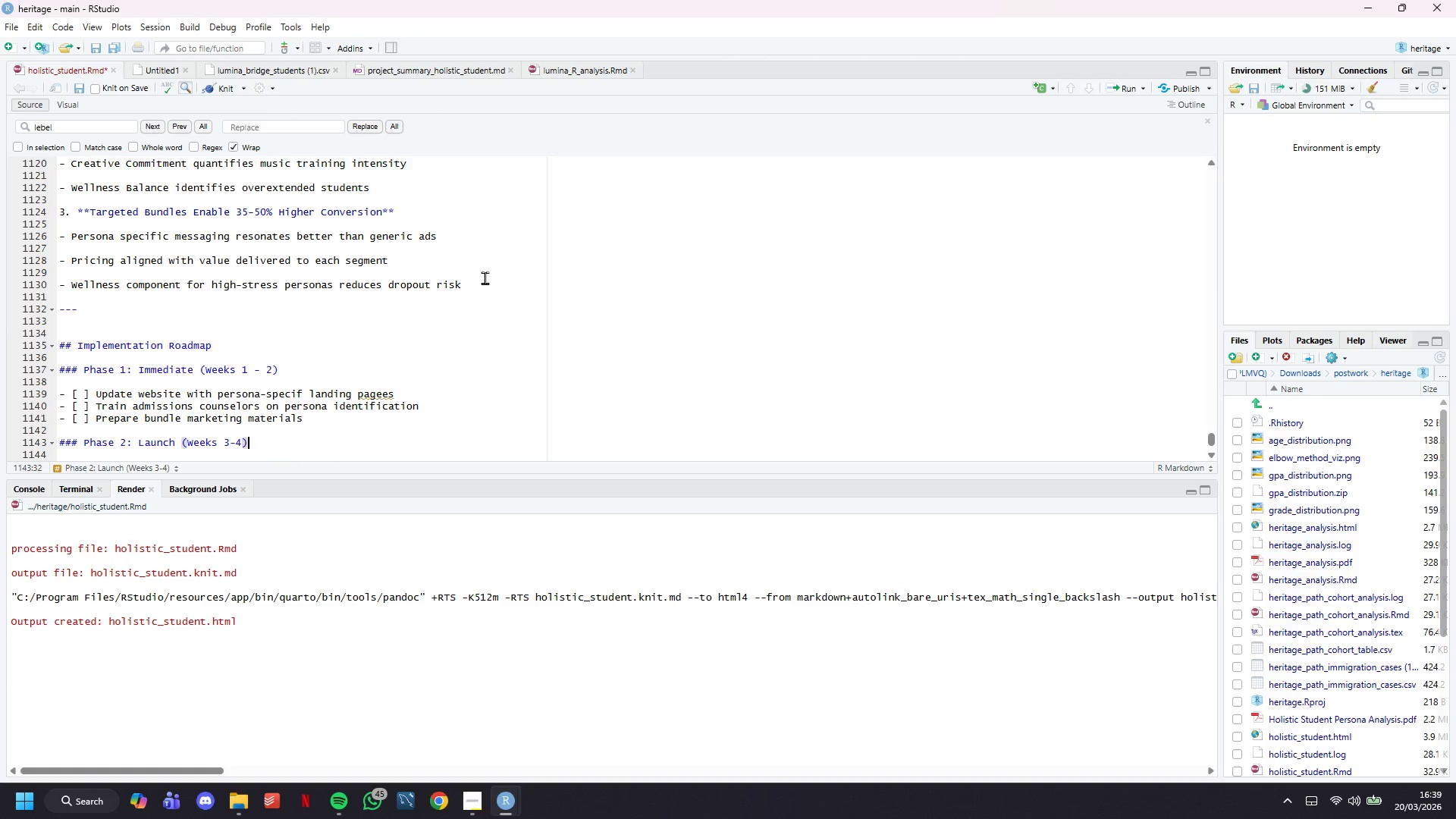 
key(Enter)
 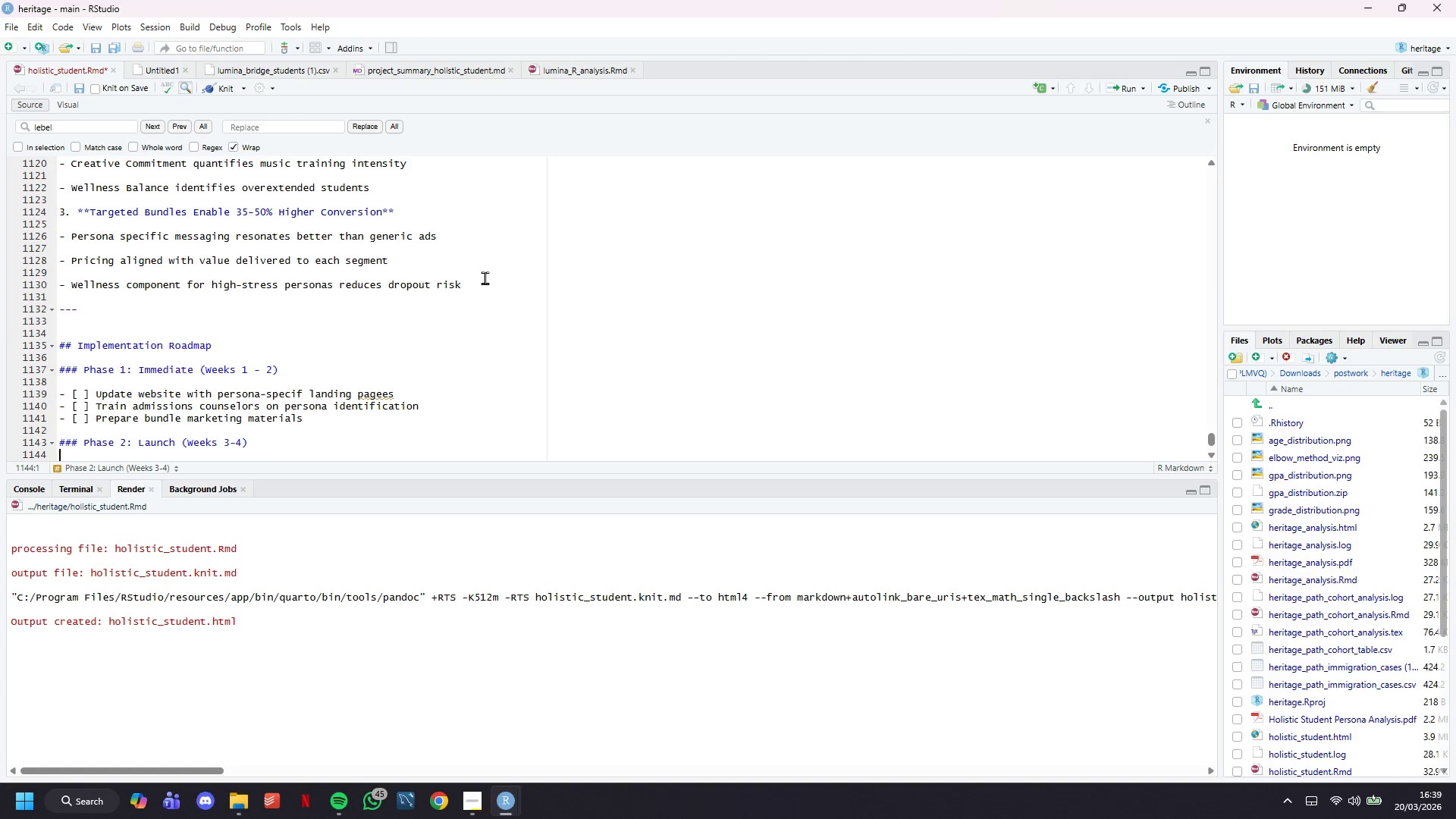 
scroll: coordinate [485, 278], scroll_direction: down, amount: 5.0
 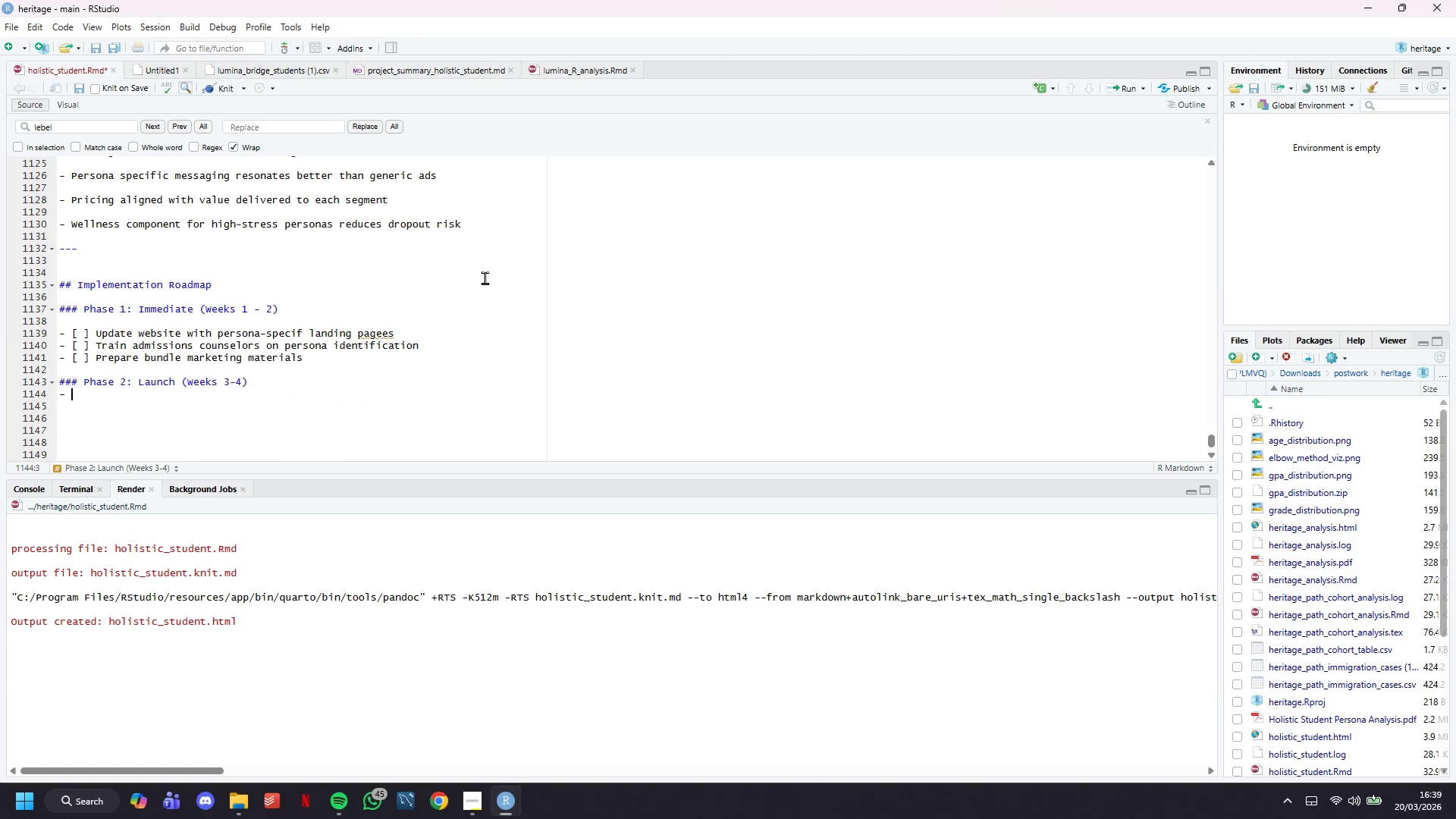 
type(- [ ] Email campaih)
key(Backspace)
type(gn to exix)
key(Backspace)
type(sting database (segmented by perona)
key(Backspace)
key(Backspace)
key(Backspace)
type(sona)
 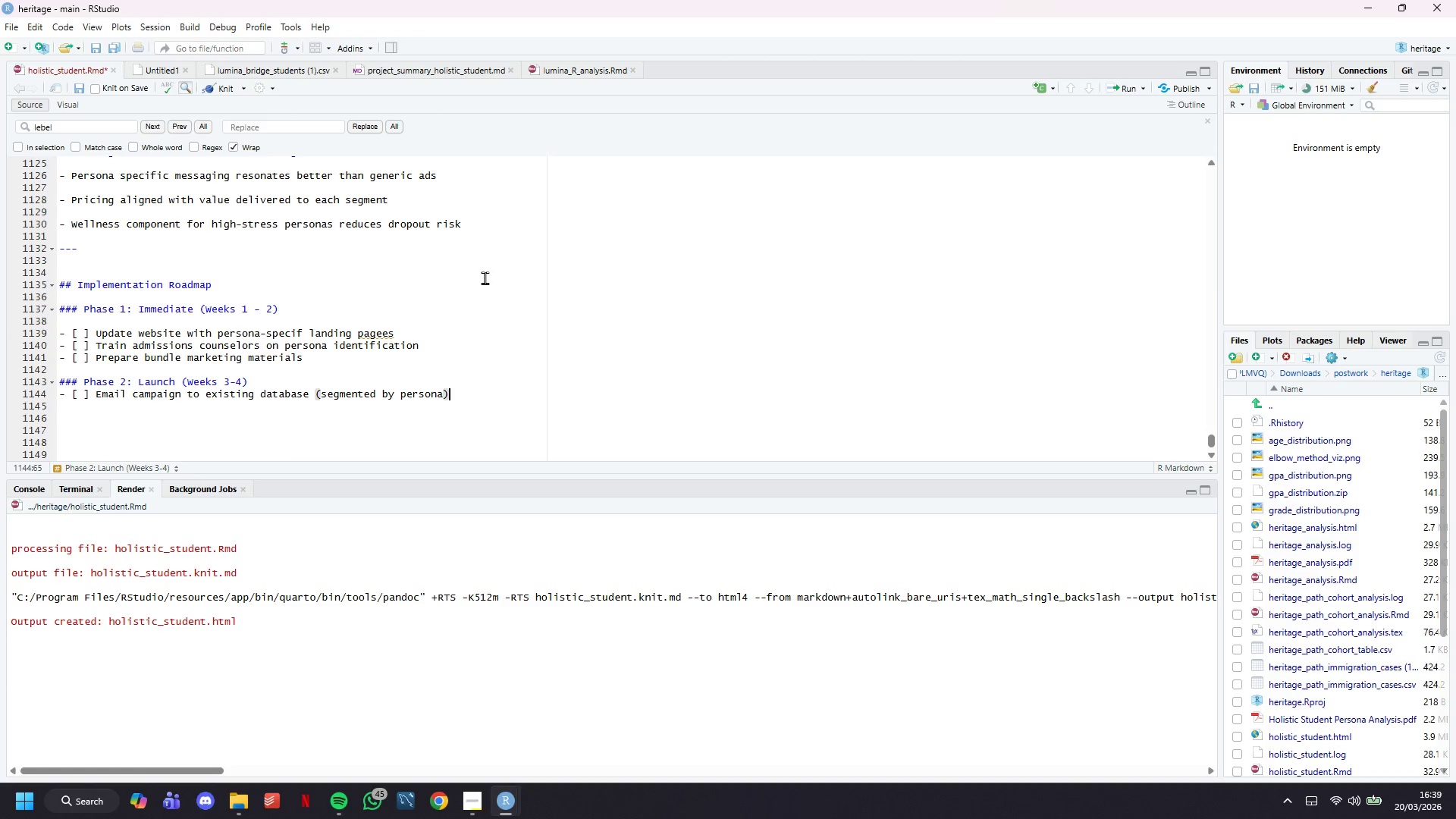 
key(ArrowRight)
 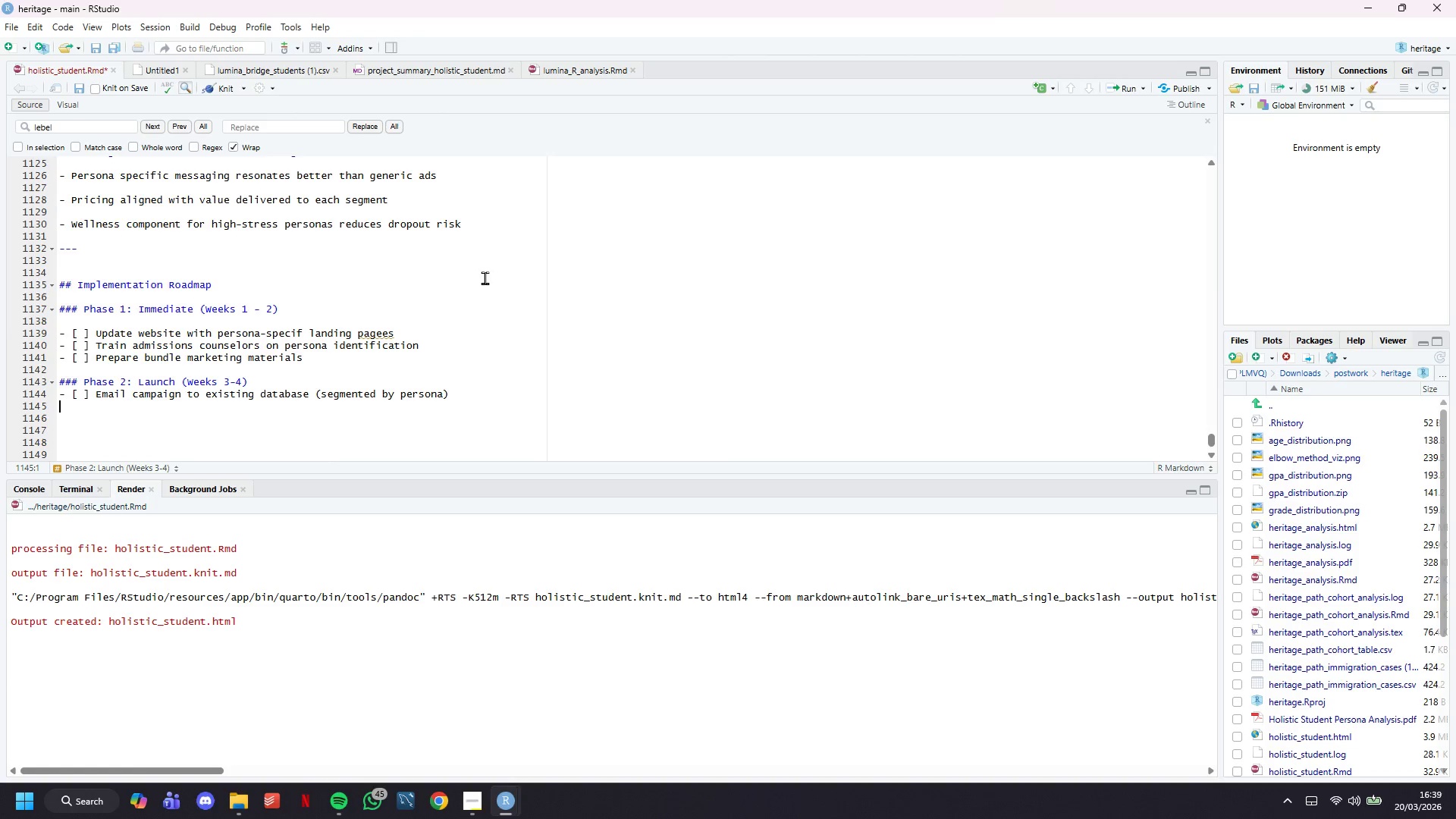 
key(Enter)
 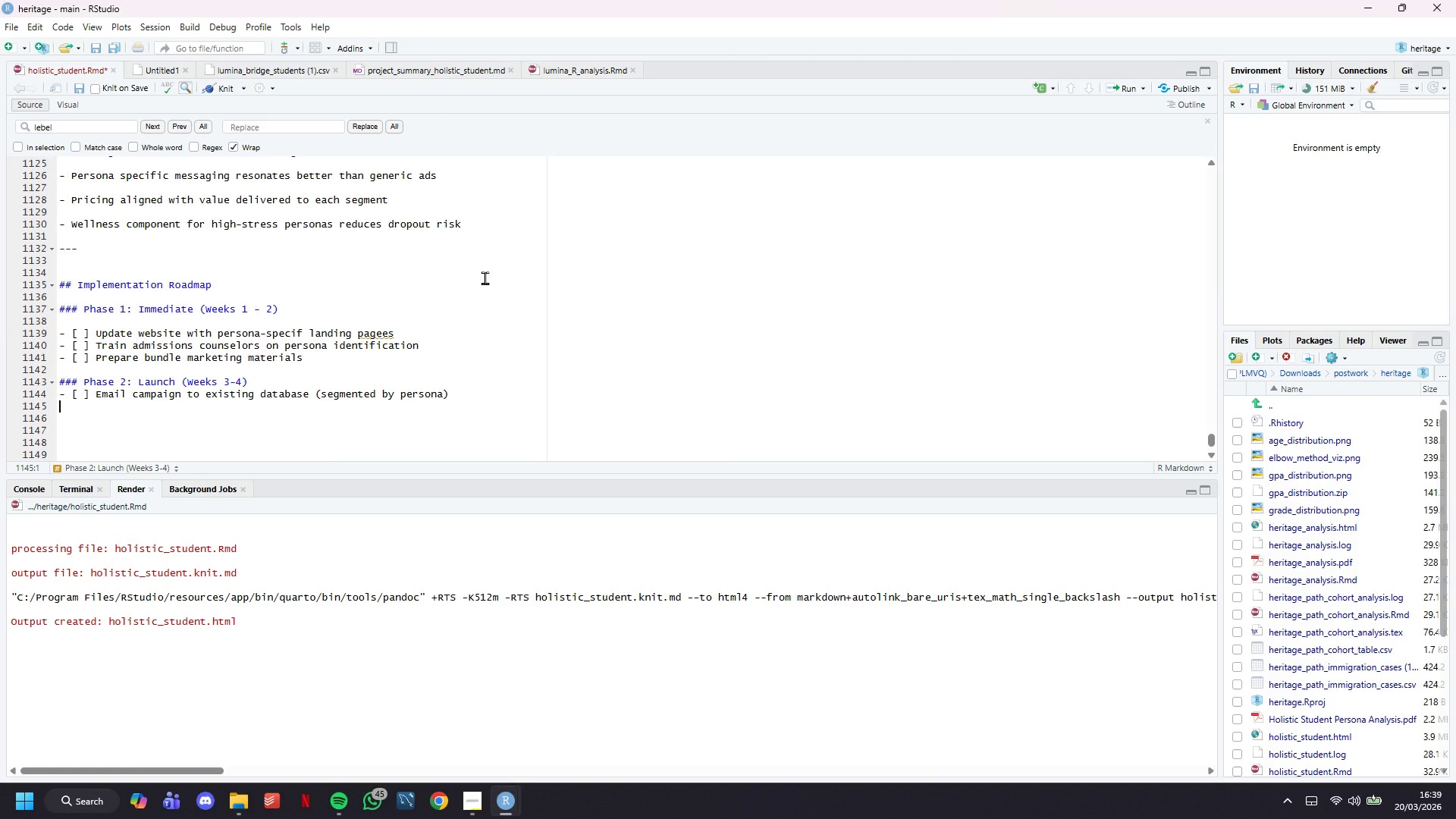 
wait(24.02)
 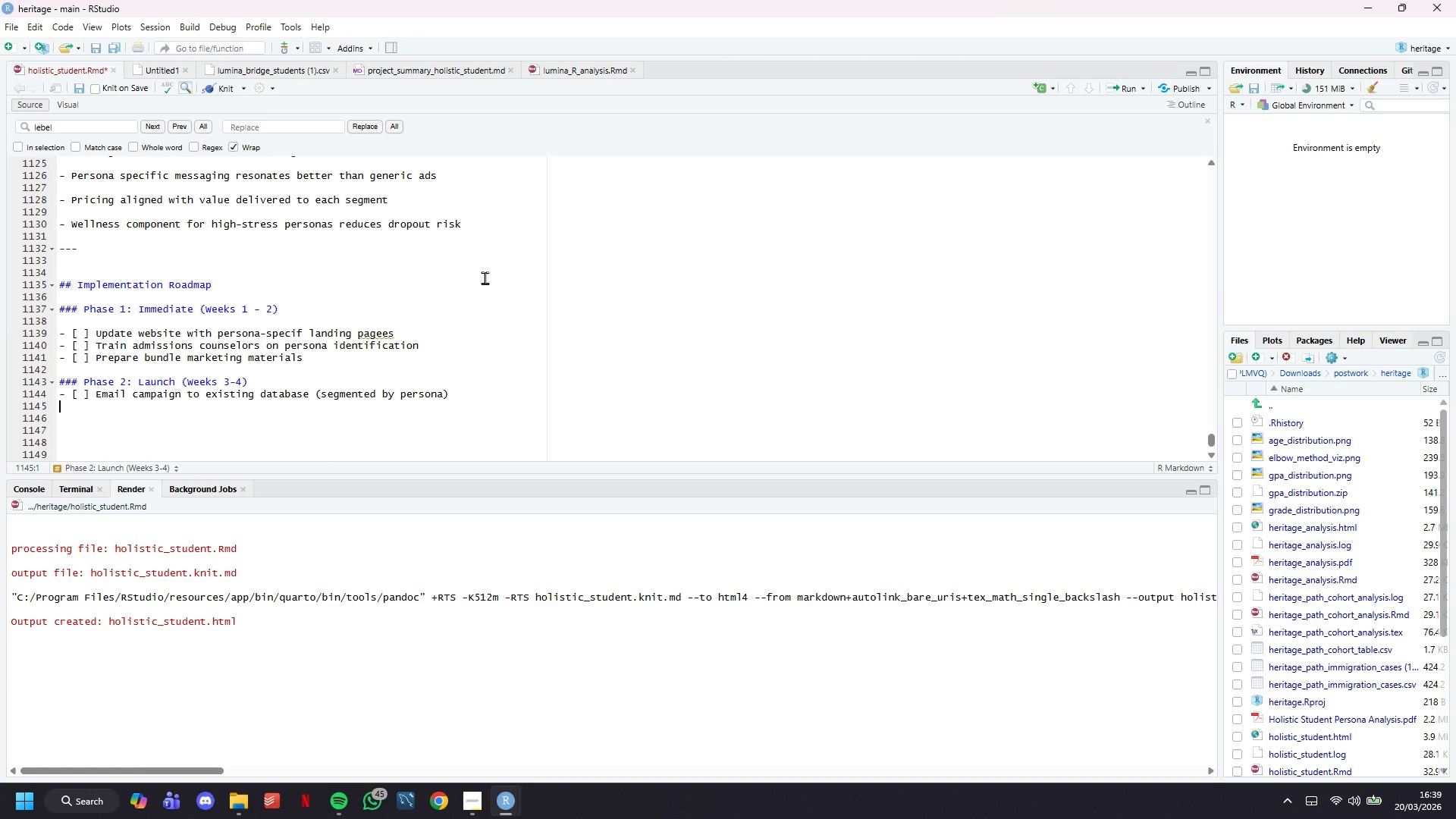 
type(- [ ] Socail )
key(Backspace)
key(Backspace)
key(Backspace)
key(Backspace)
type(ial media ads targeting each persona)
 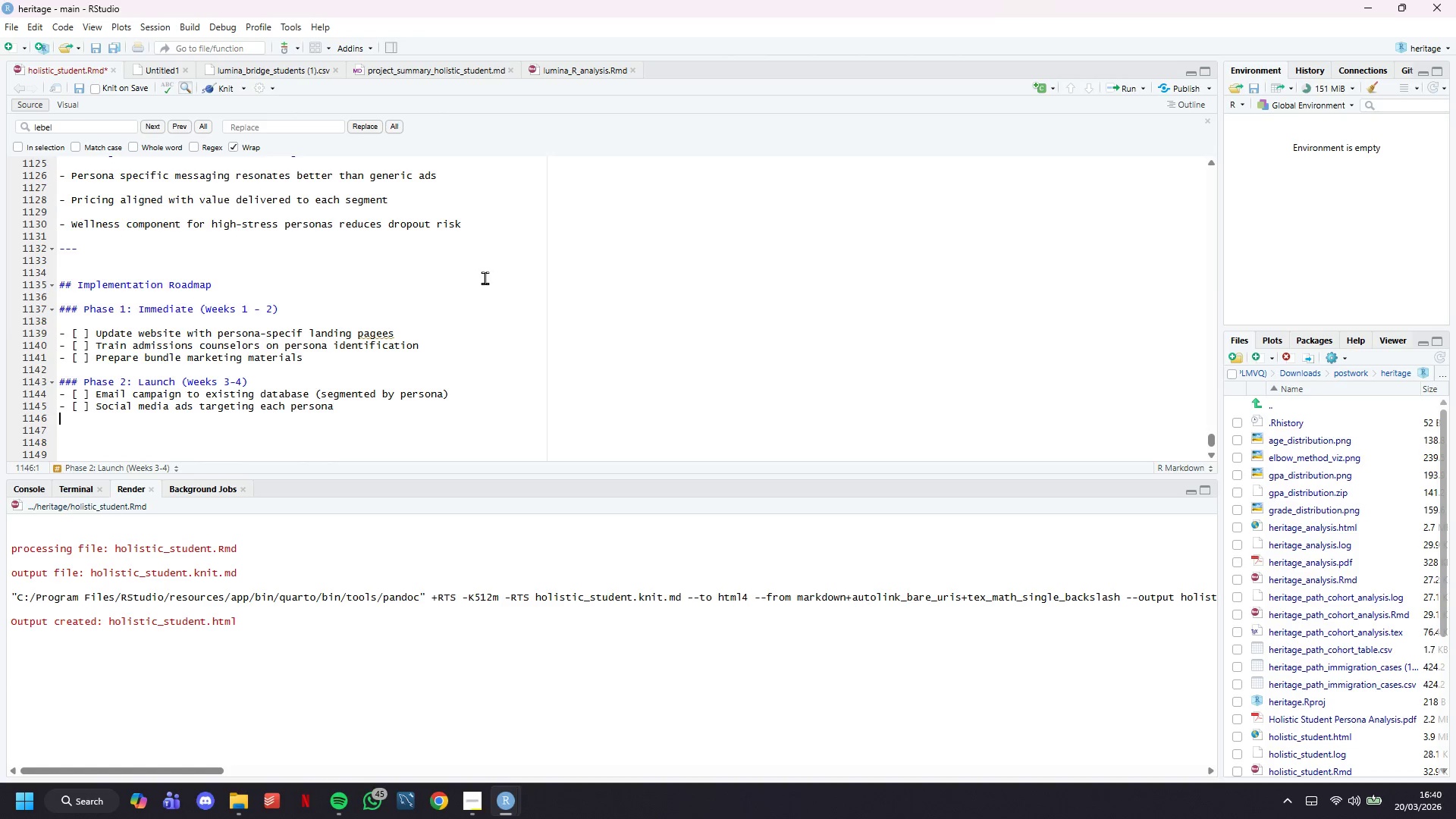 
key(Enter)
 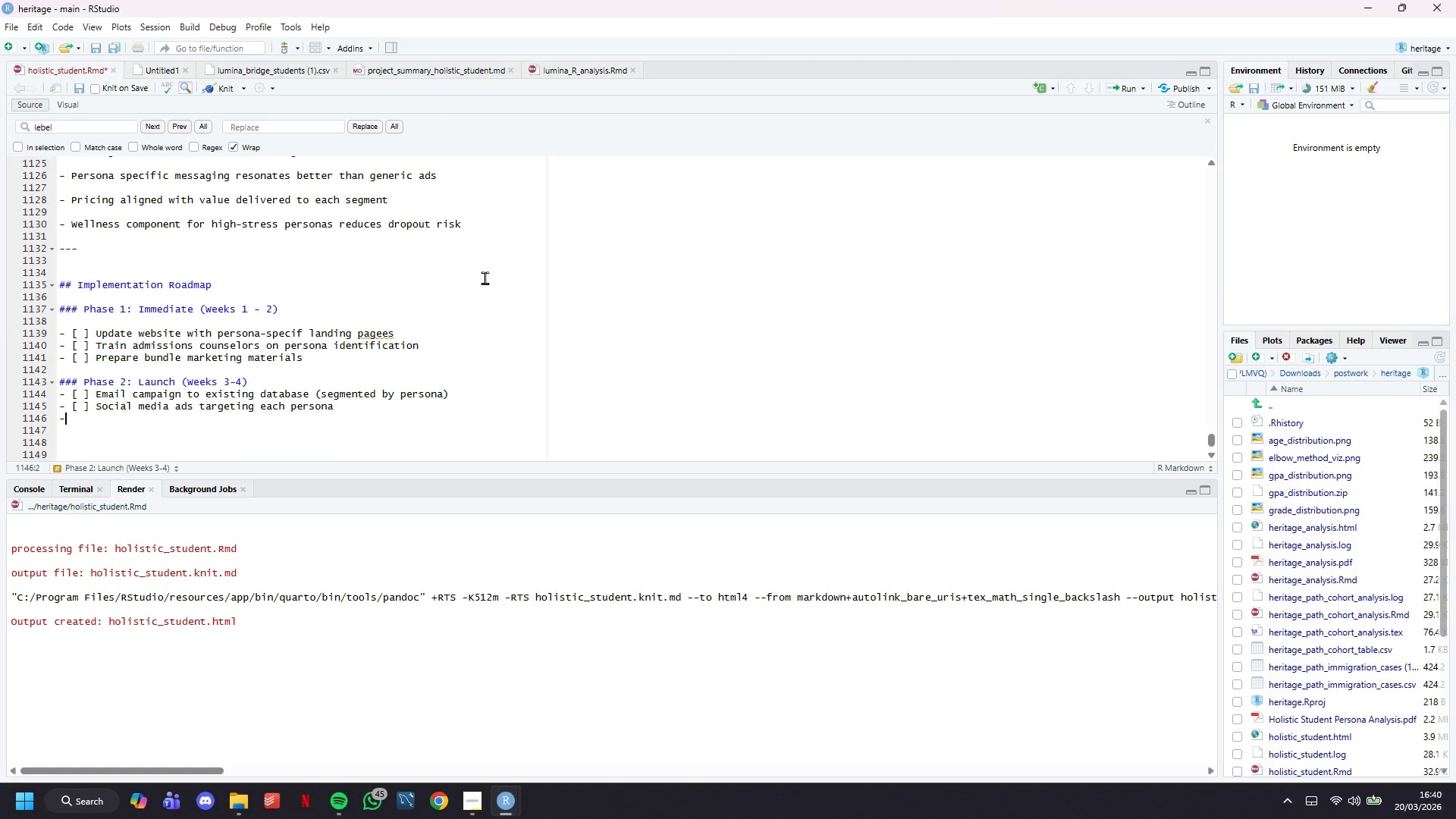 
key(Minus)
 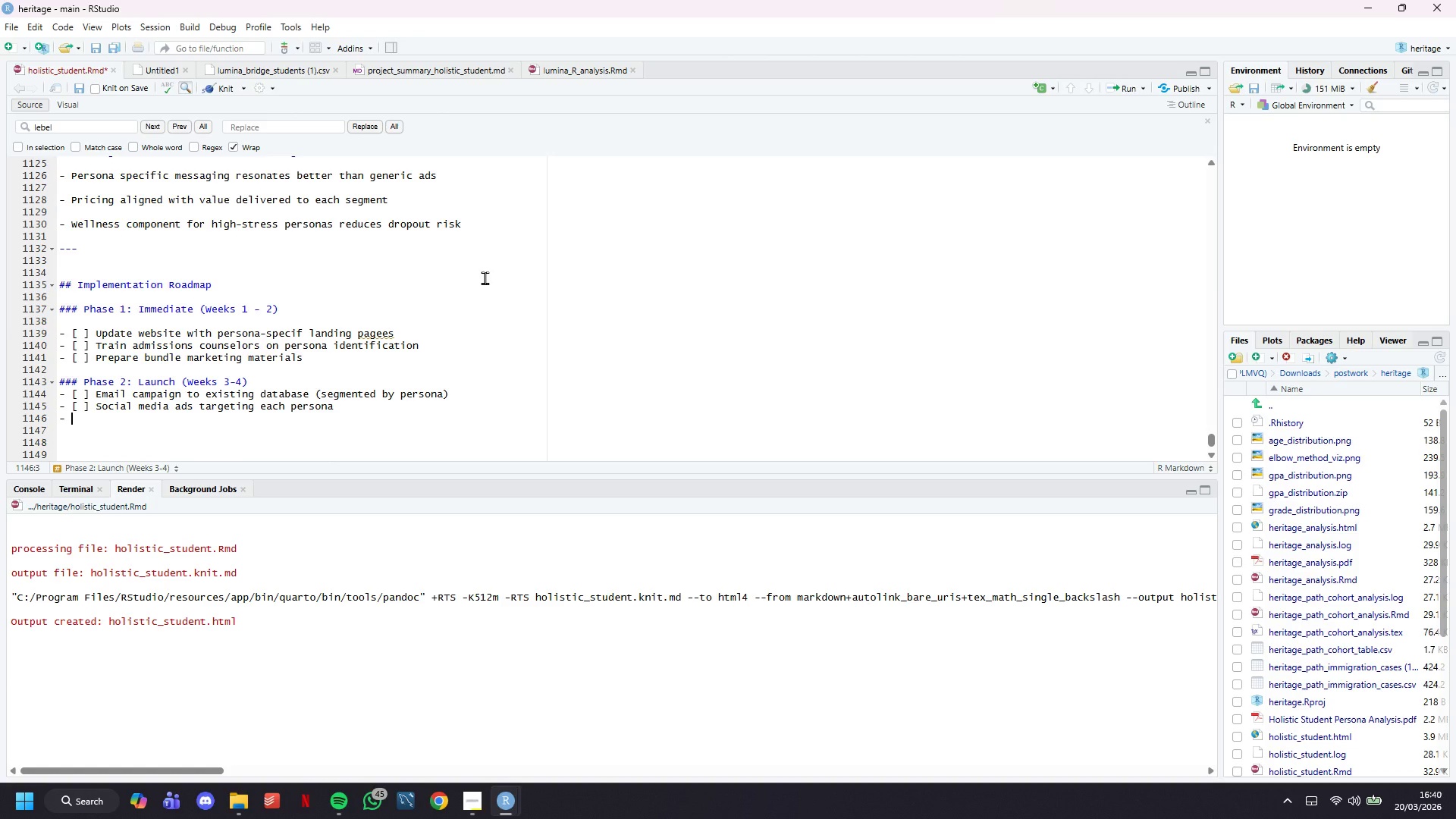 
key(Space)
 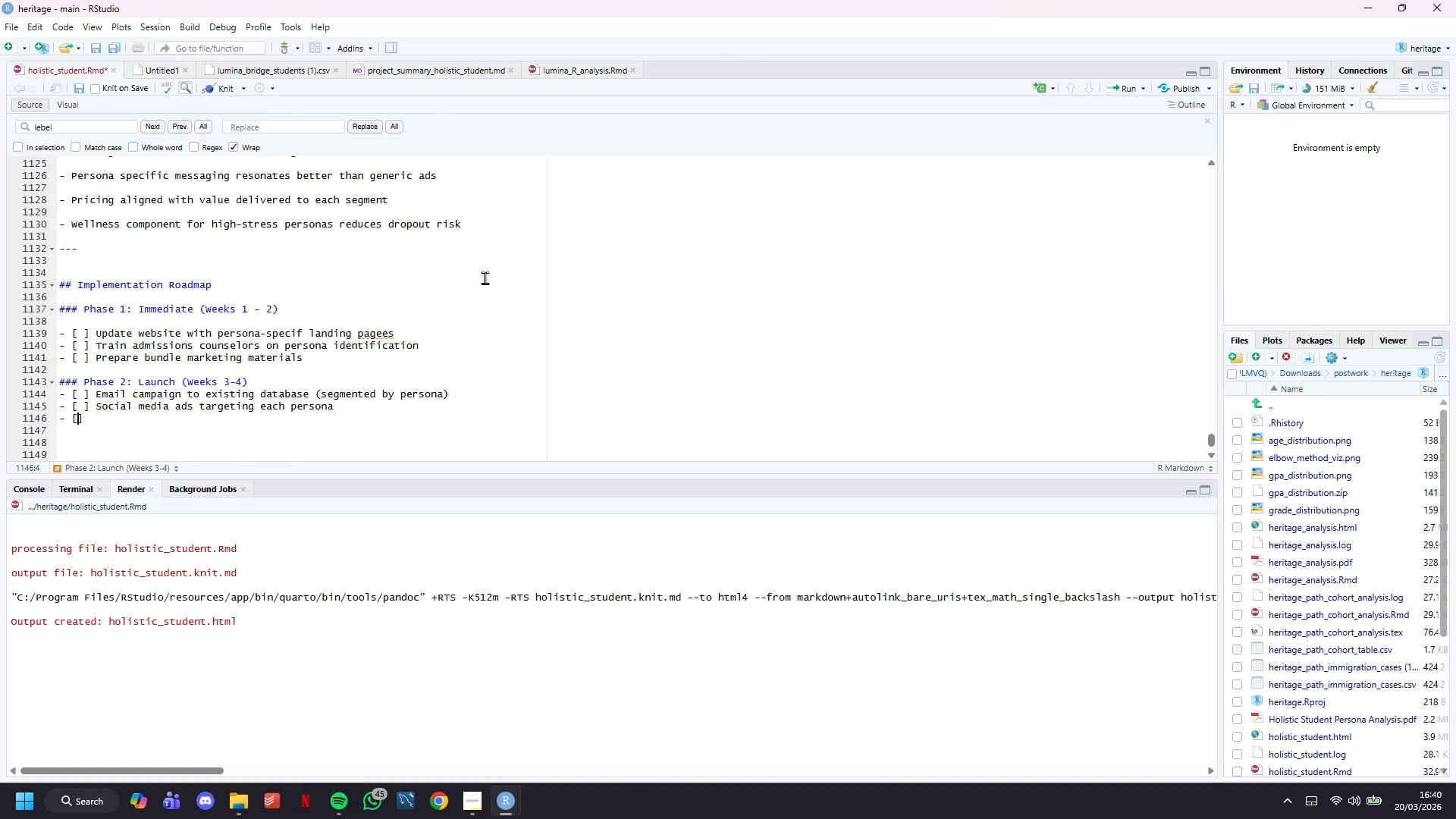 
key(BracketLeft)
 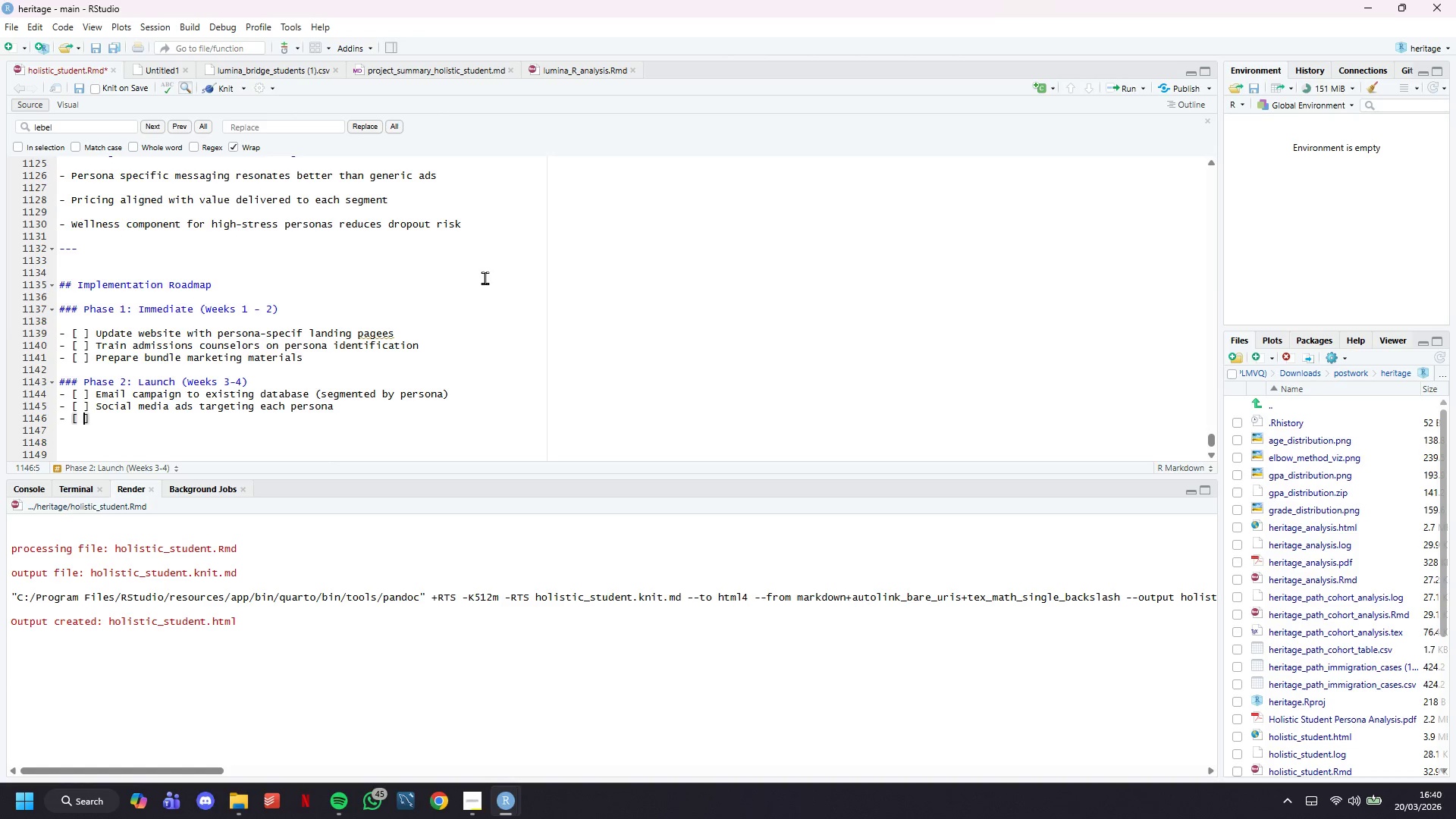 
key(Space)
 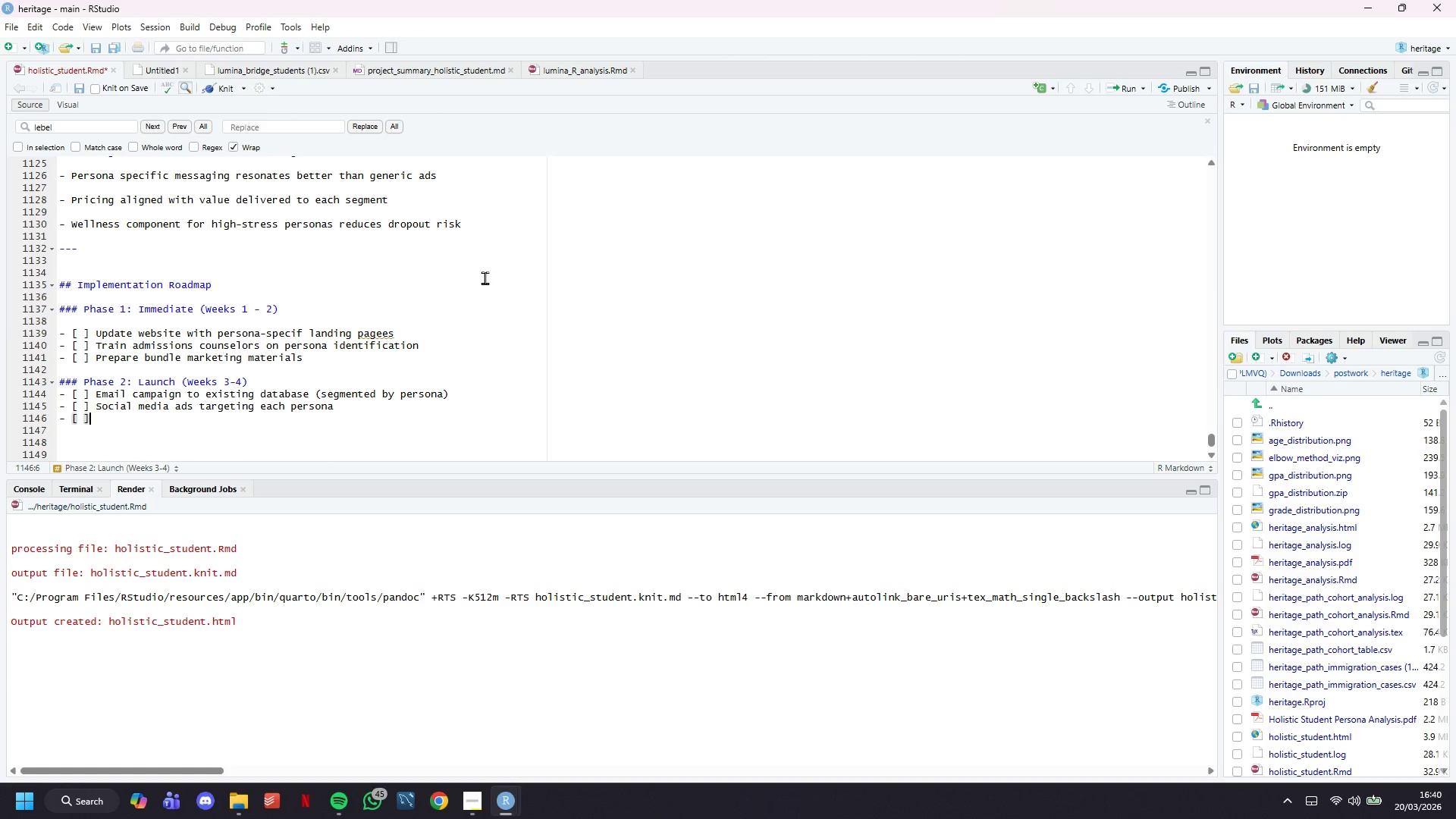 
key(ArrowRight)
 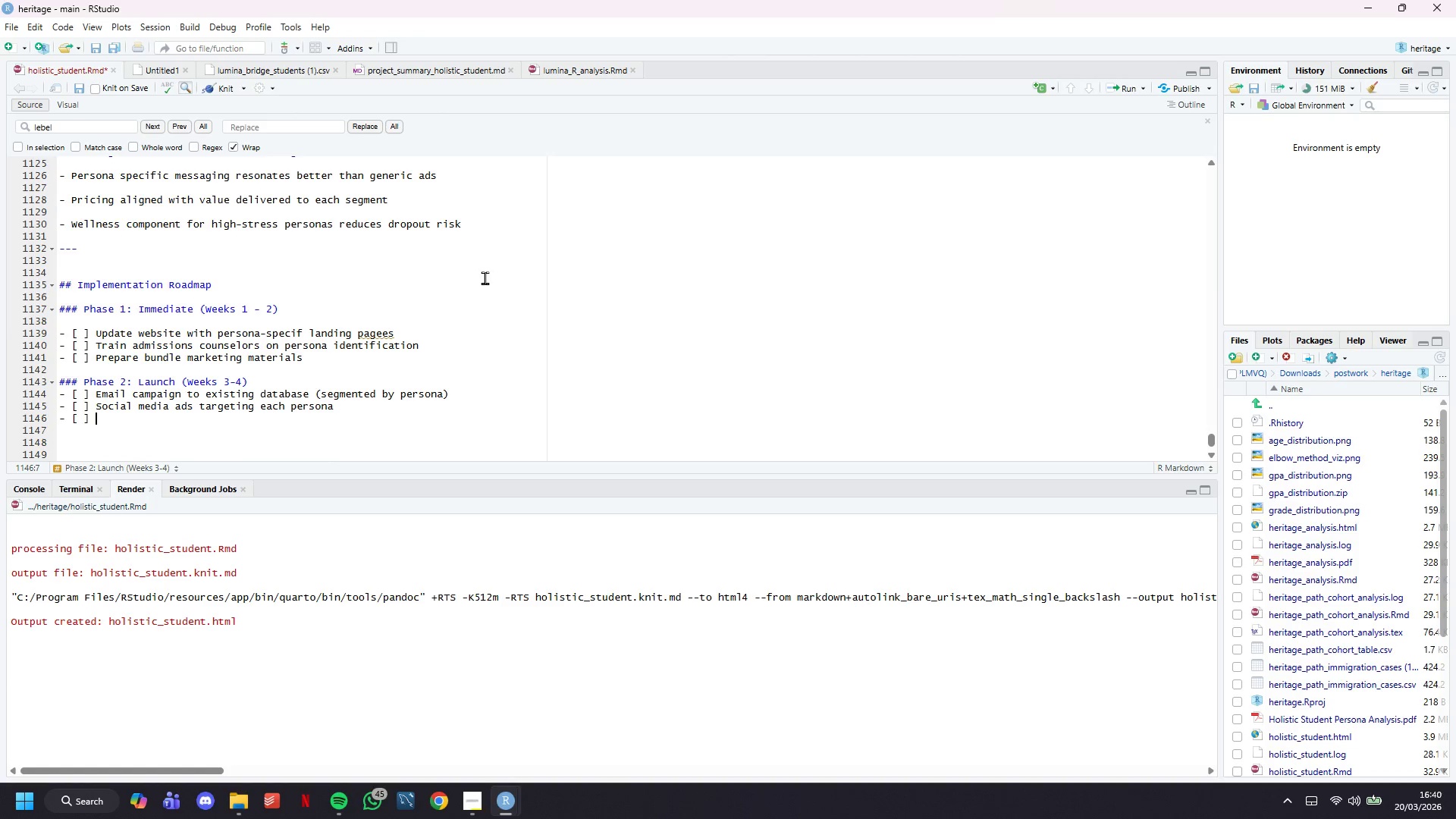 
type( PAR)
key(Backspace)
key(Backspace)
type(arent information sessions)
 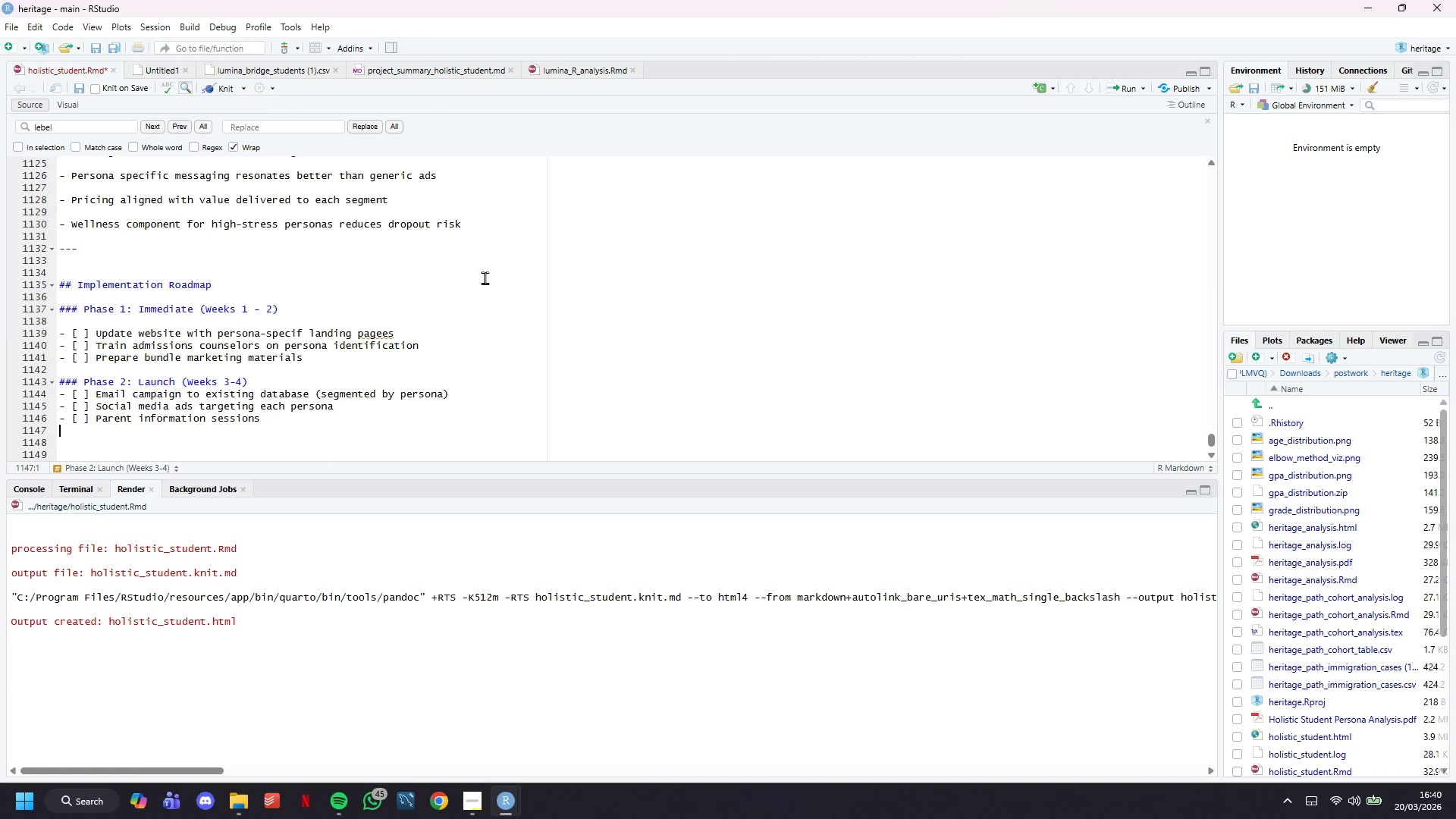 
key(Enter)
 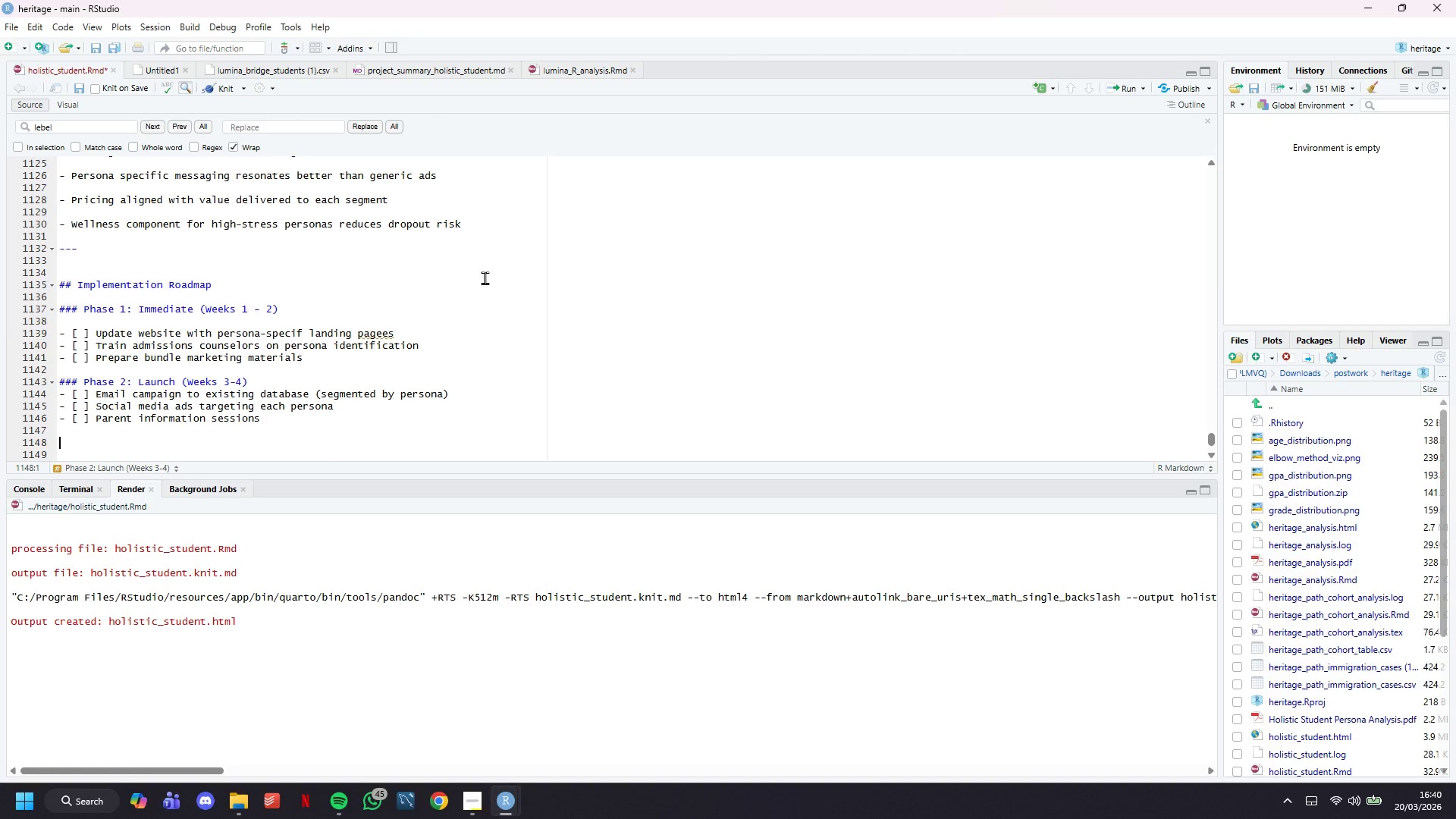 
key(Enter)
 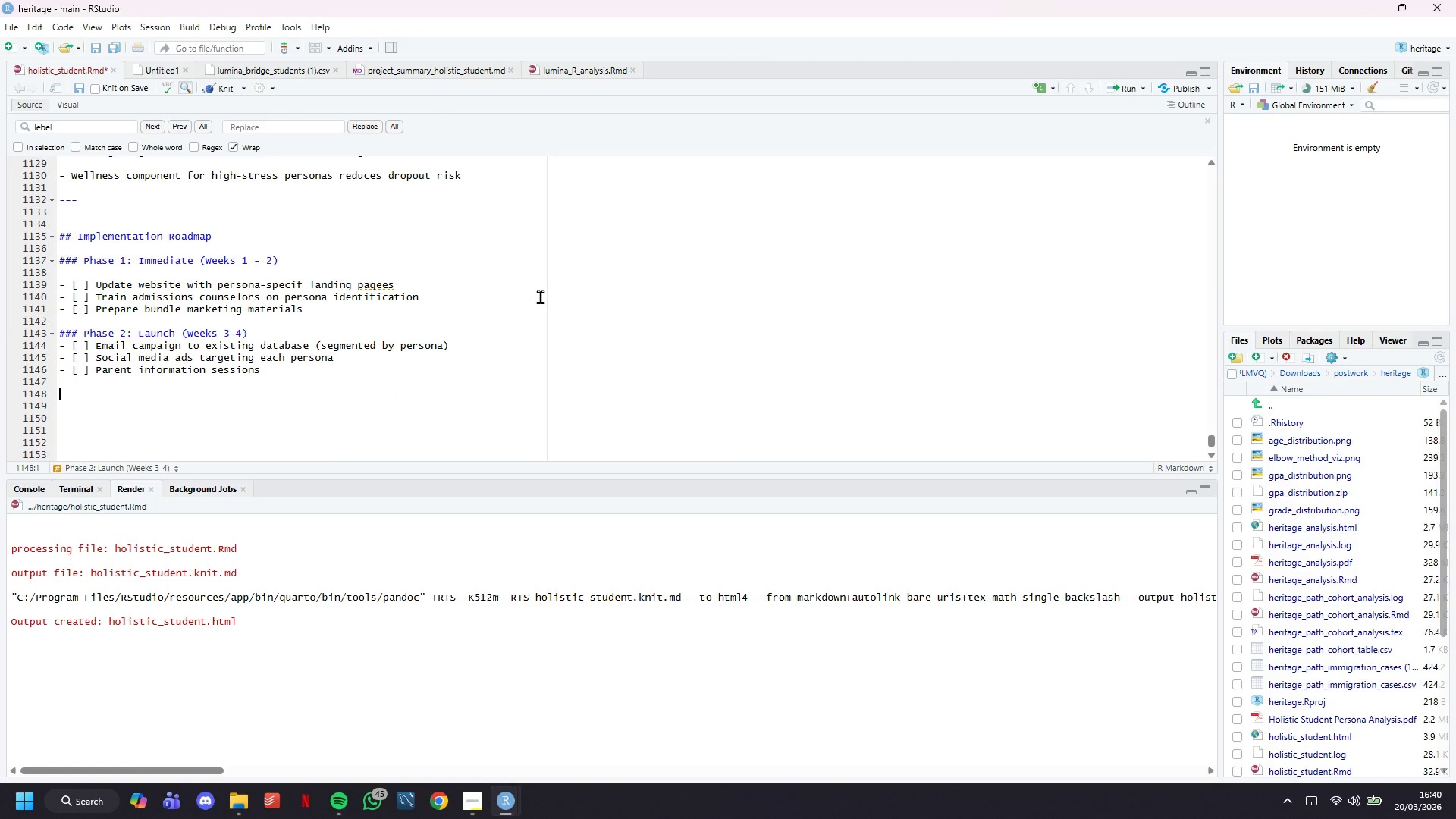 
scroll: coordinate [540, 297], scroll_direction: down, amount: 10.0
 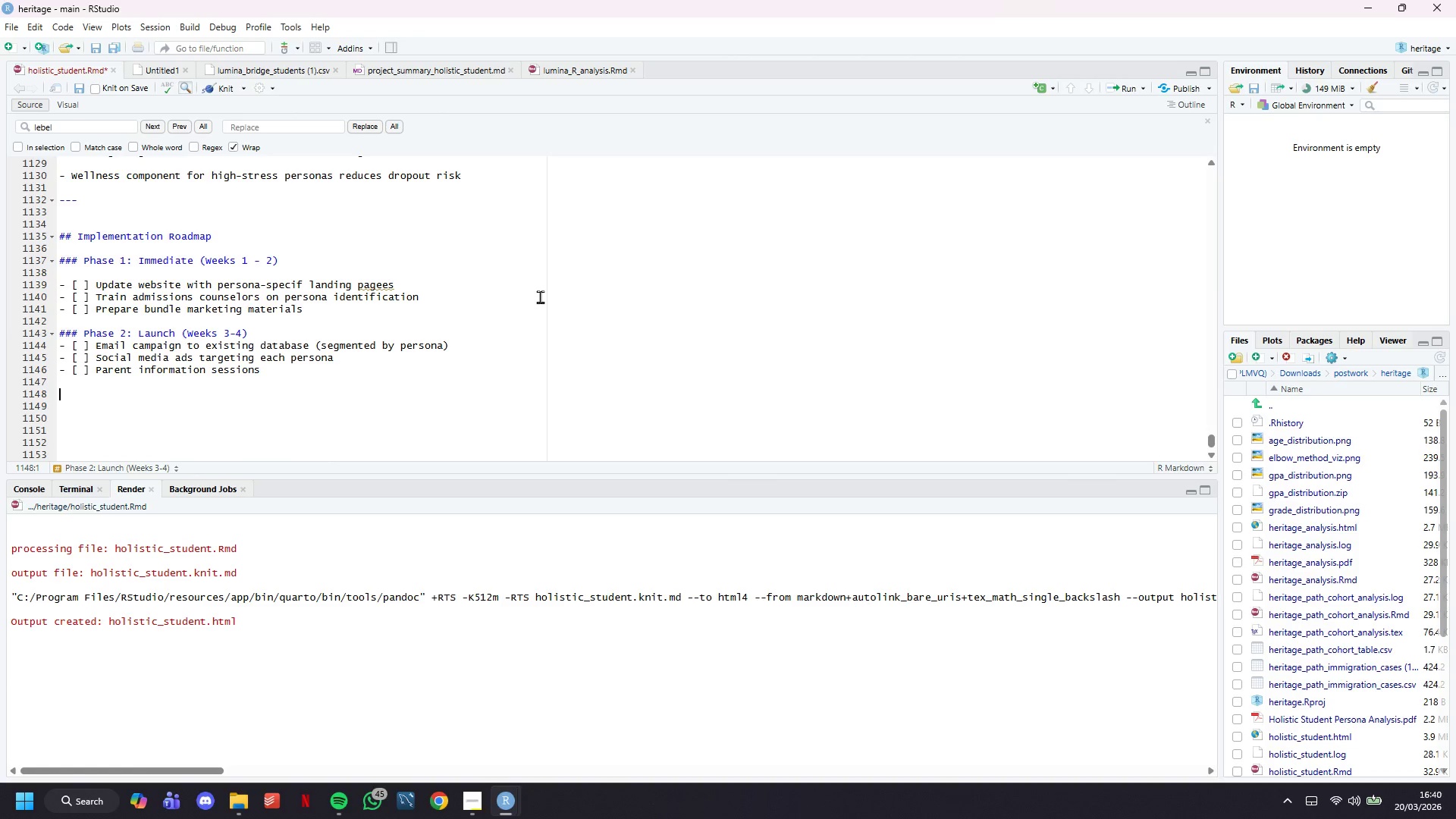 
type(### Phase 3: Opi)
key(Backspace)
type(i)
key(Backspace)
type(timize (Months 203)
key(Backspace)
key(Backspace)
type(-3)
 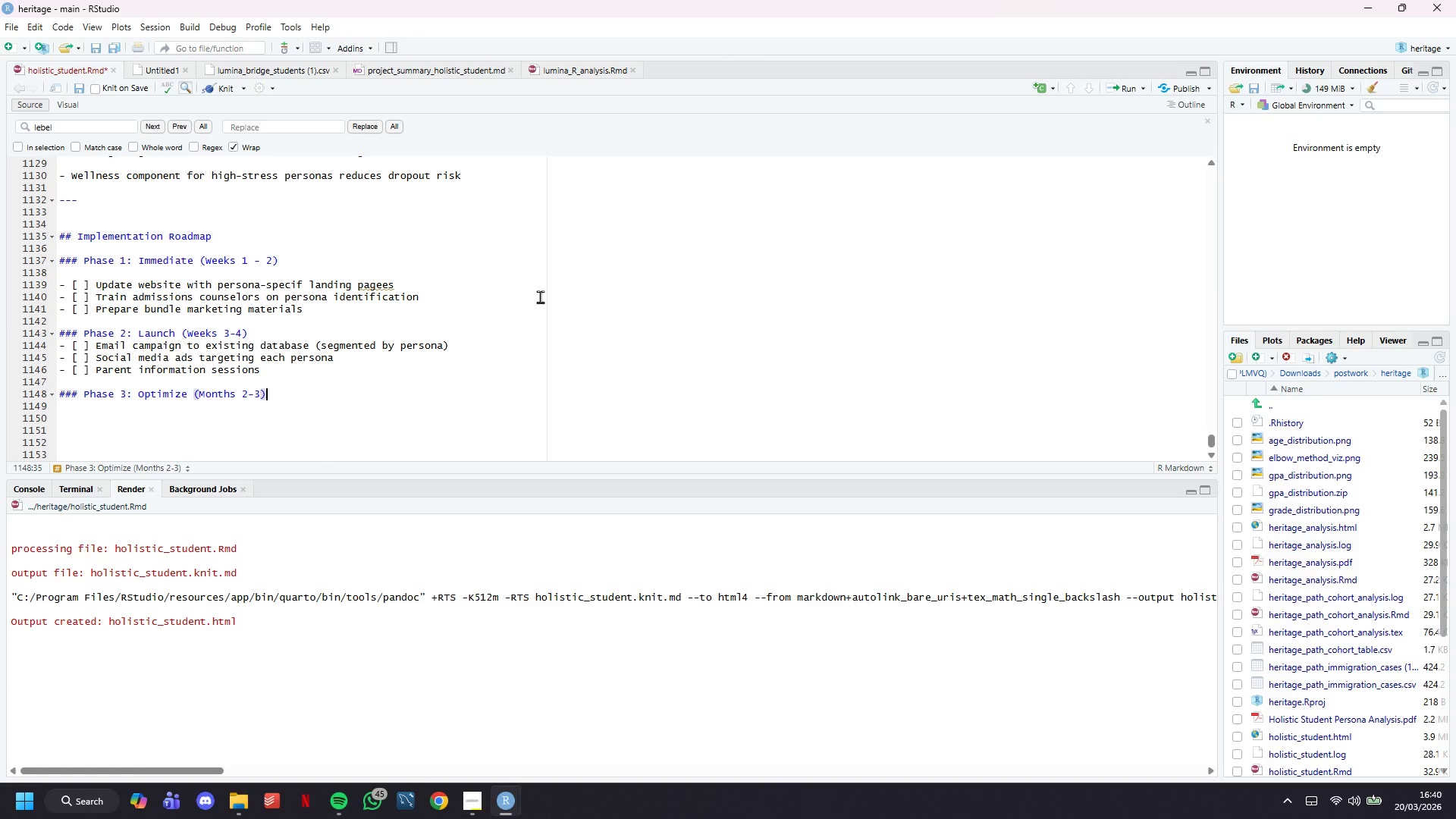 
 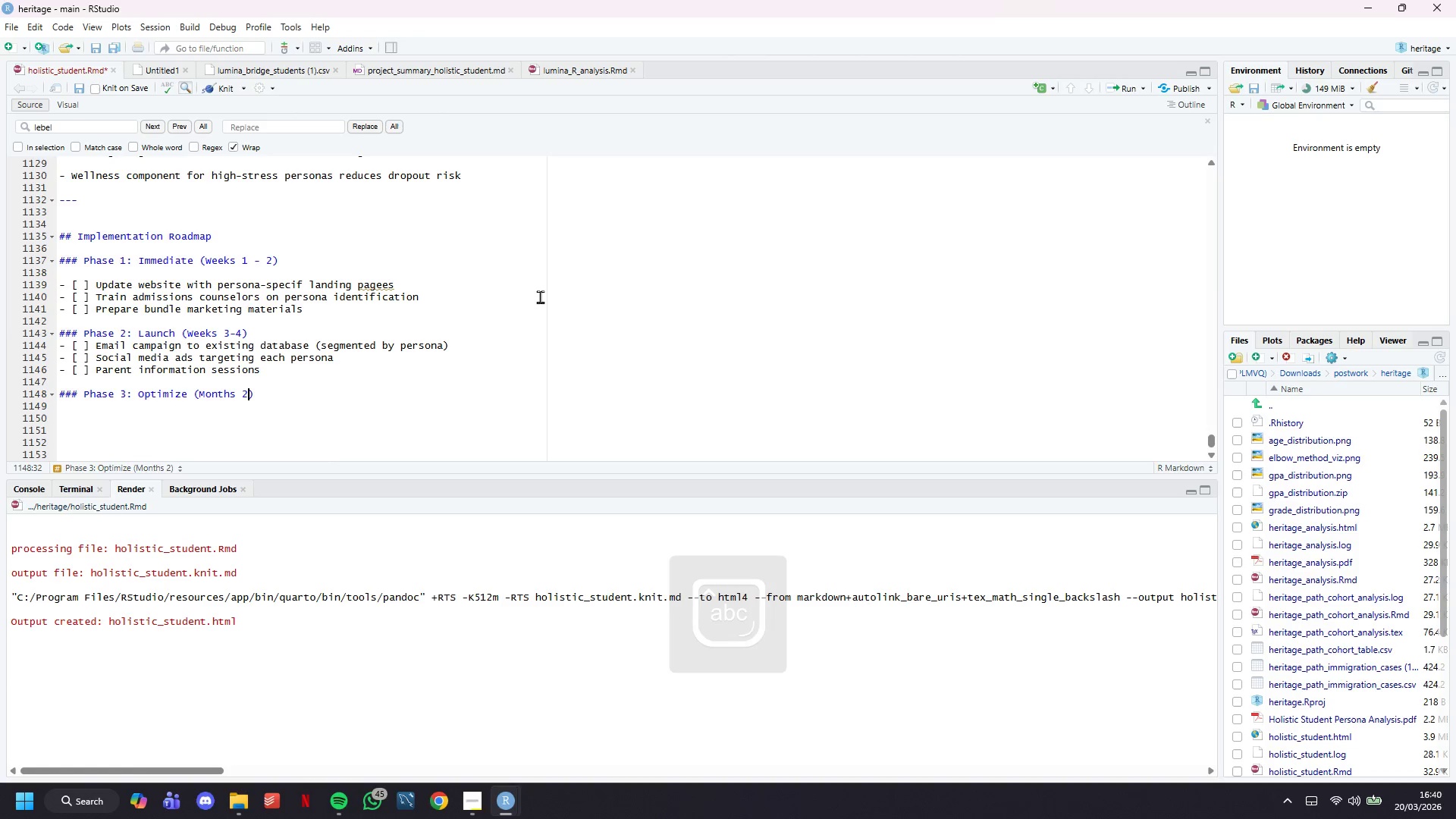 
key(ArrowRight)
 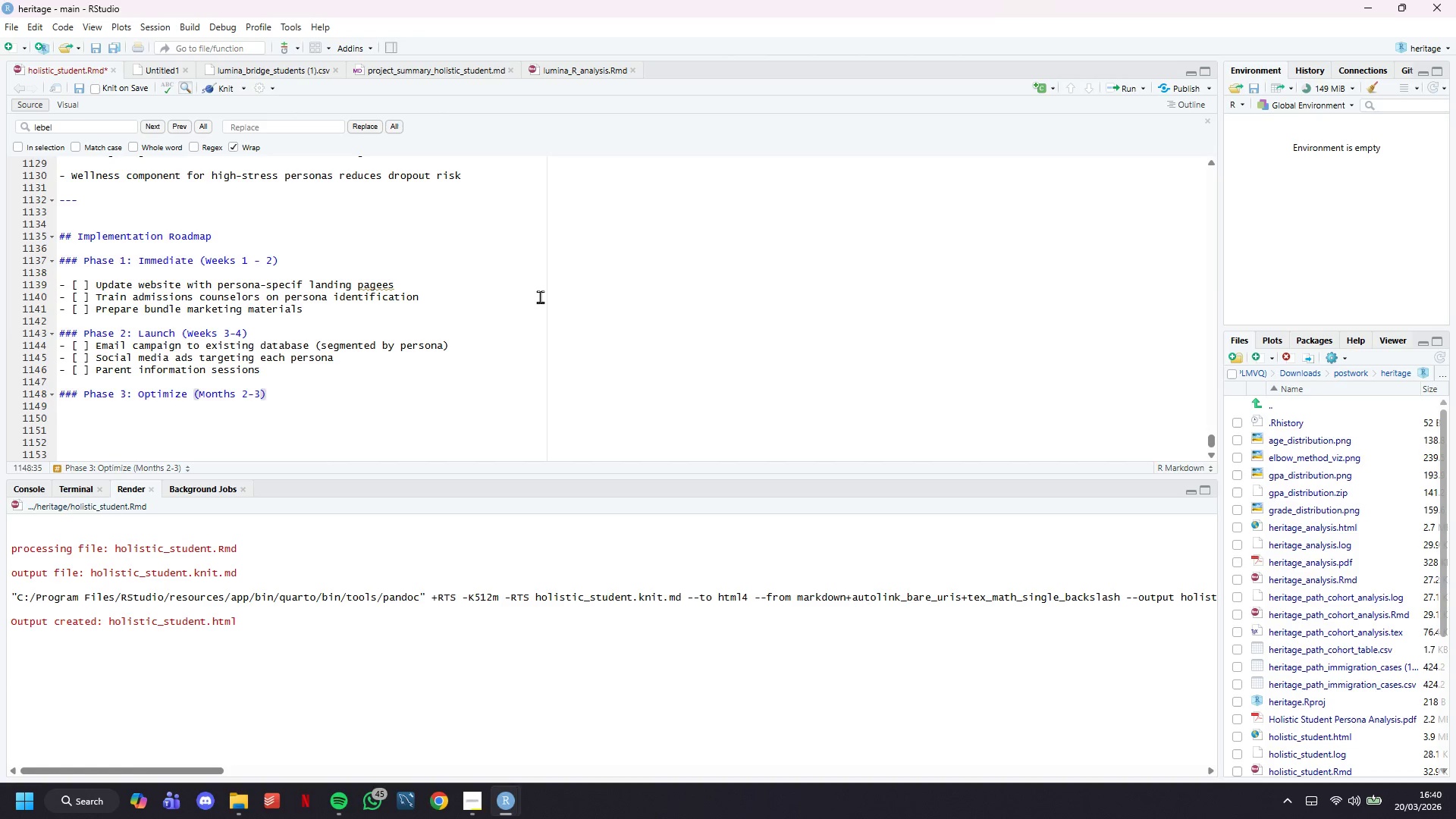 
key(Enter)
 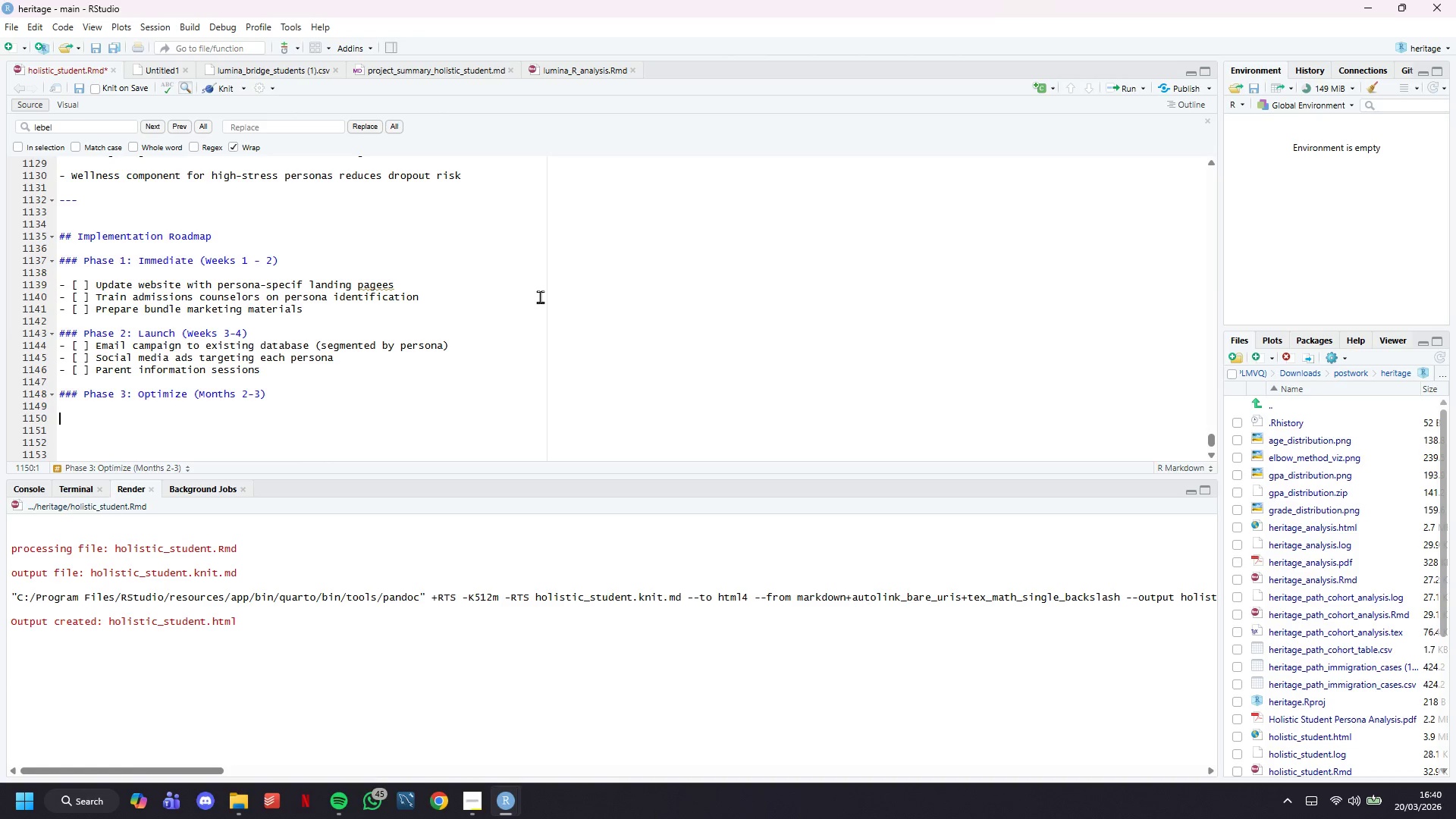 
key(Enter)
 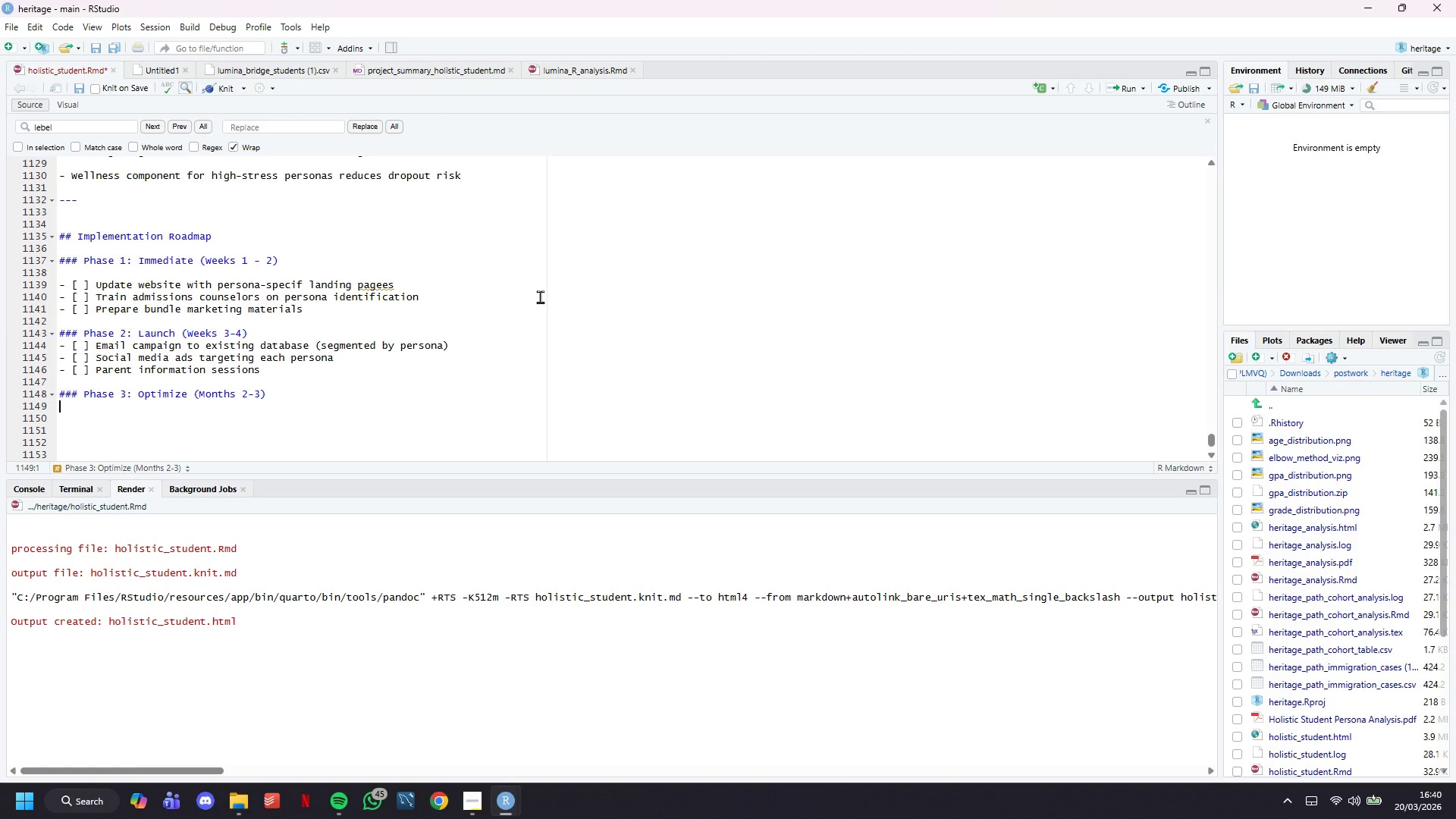 
key(Backspace)
 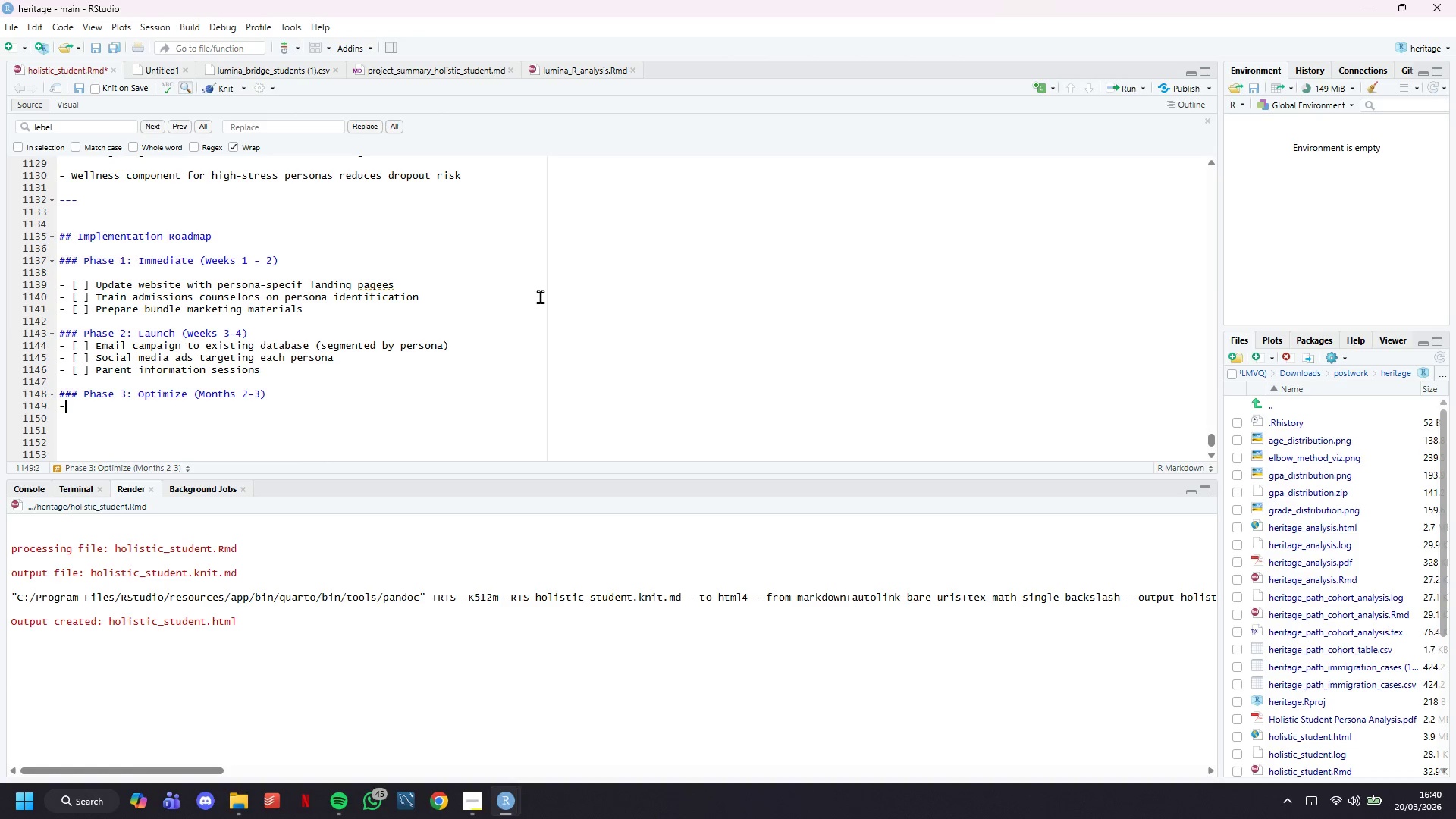 
key(Minus)
 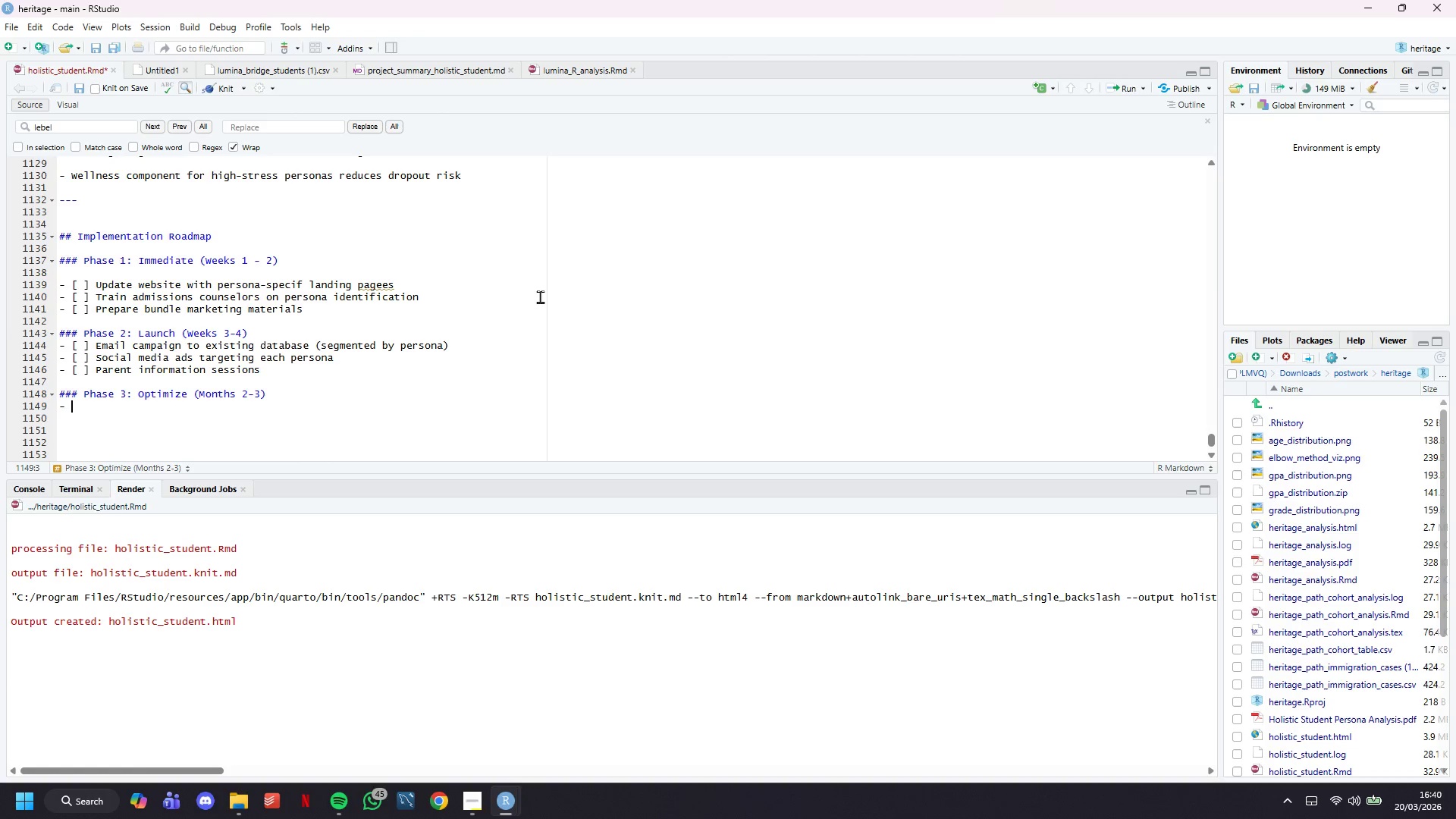 
key(Space)
 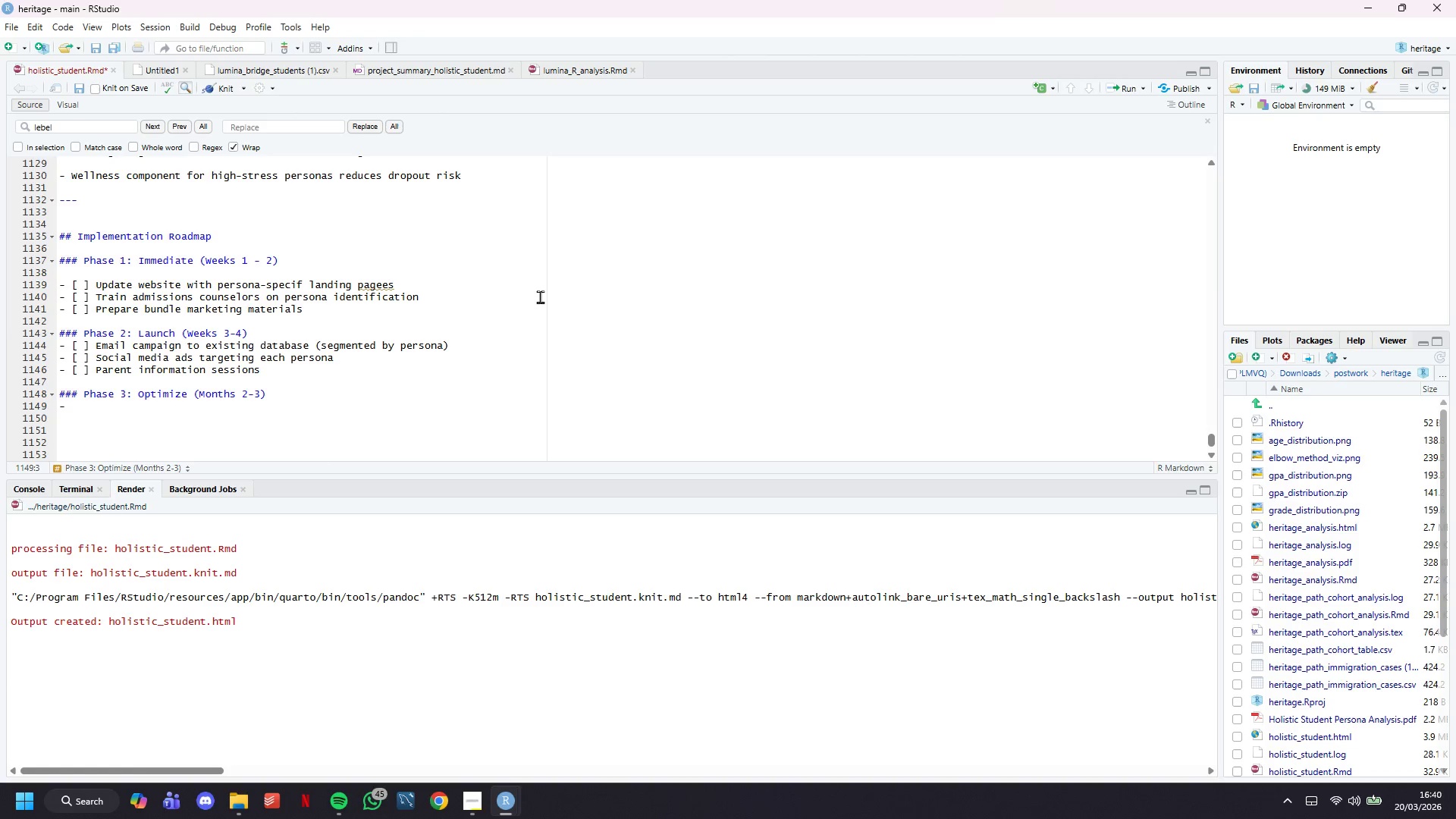 
key(BracketLeft)
 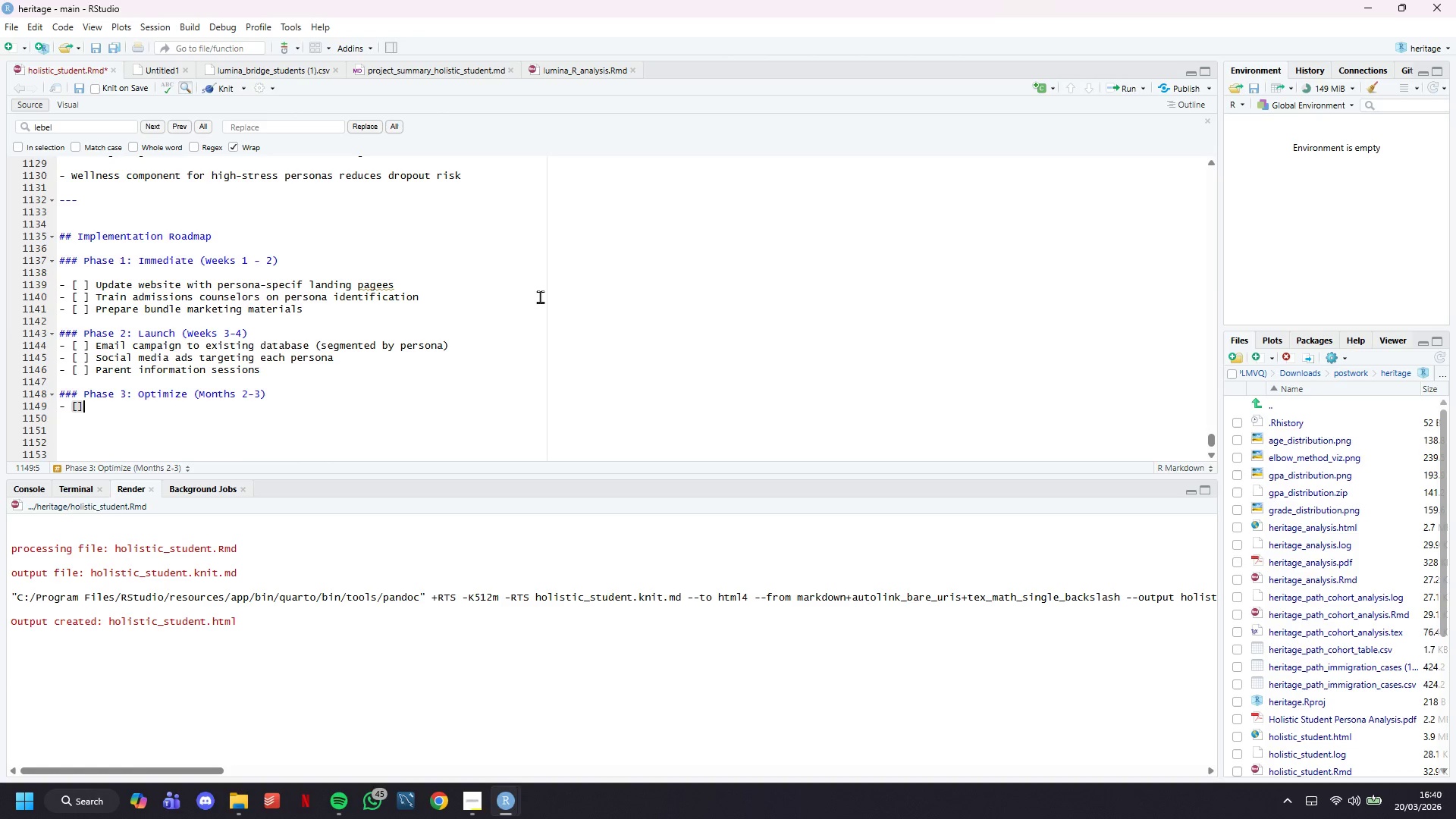 
key(BracketRight)
 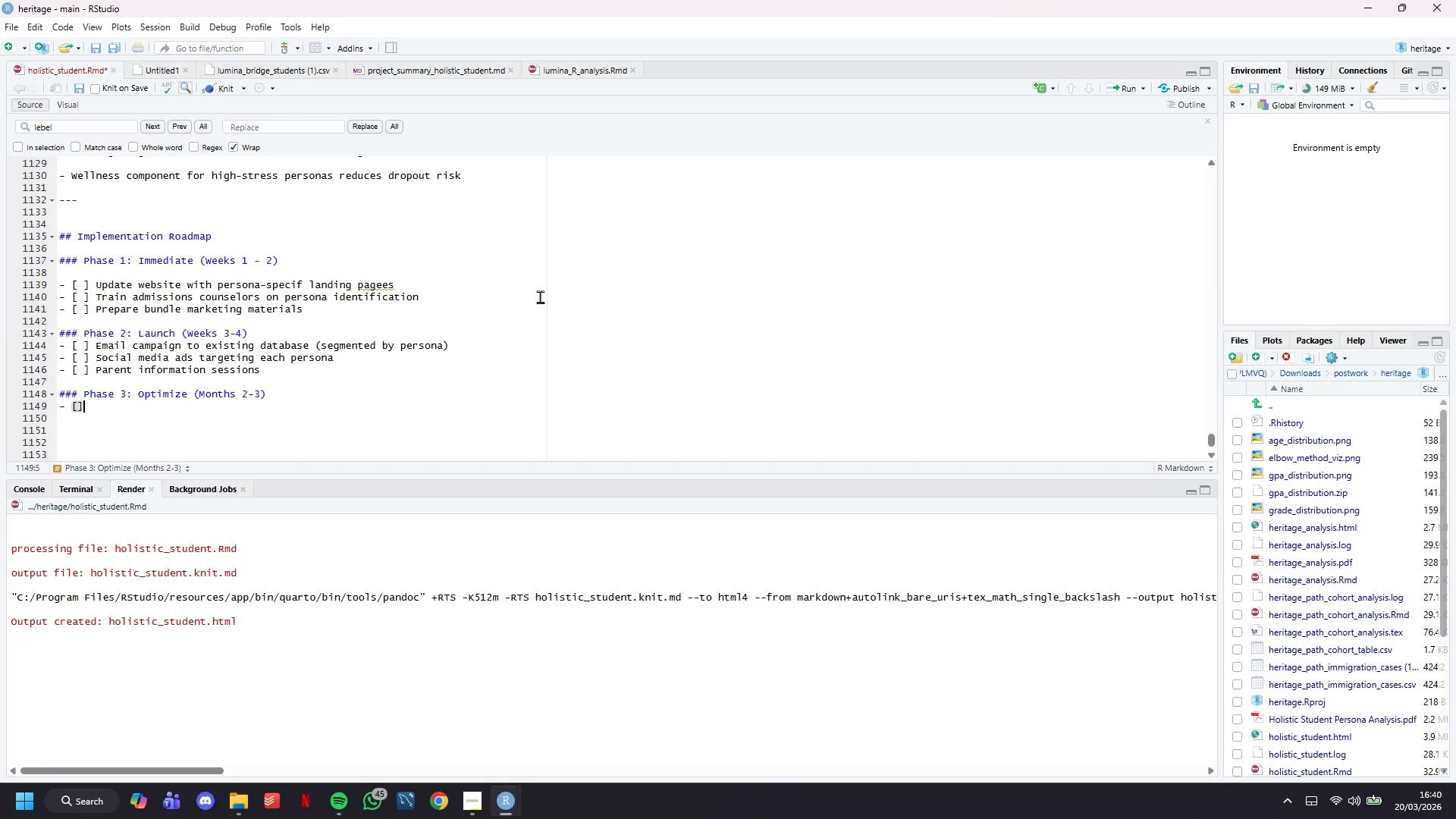 
key(ArrowLeft)
 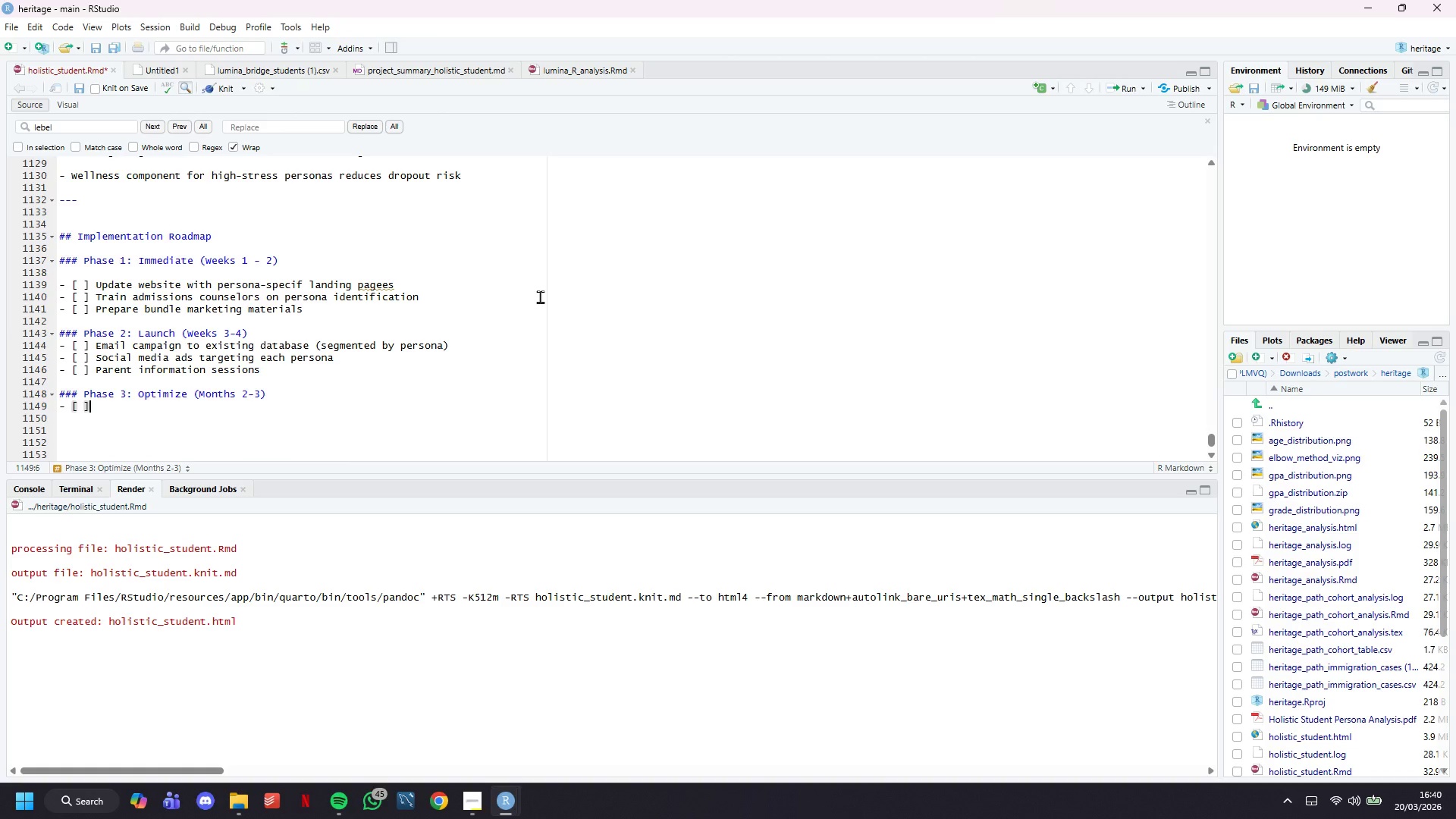 
key(Space)
 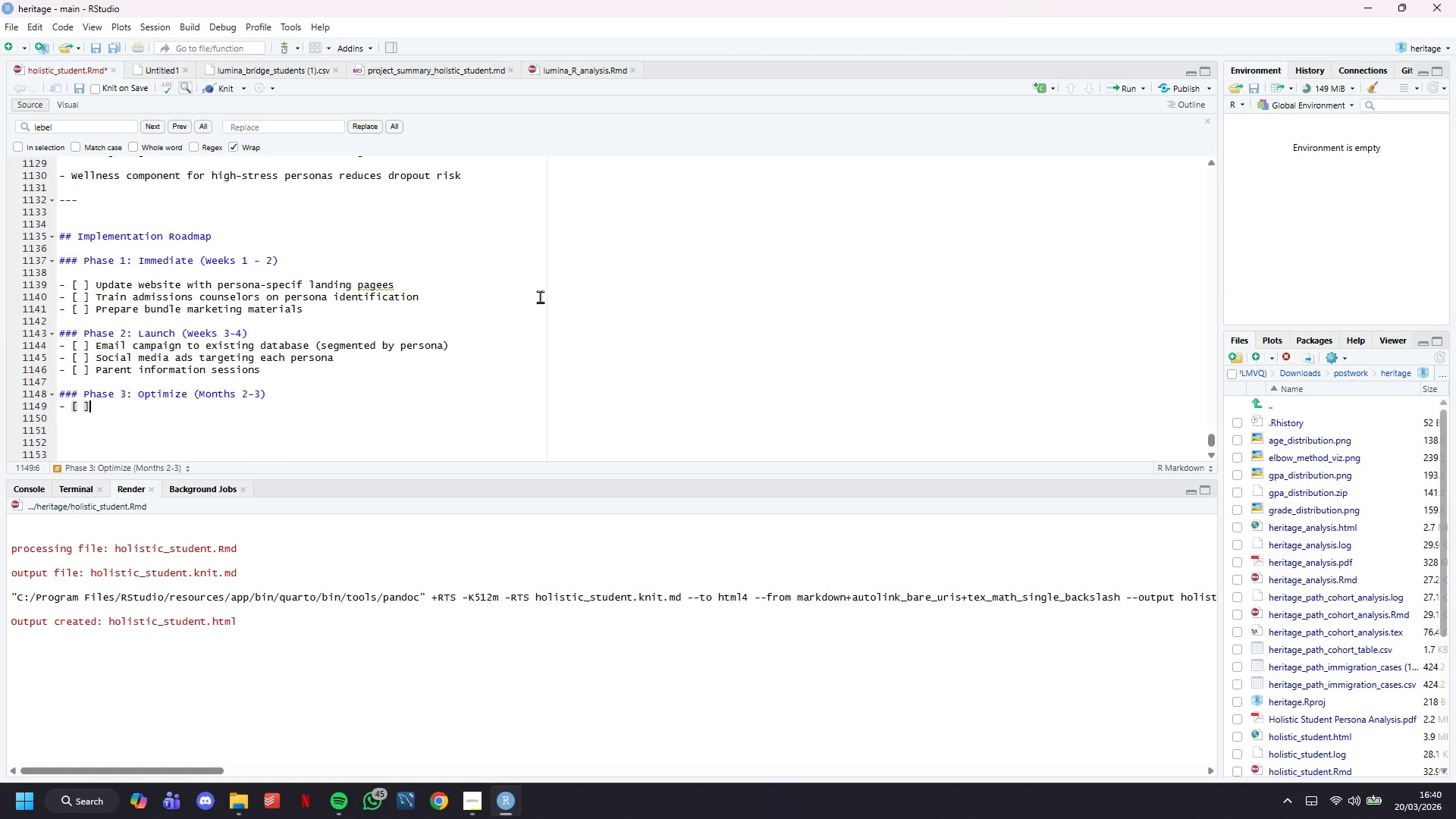 
key(ArrowRight)
 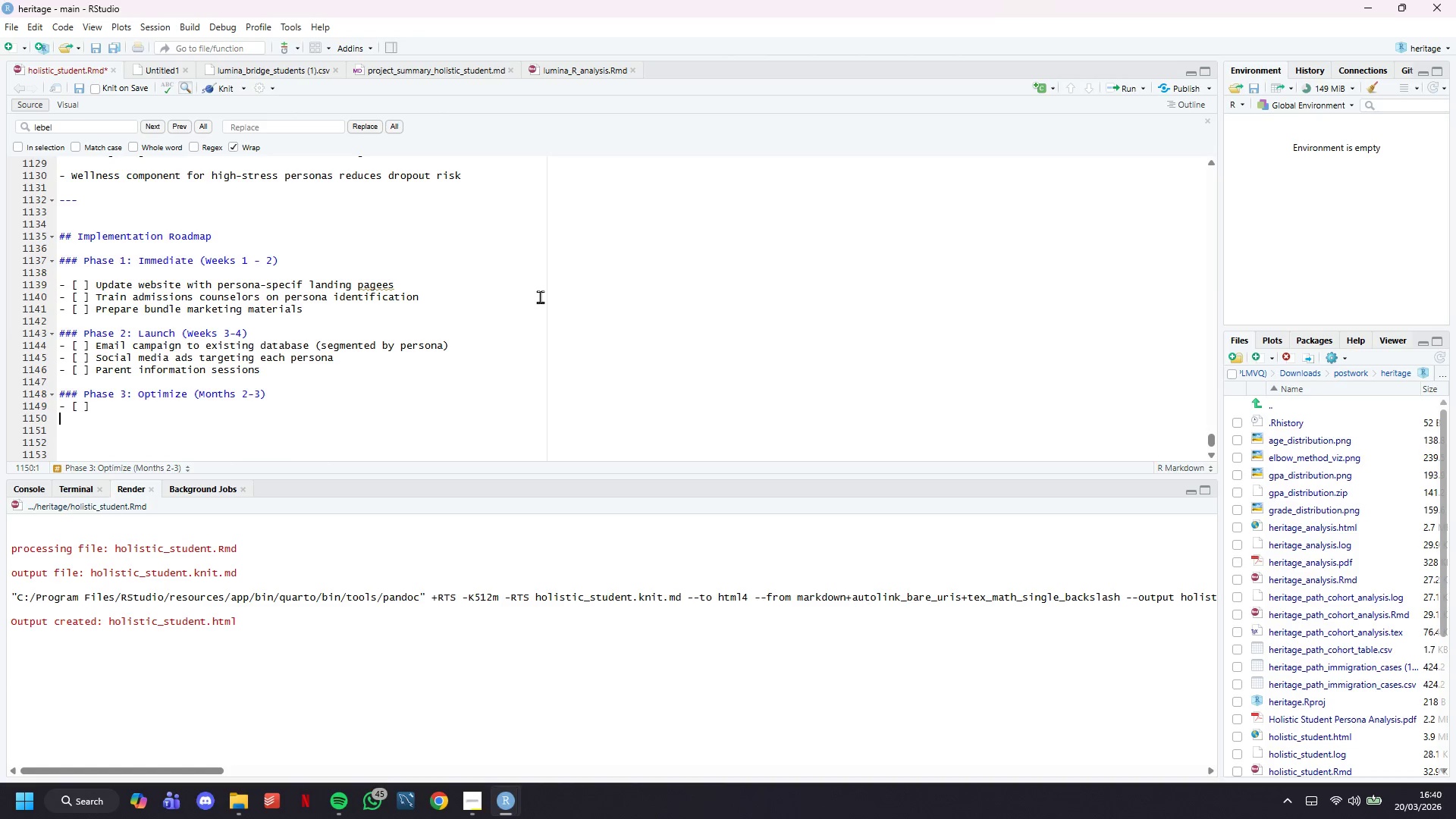 
key(ArrowDown)
 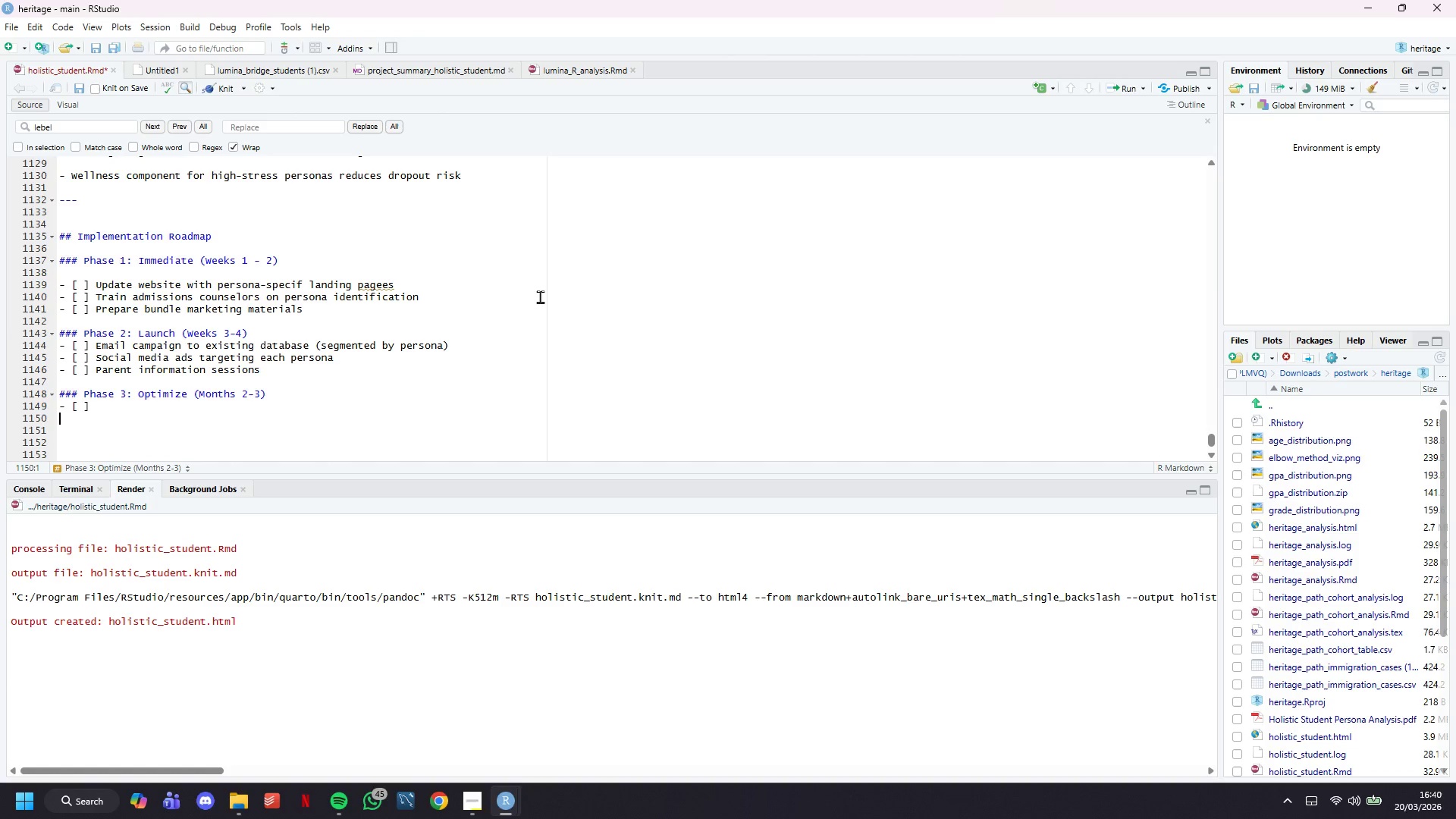 
key(ArrowDown)
 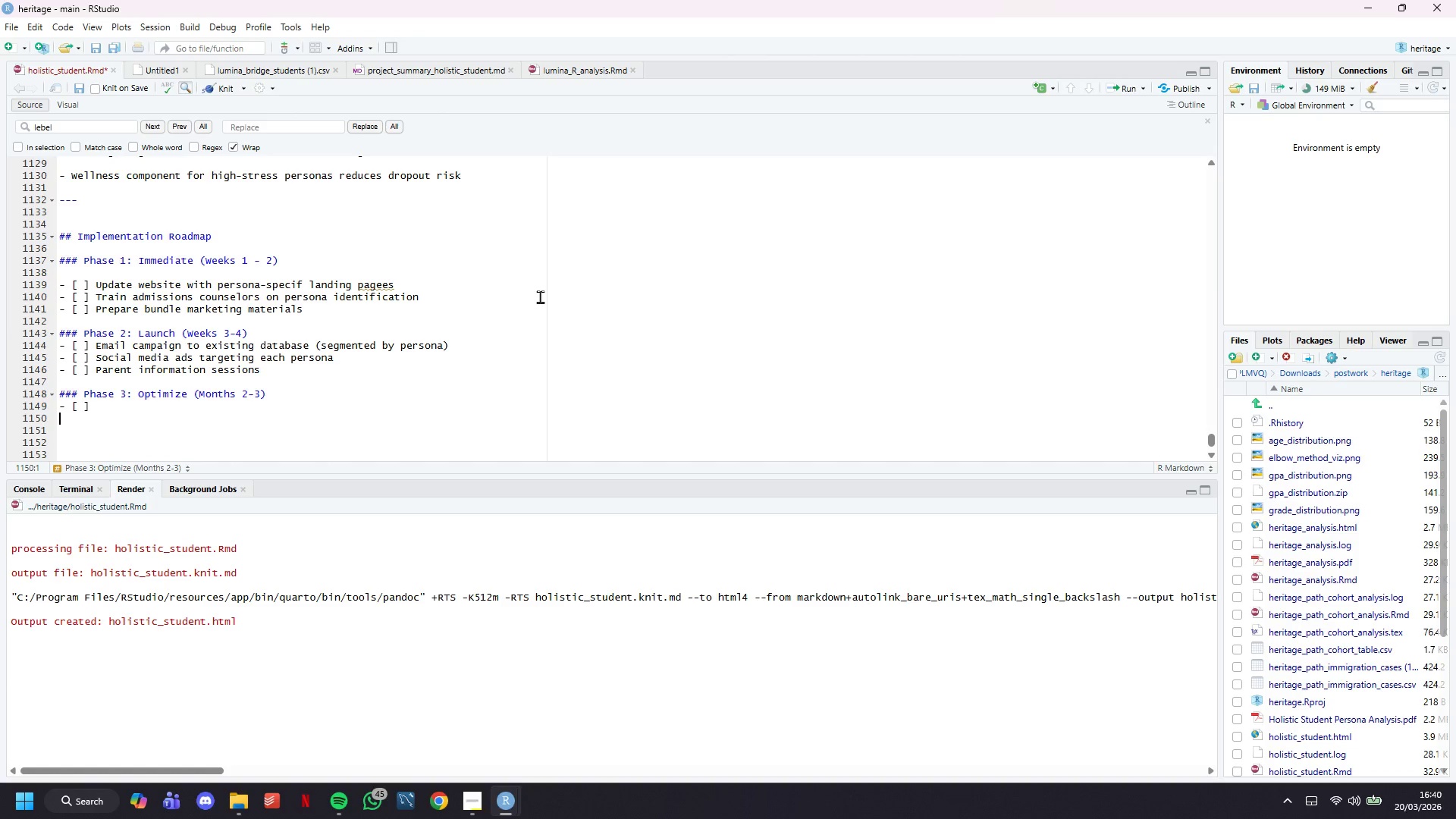 
key(ArrowUp)
 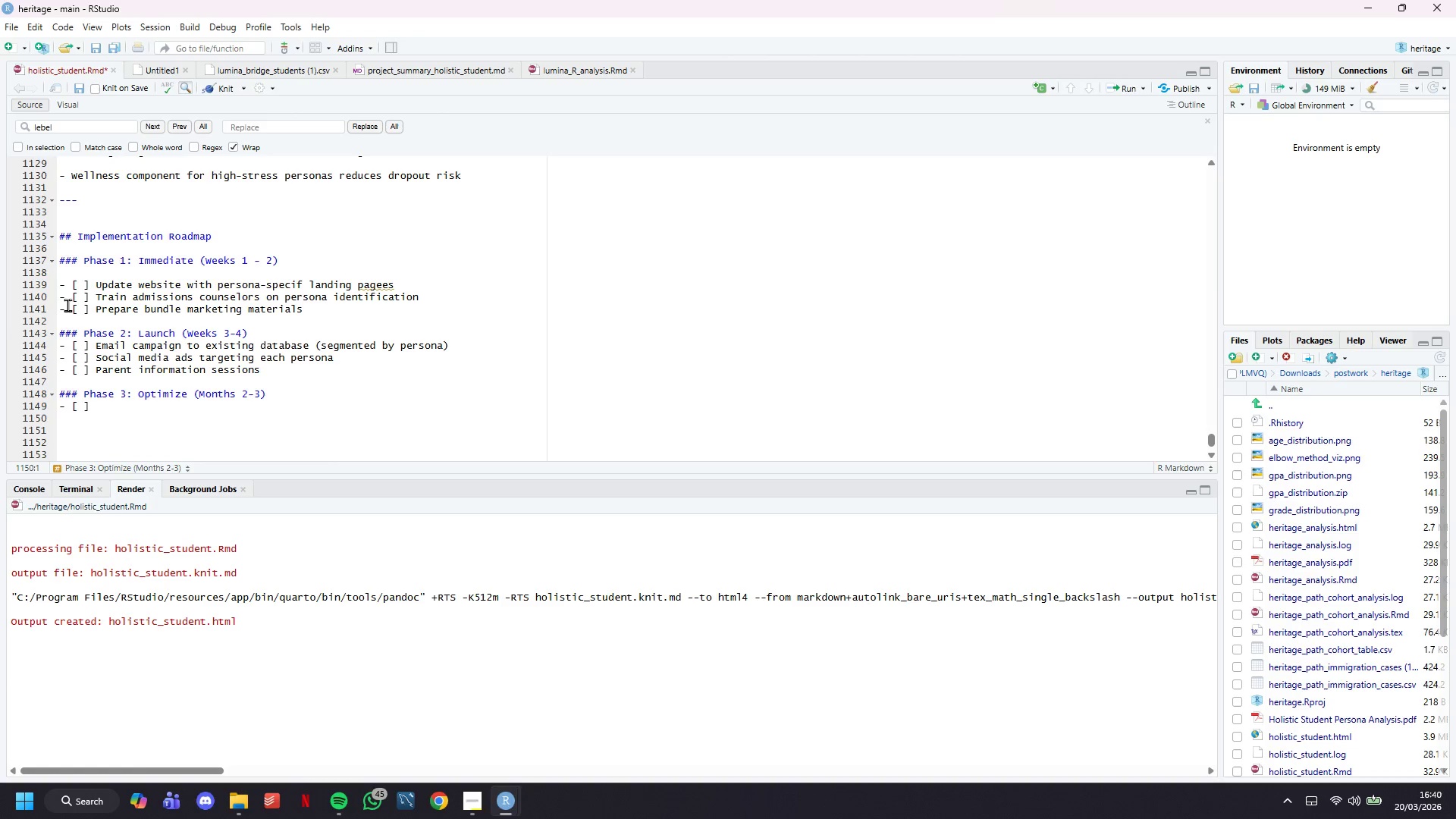 
left_click([61, 295])
 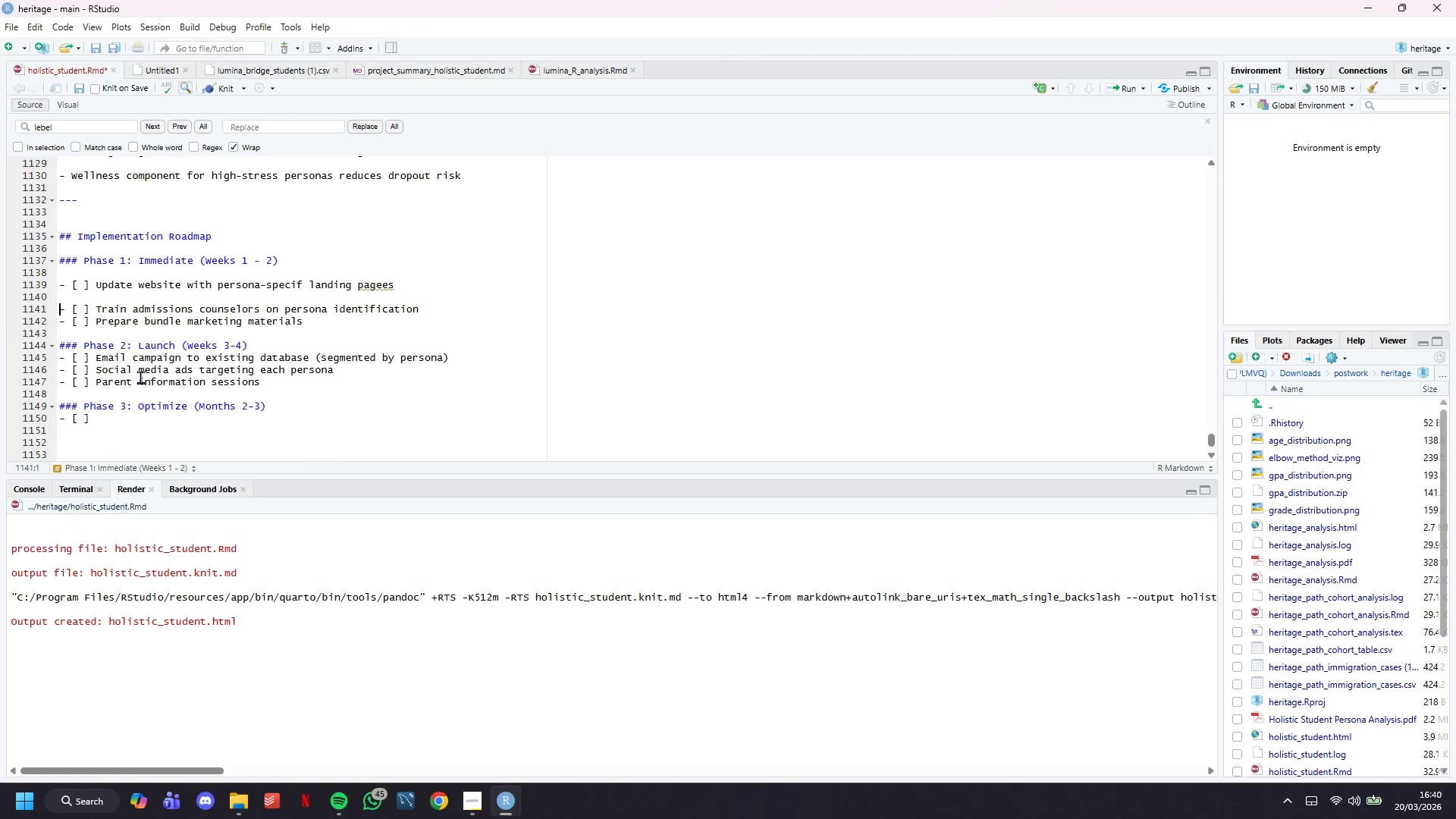 
key(Enter)
 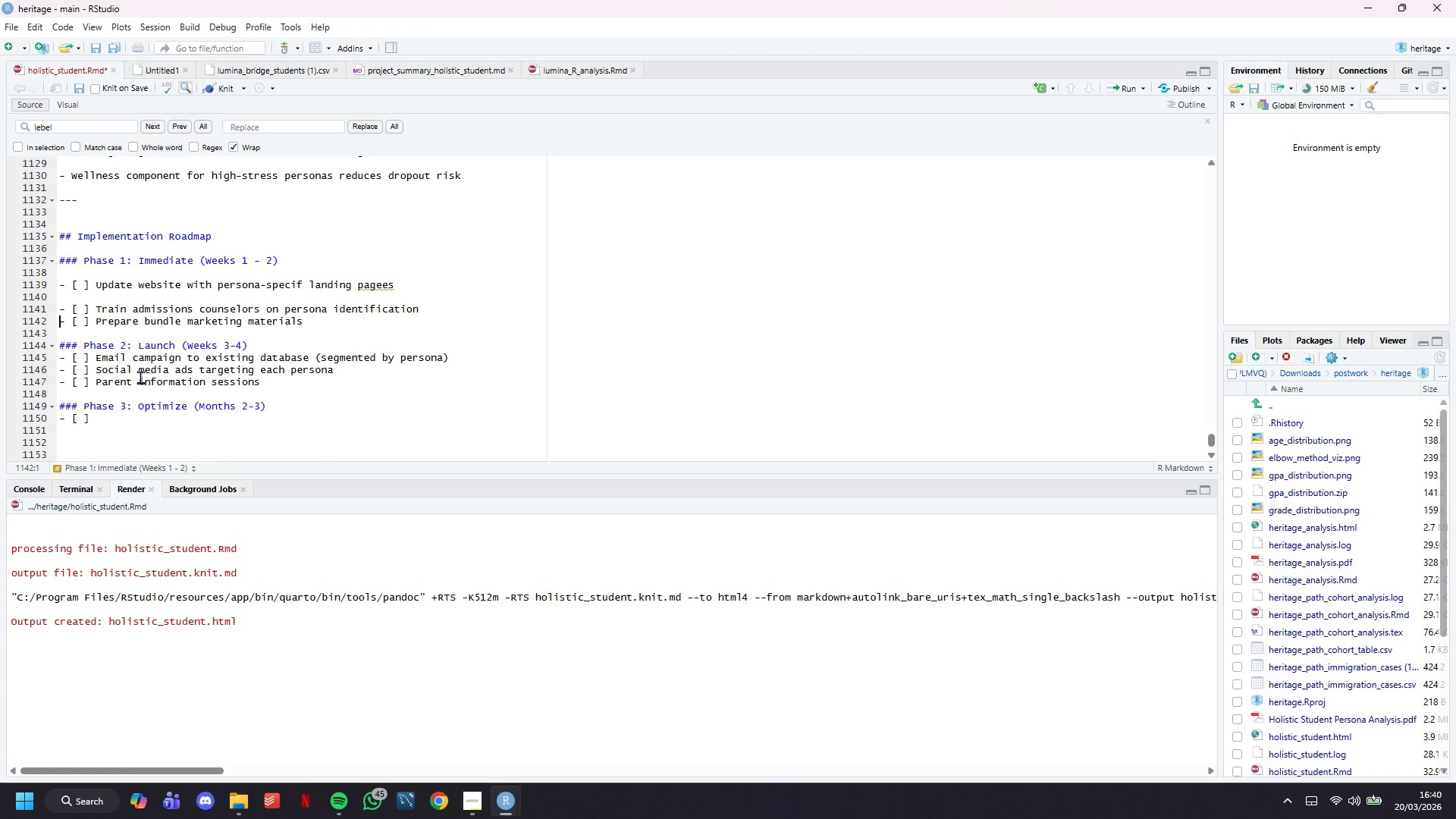 
key(ArrowDown)
 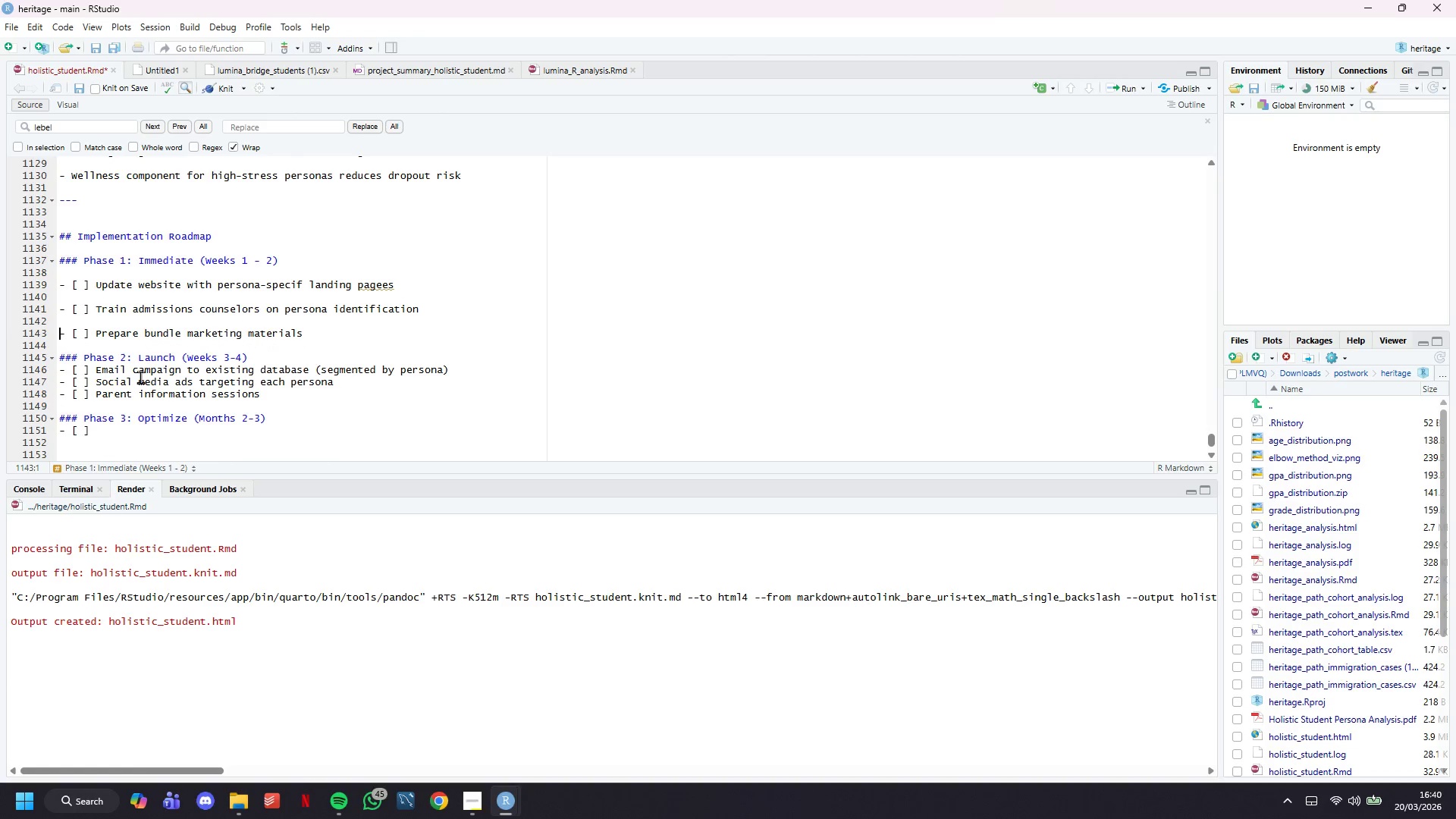 
key(Enter)
 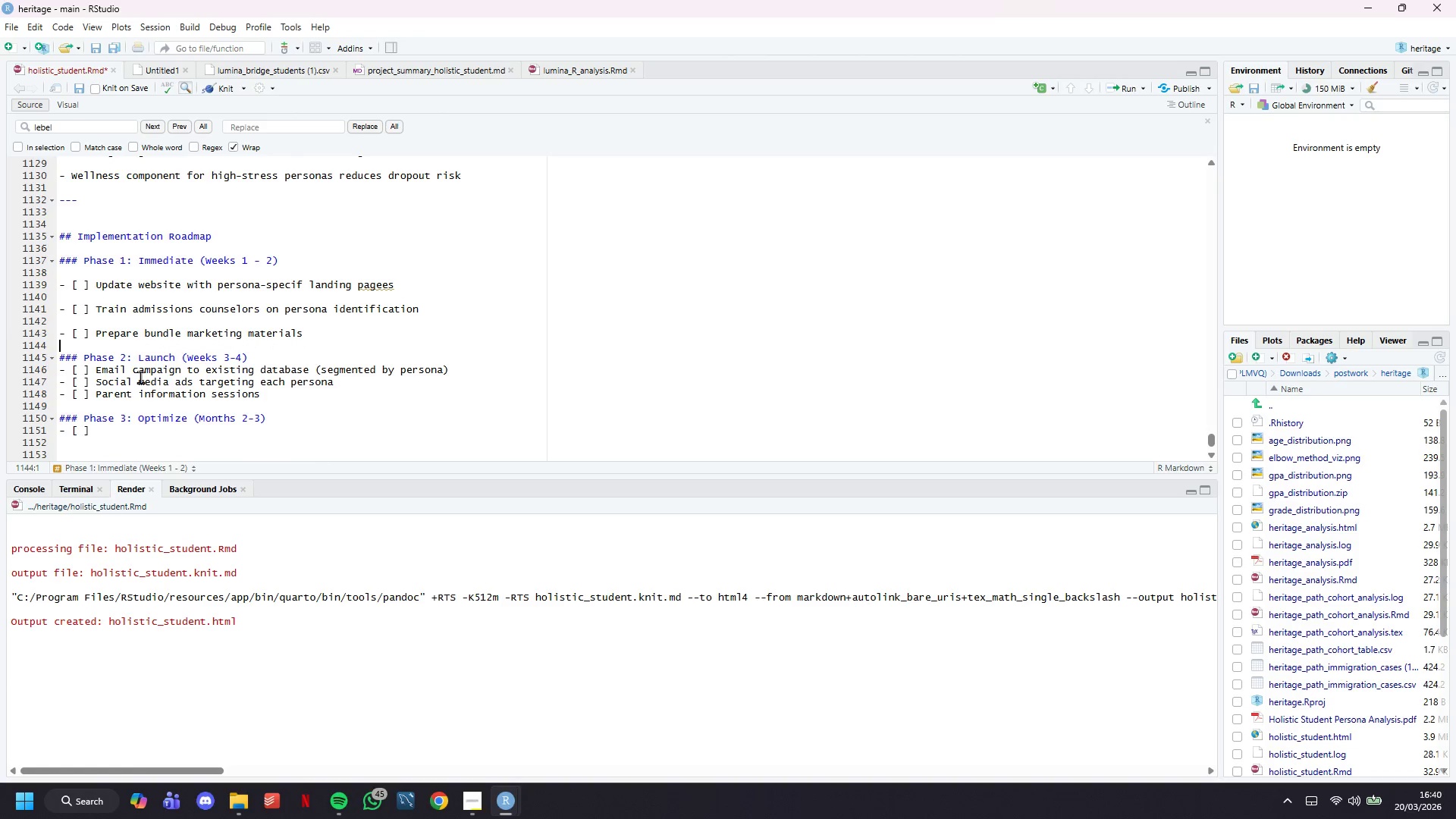 
key(ArrowDown)
 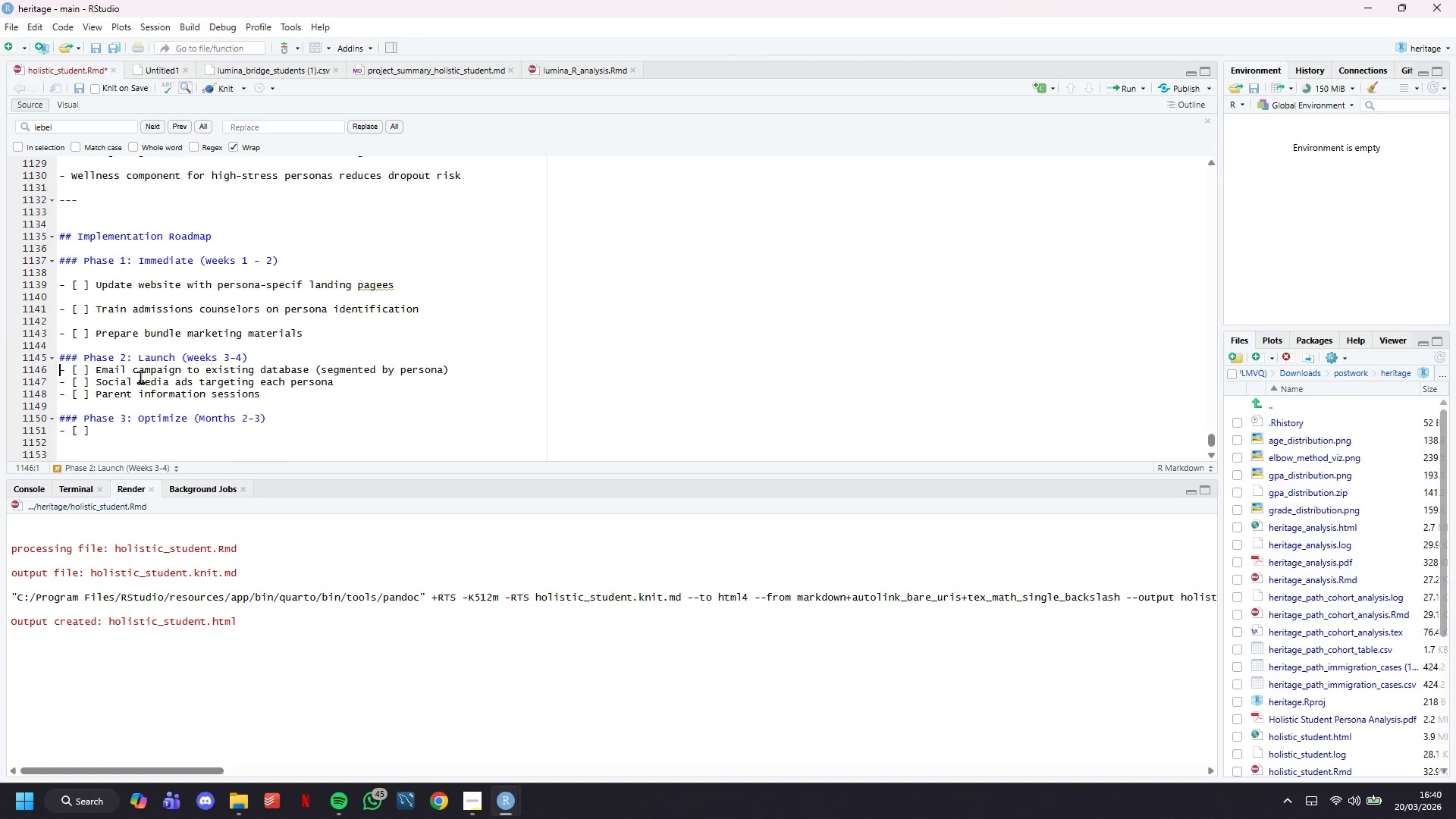 
key(ArrowDown)
 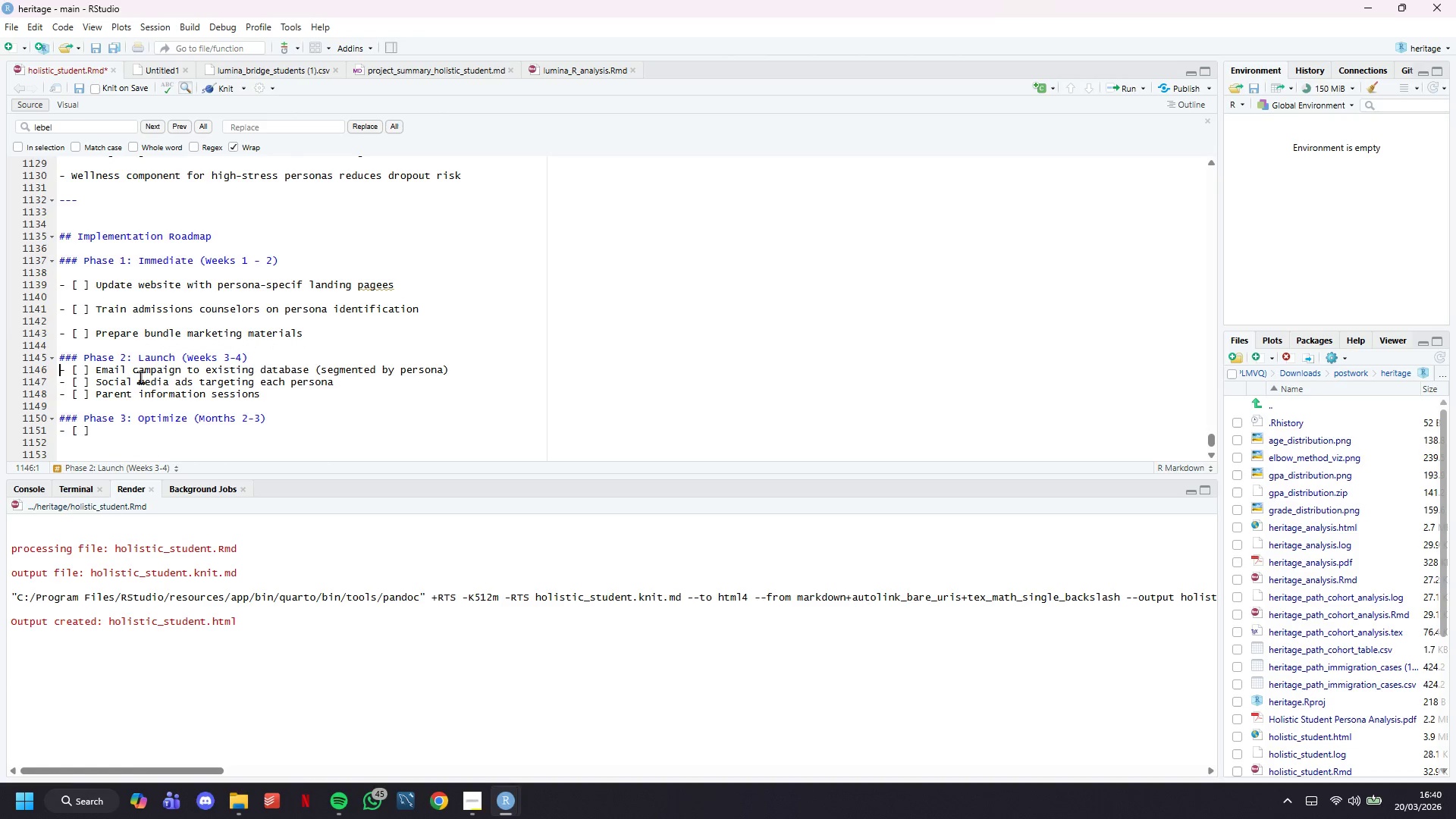 
key(ArrowDown)
 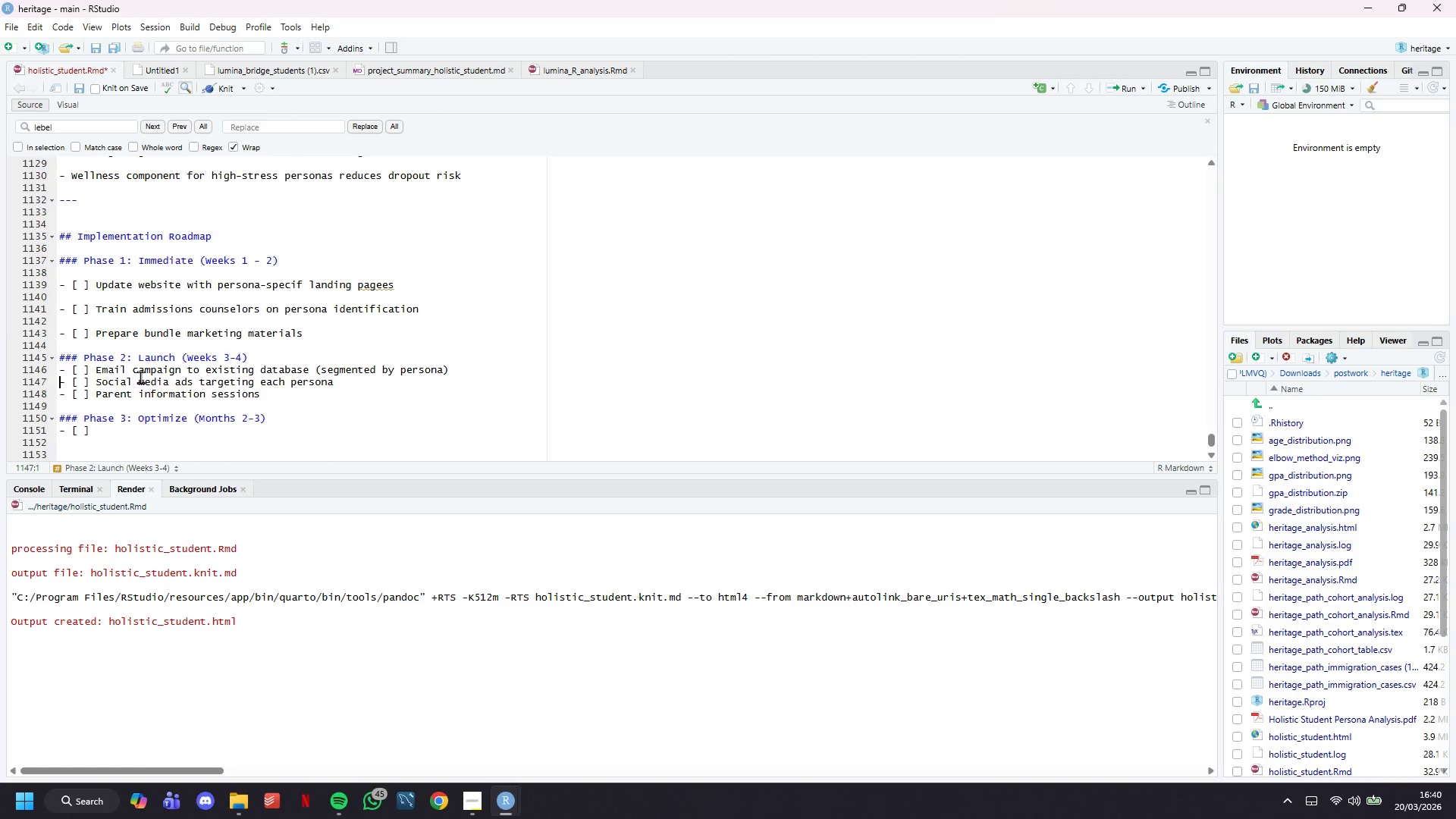 
key(ArrowDown)
 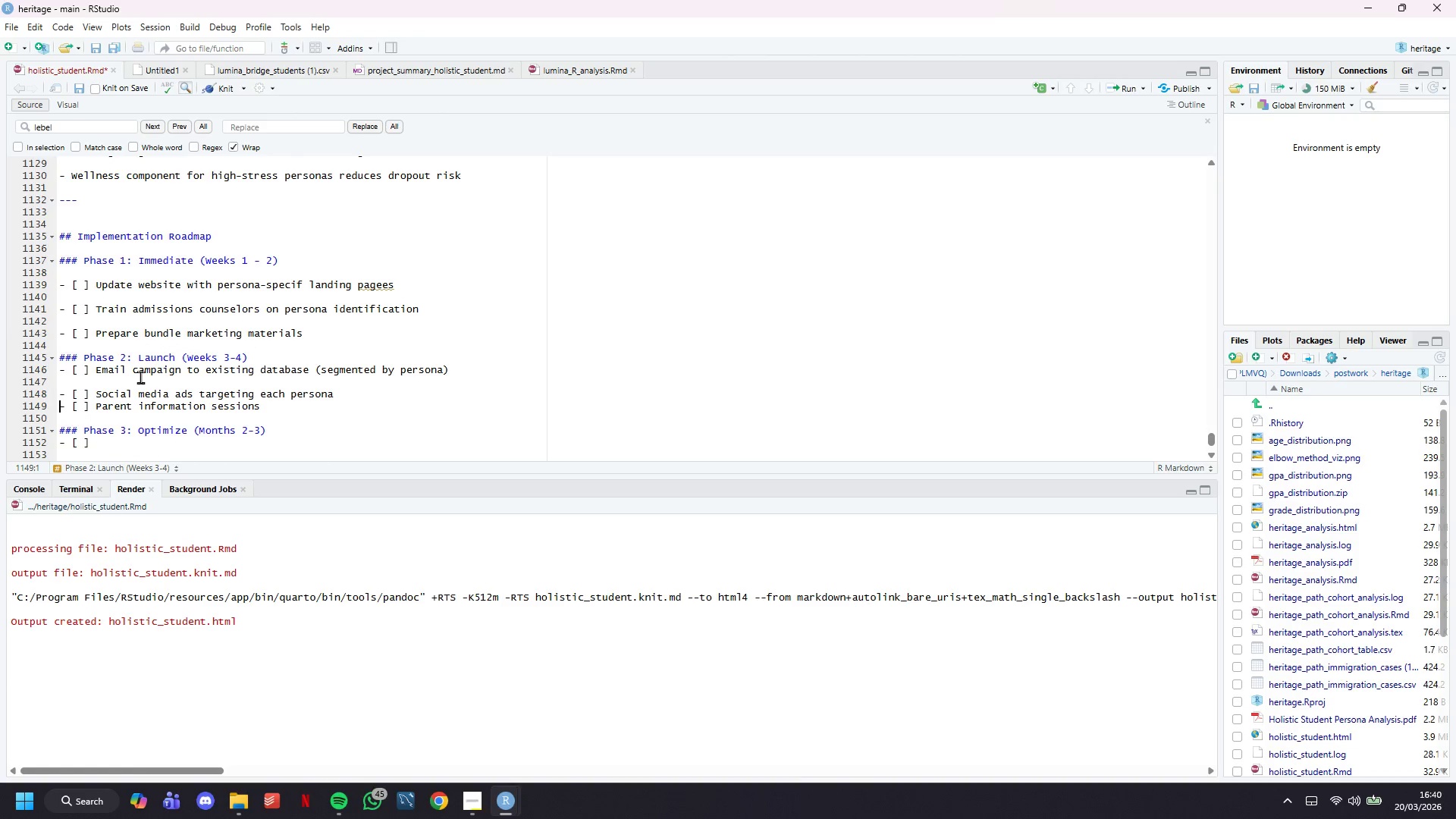 
key(Enter)
 